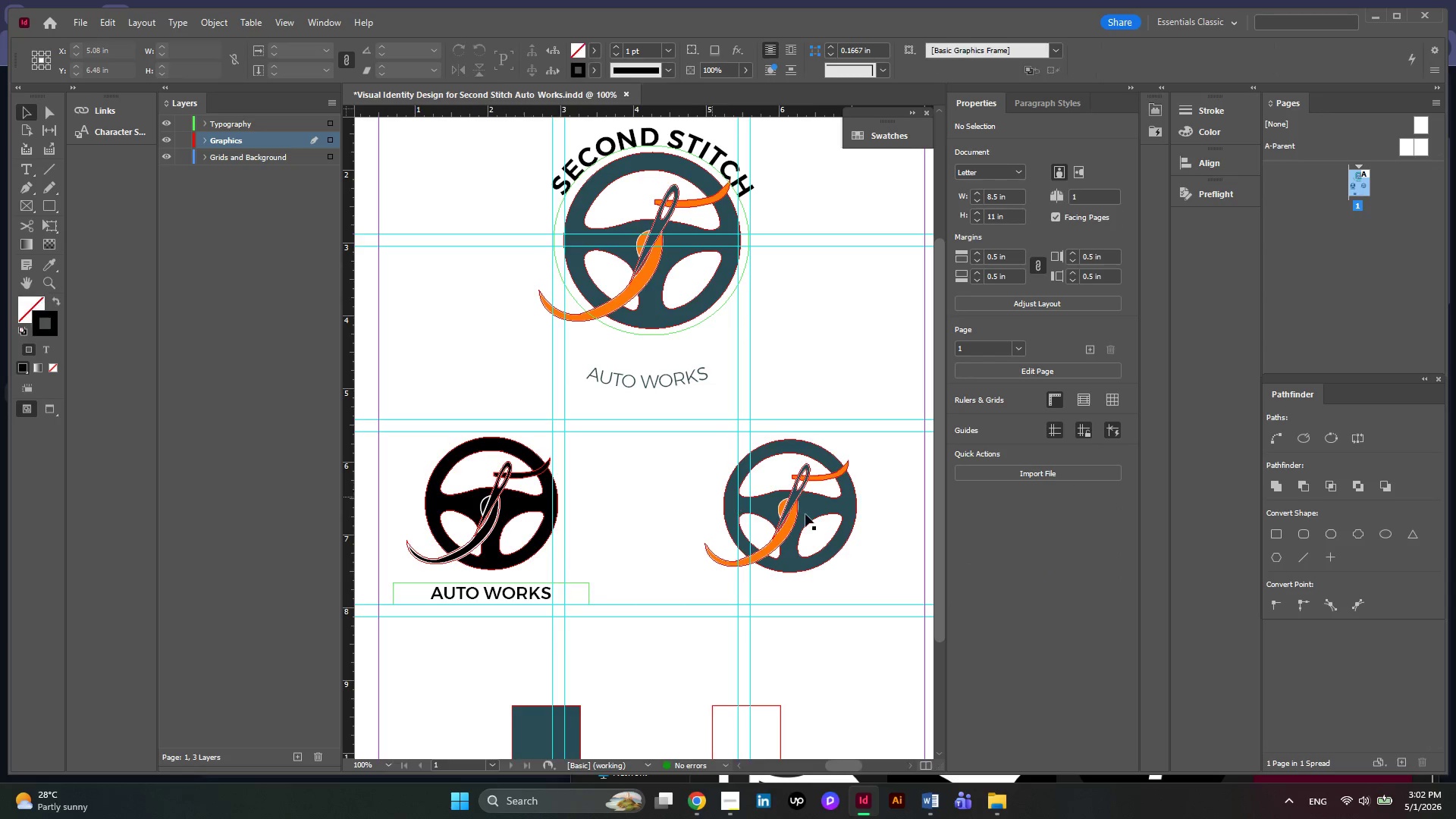 
left_click([811, 515])
 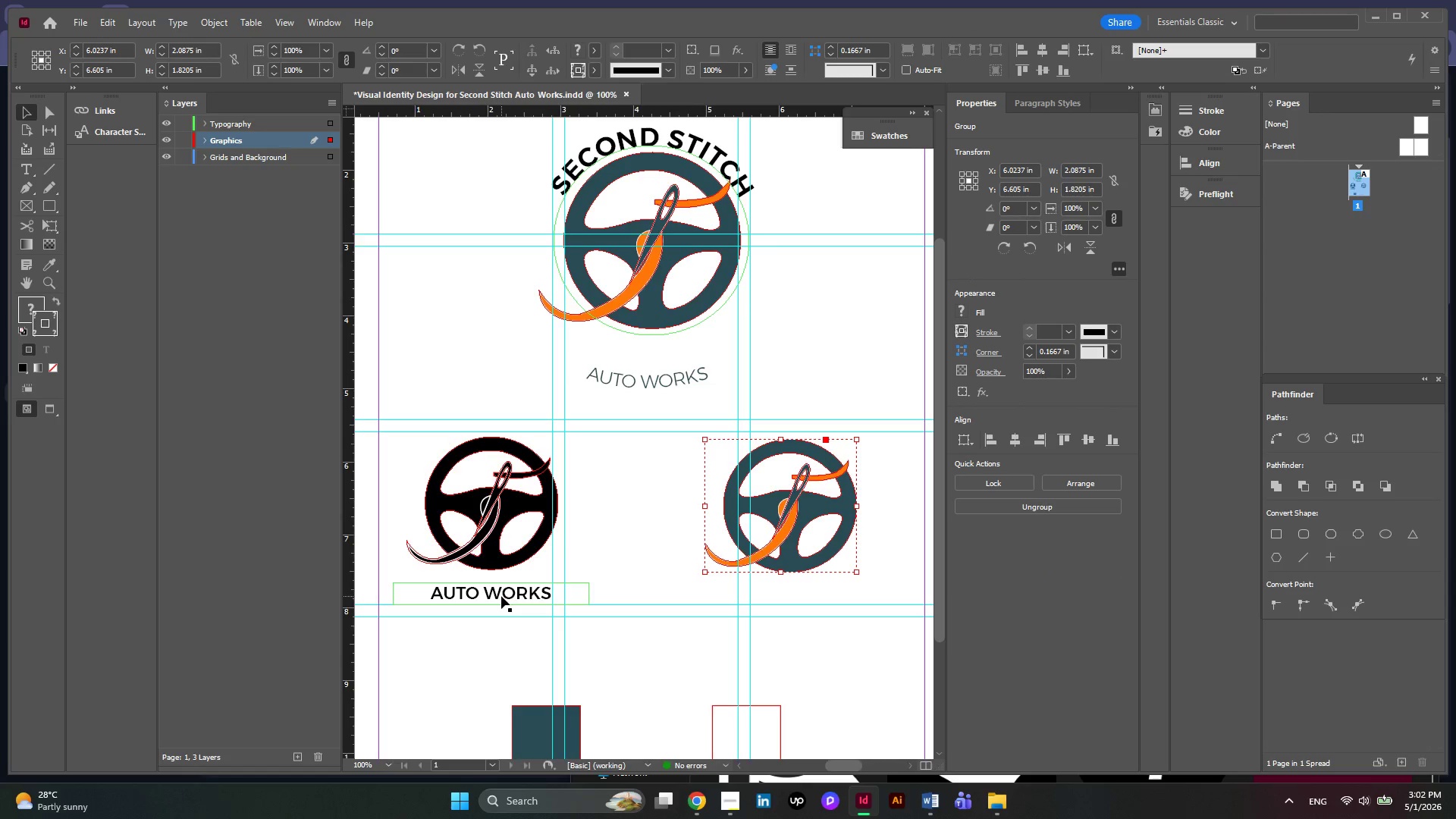 
wait(5.72)
 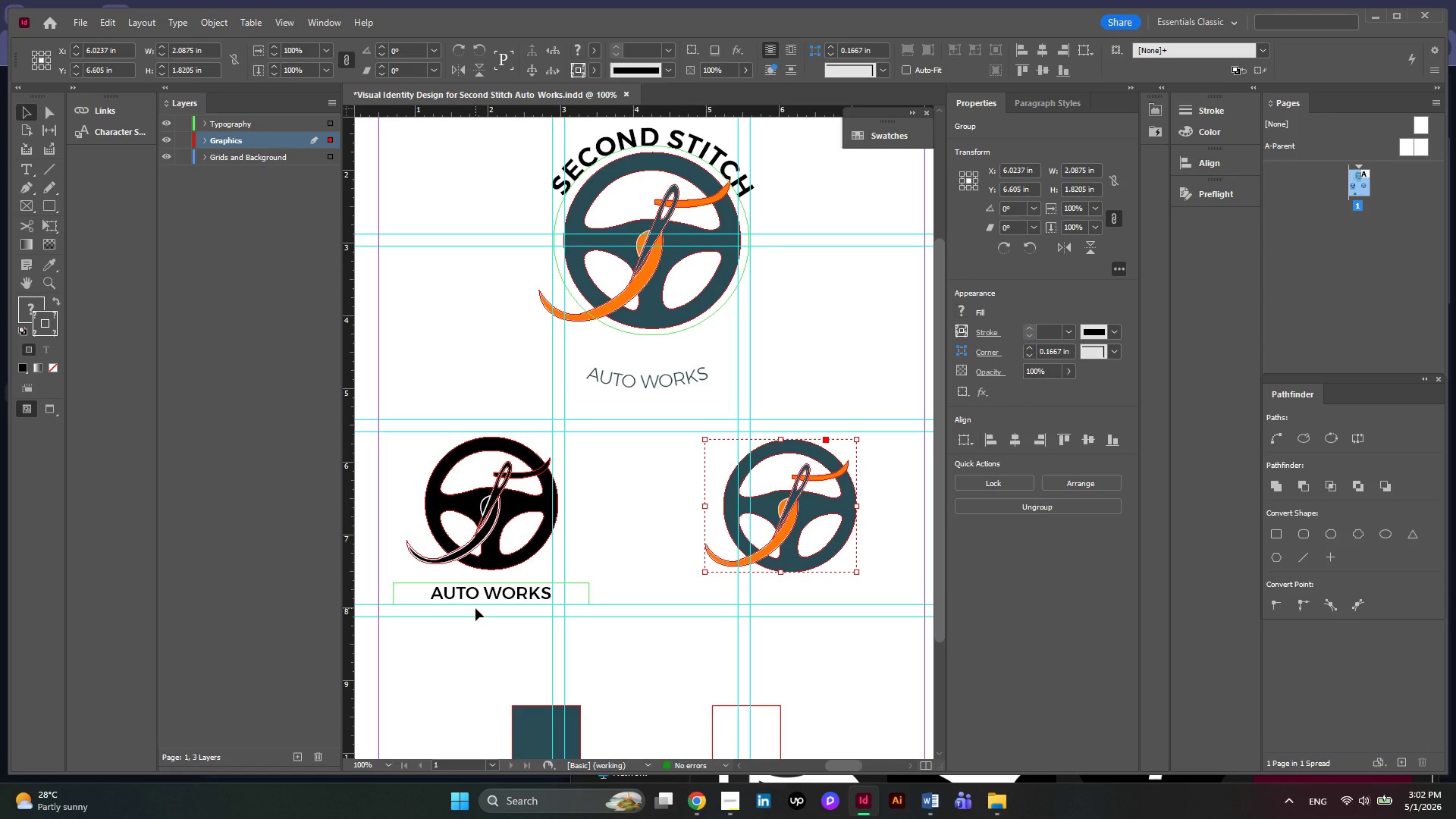 
double_click([647, 136])
 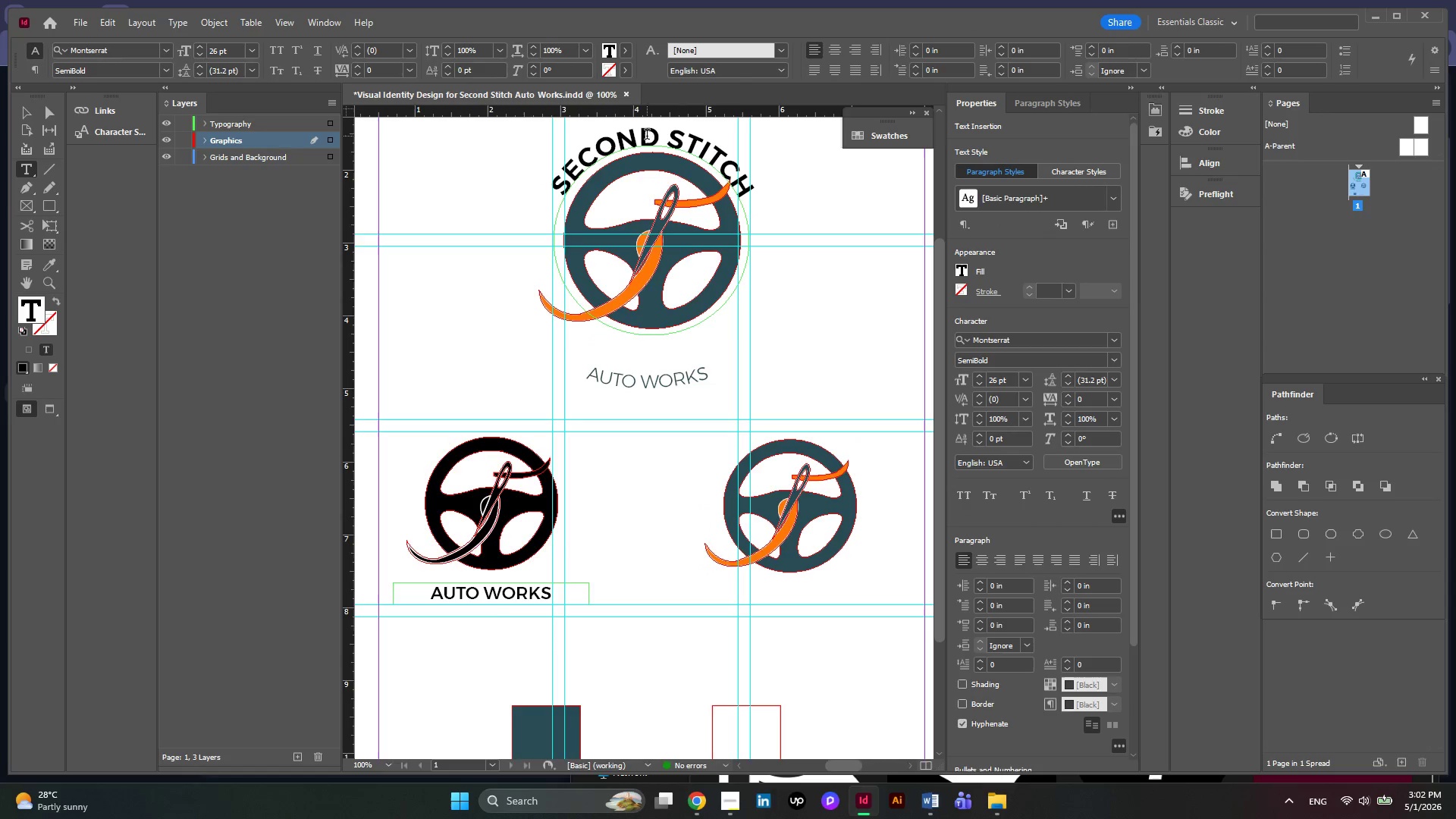 
key(Control+A)
 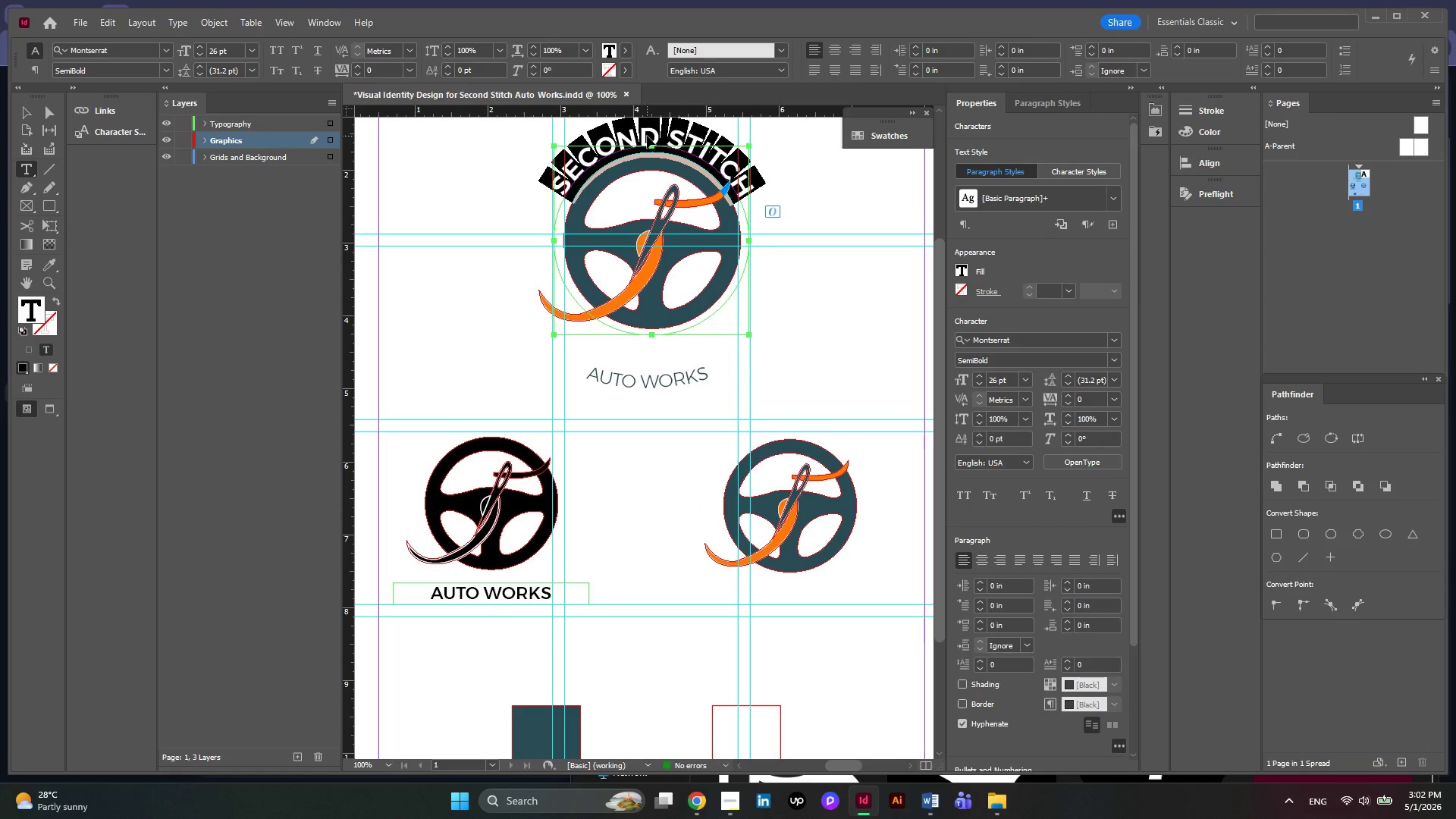 
key(Control+C)
 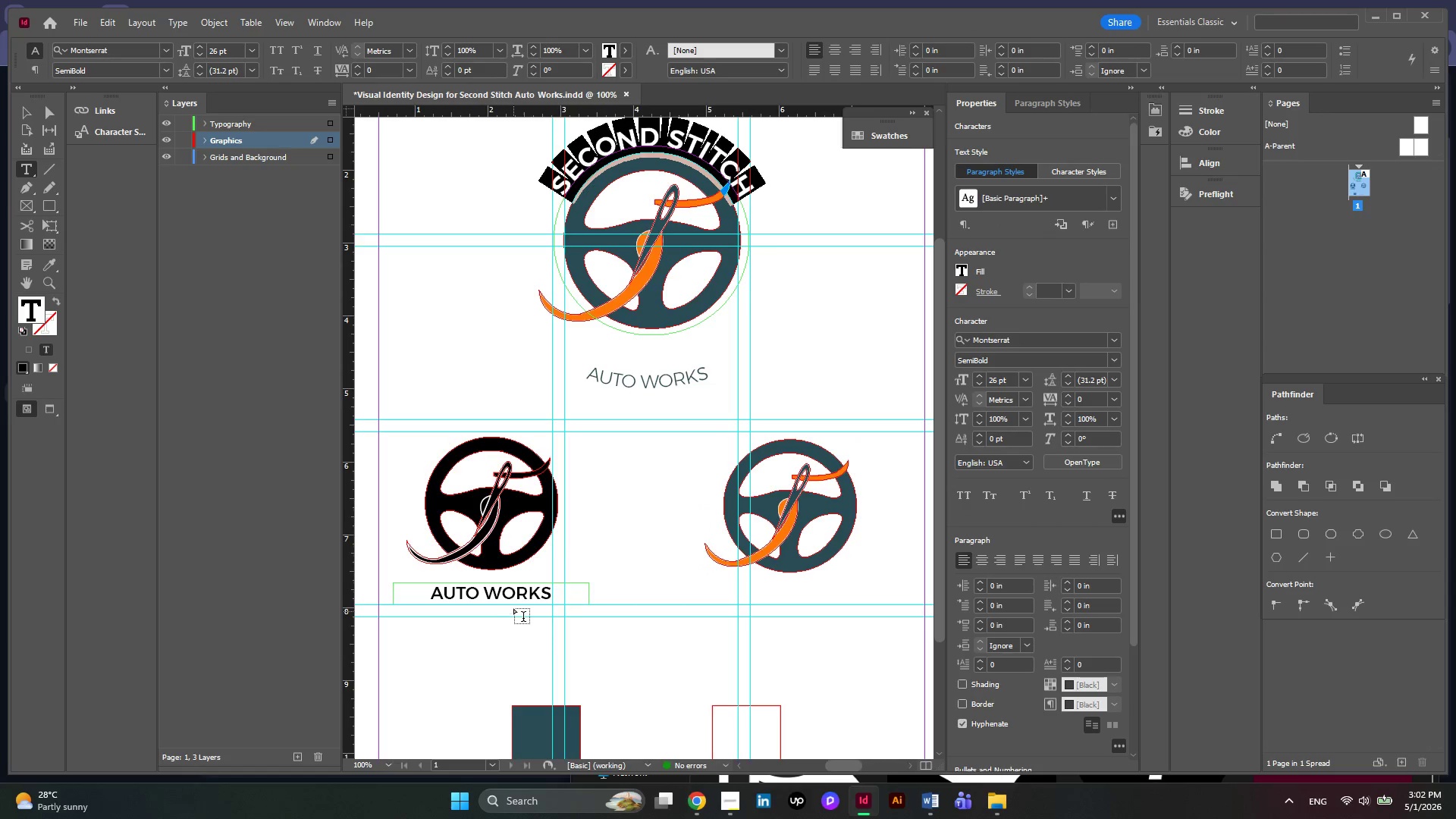 
left_click([511, 594])
 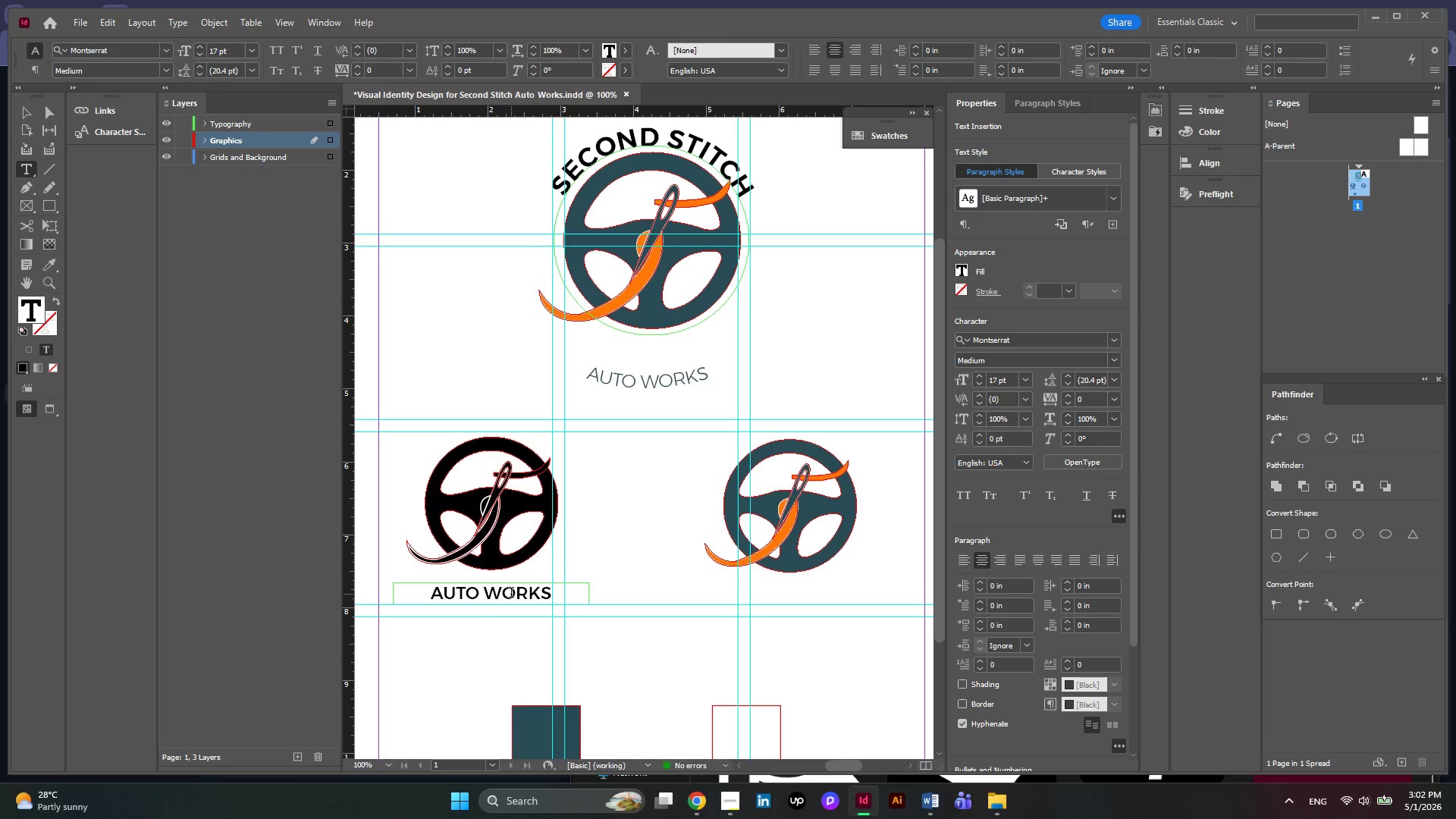 
key(Control+A)
 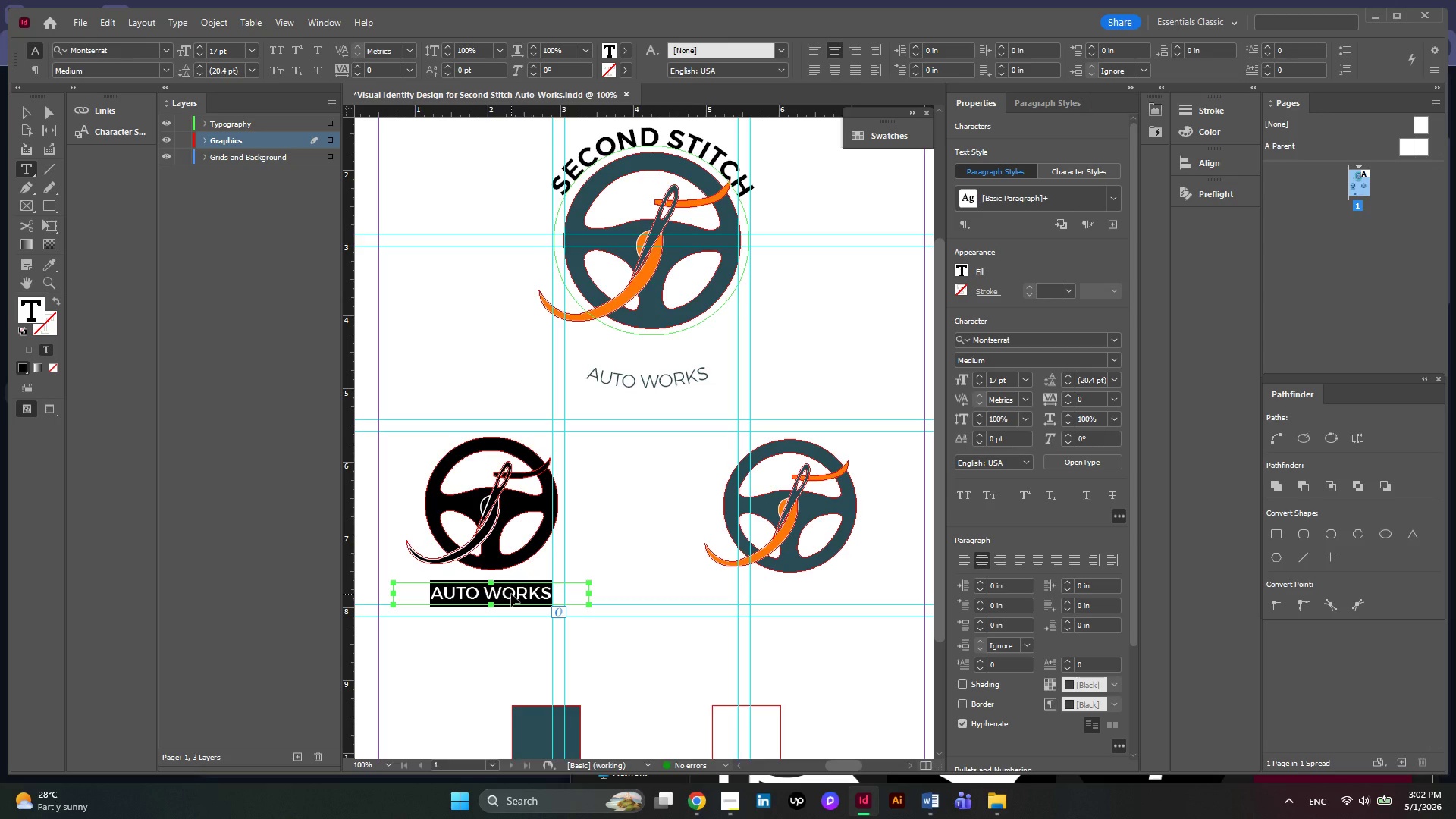 
key(Control+V)
 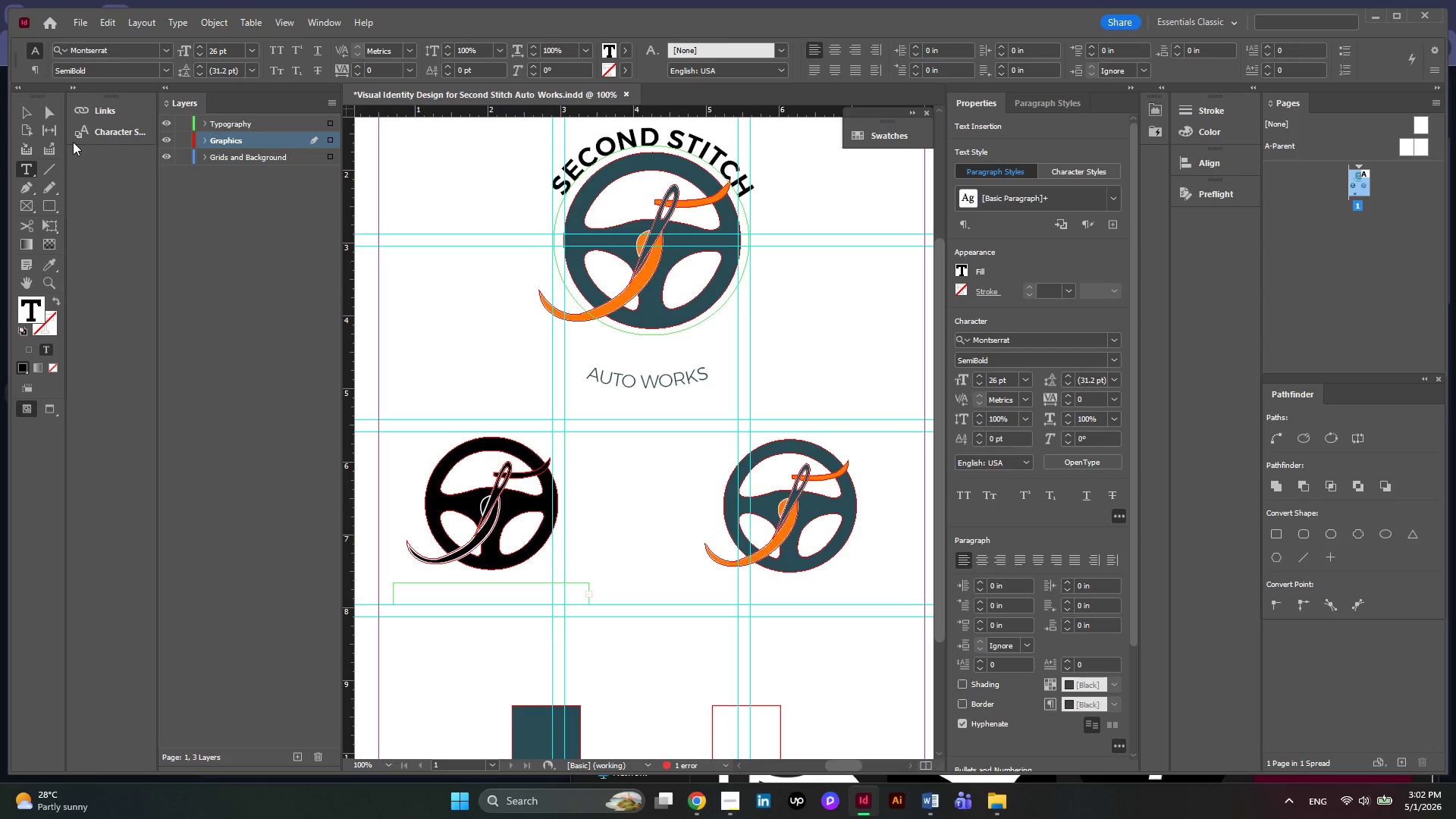 
left_click([33, 113])
 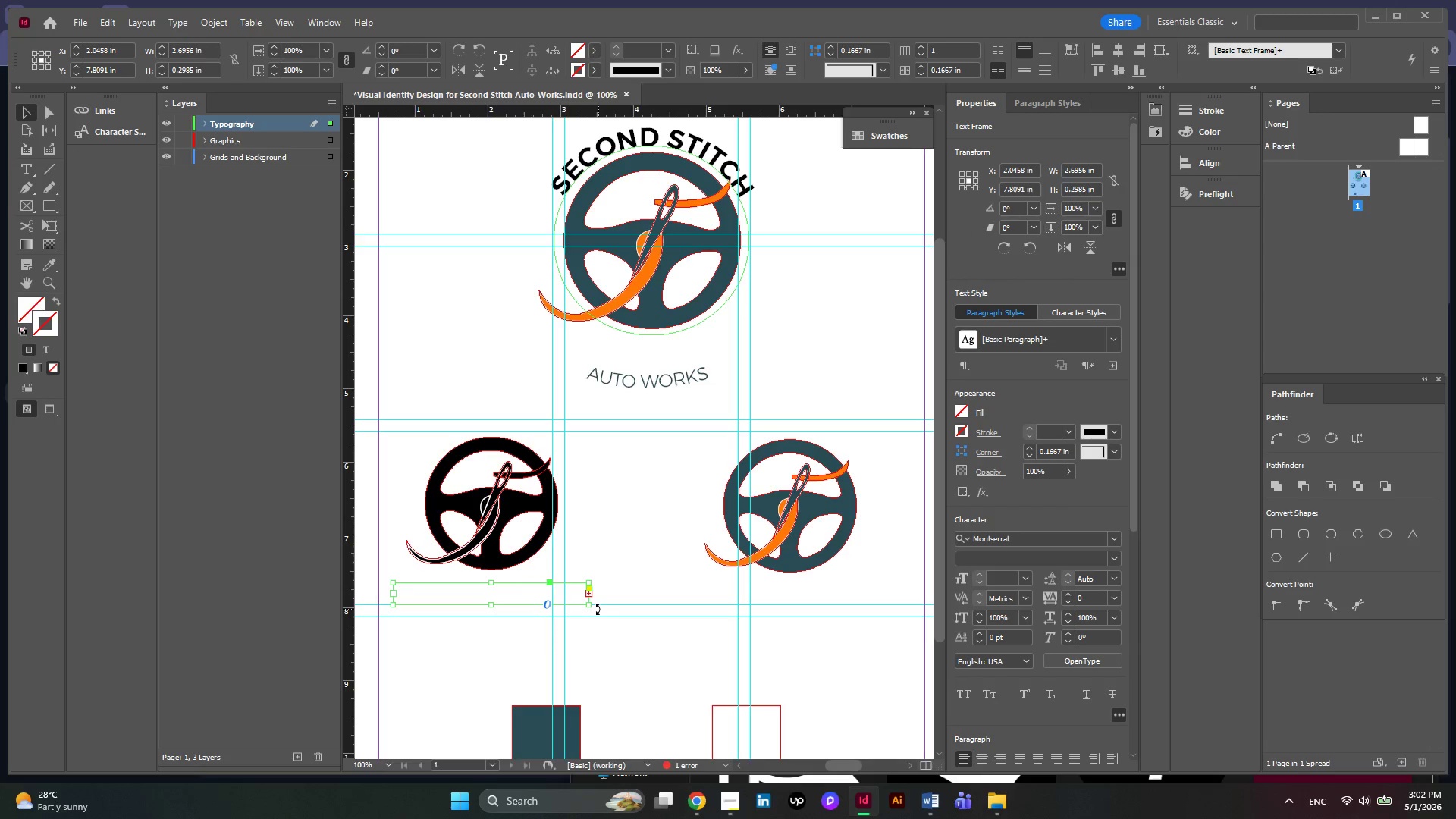 
left_click_drag(start_coordinate=[592, 605], to_coordinate=[623, 631])
 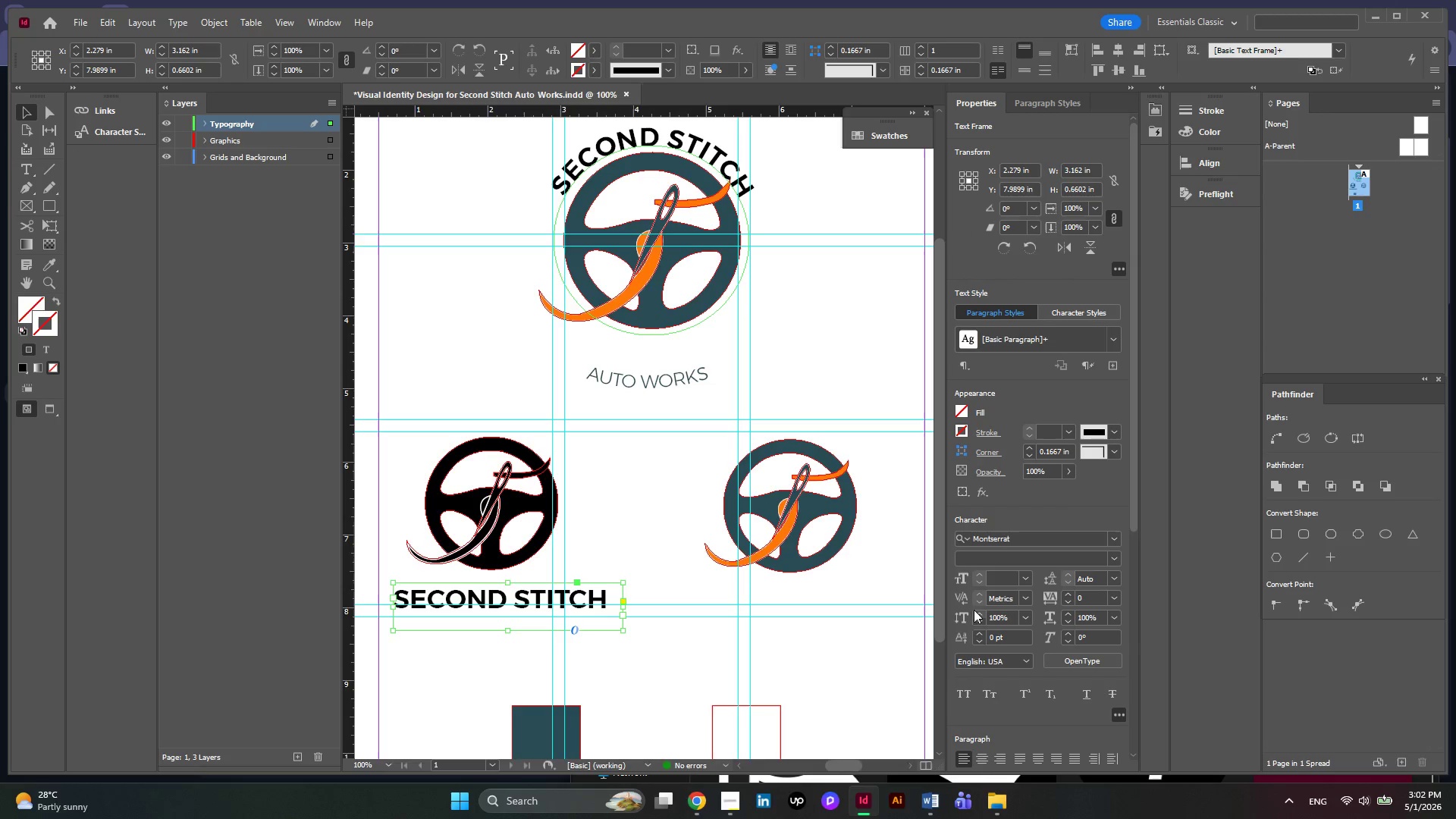 
left_click([980, 582])
 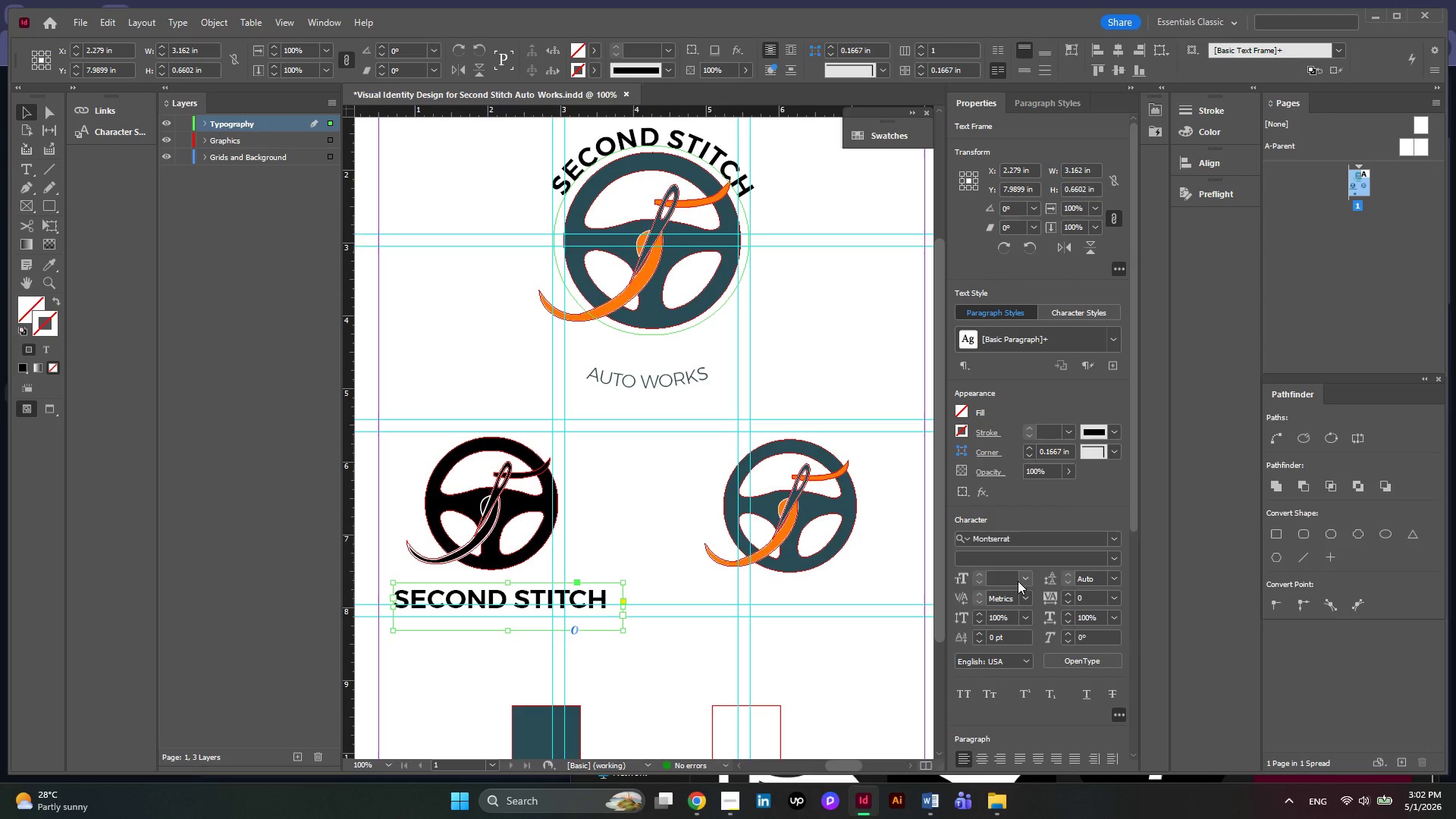 
left_click([1025, 581])
 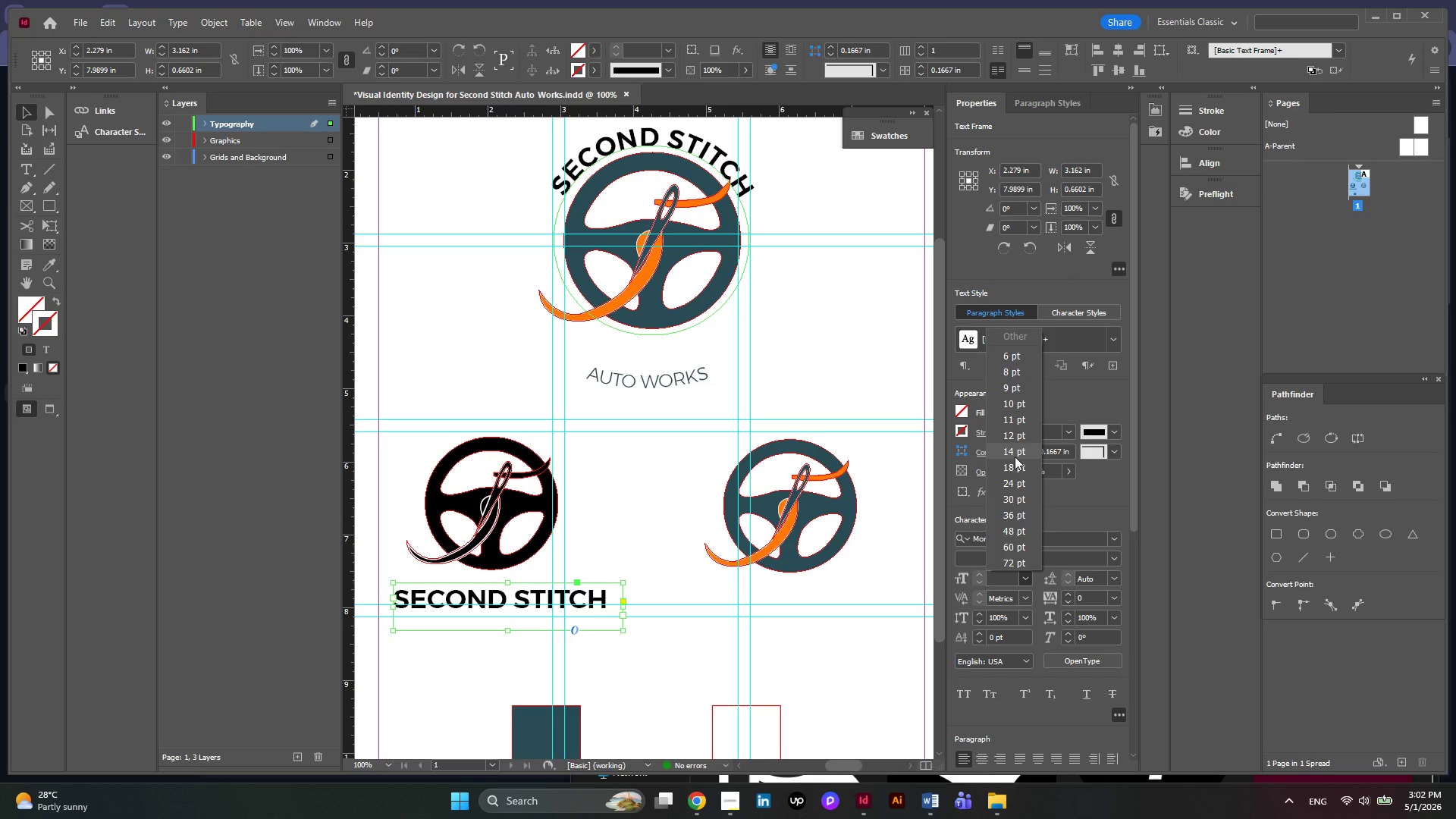 
left_click([1015, 457])
 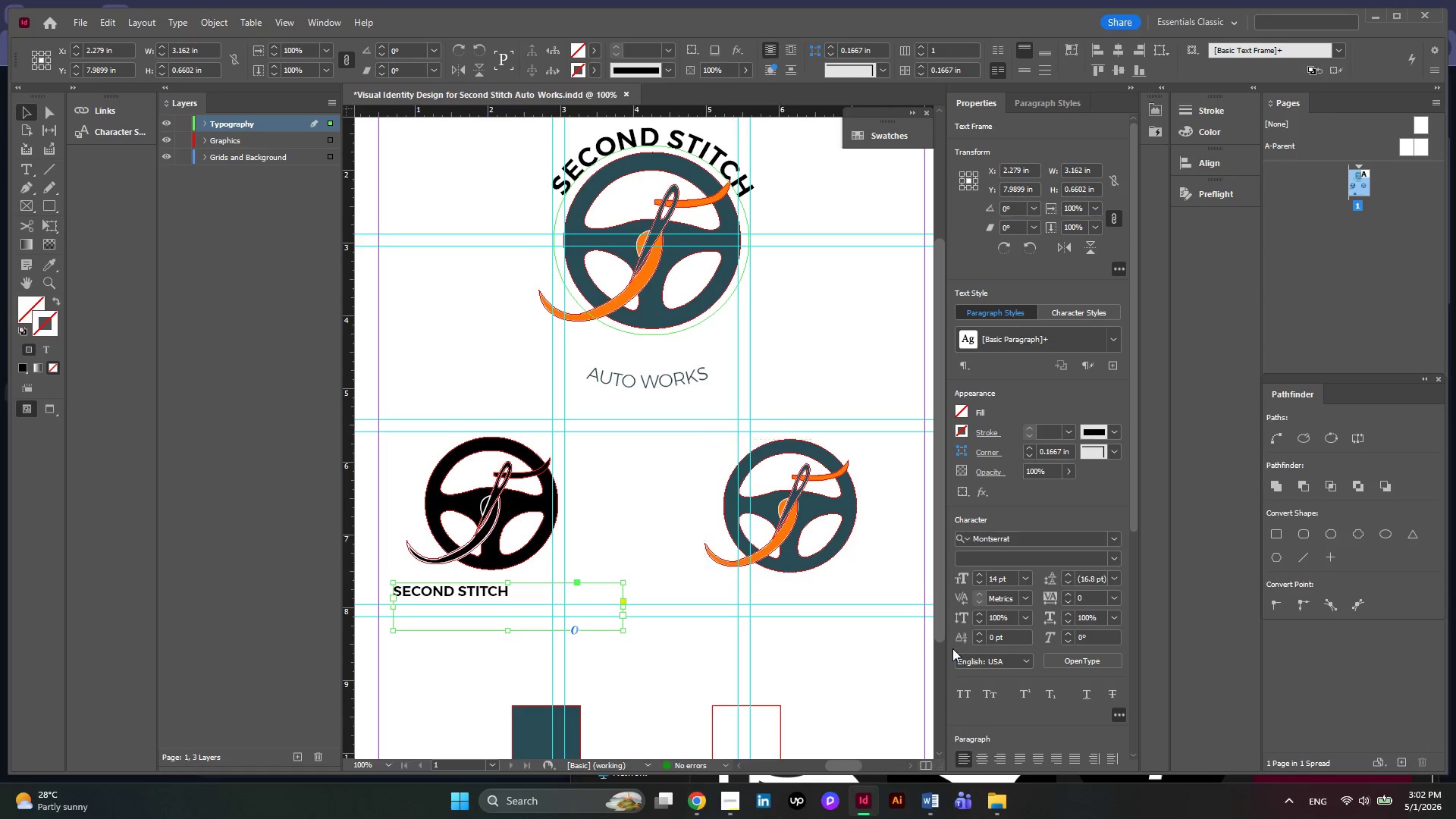 
left_click([984, 760])
 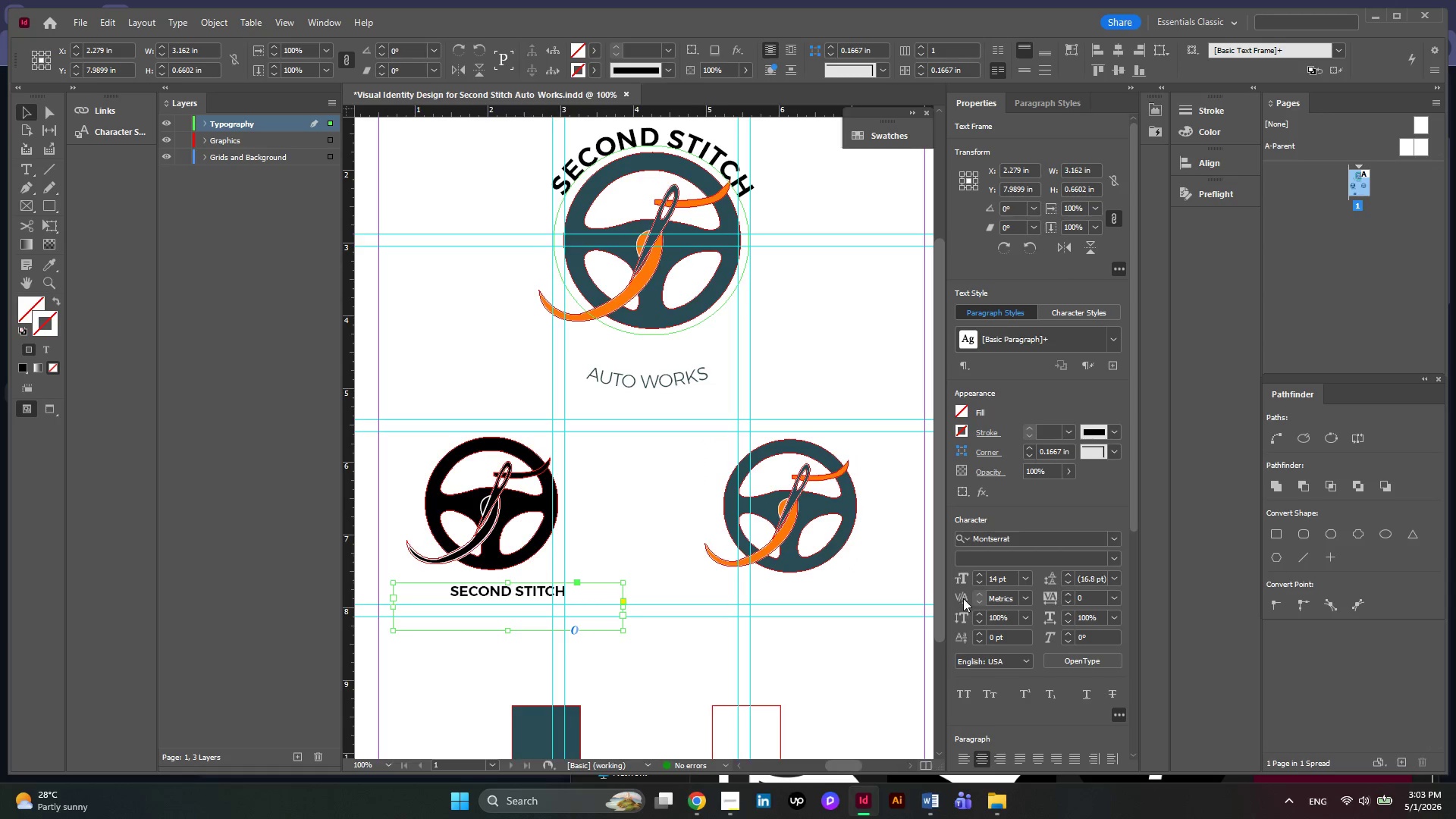 
double_click([981, 577])
 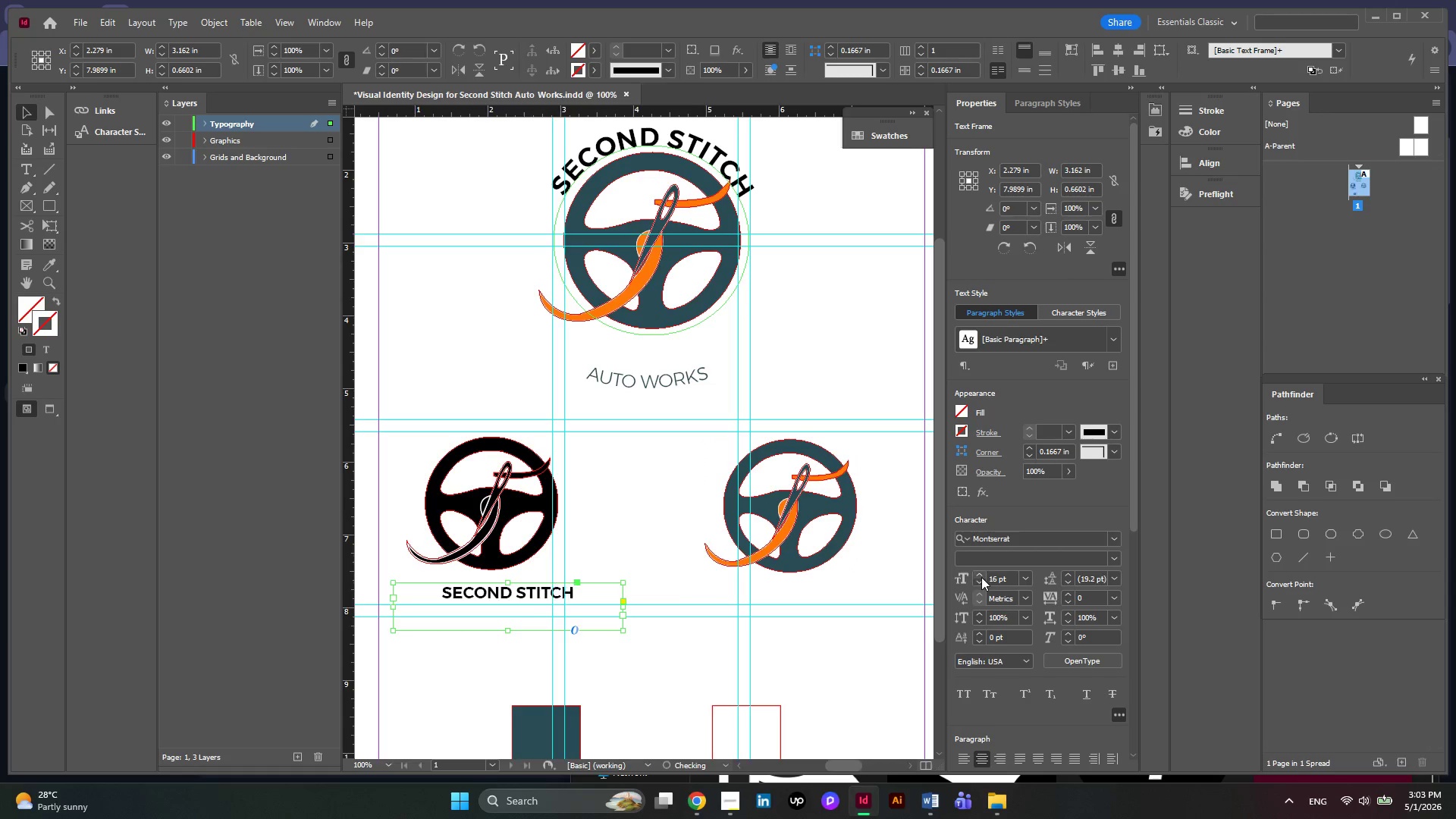 
triple_click([981, 577])
 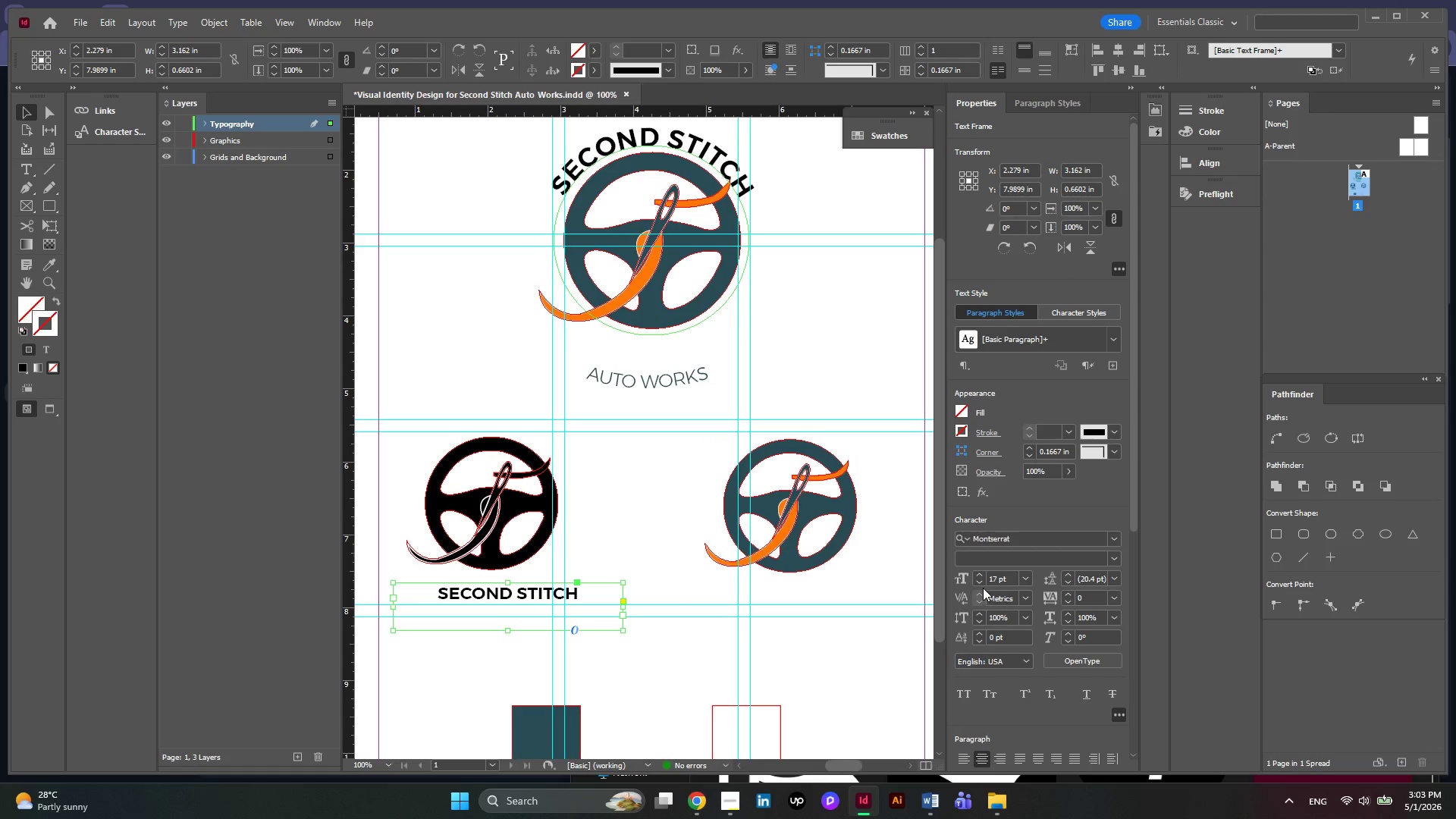 
left_click([983, 585])
 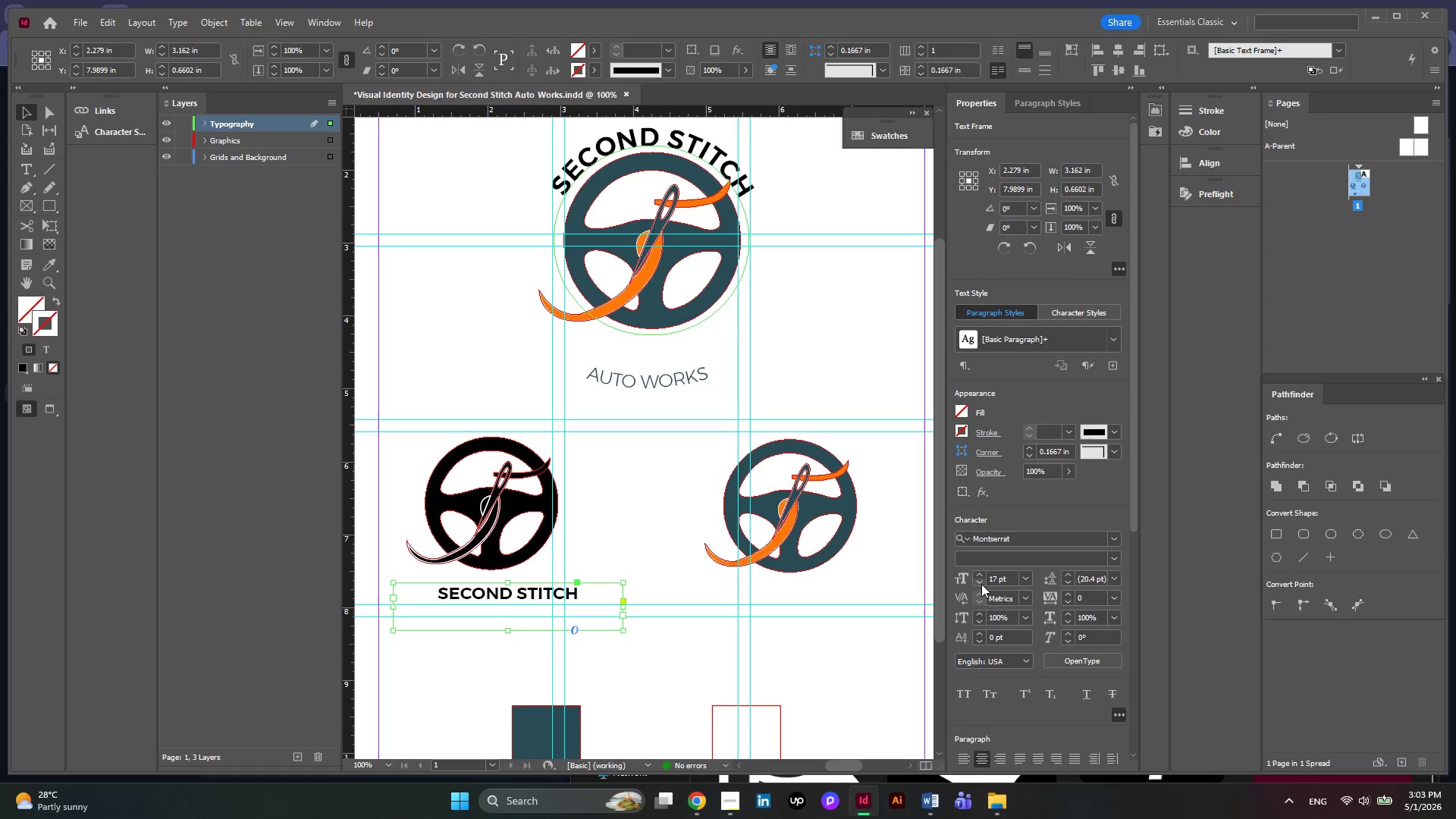 
left_click([981, 584])
 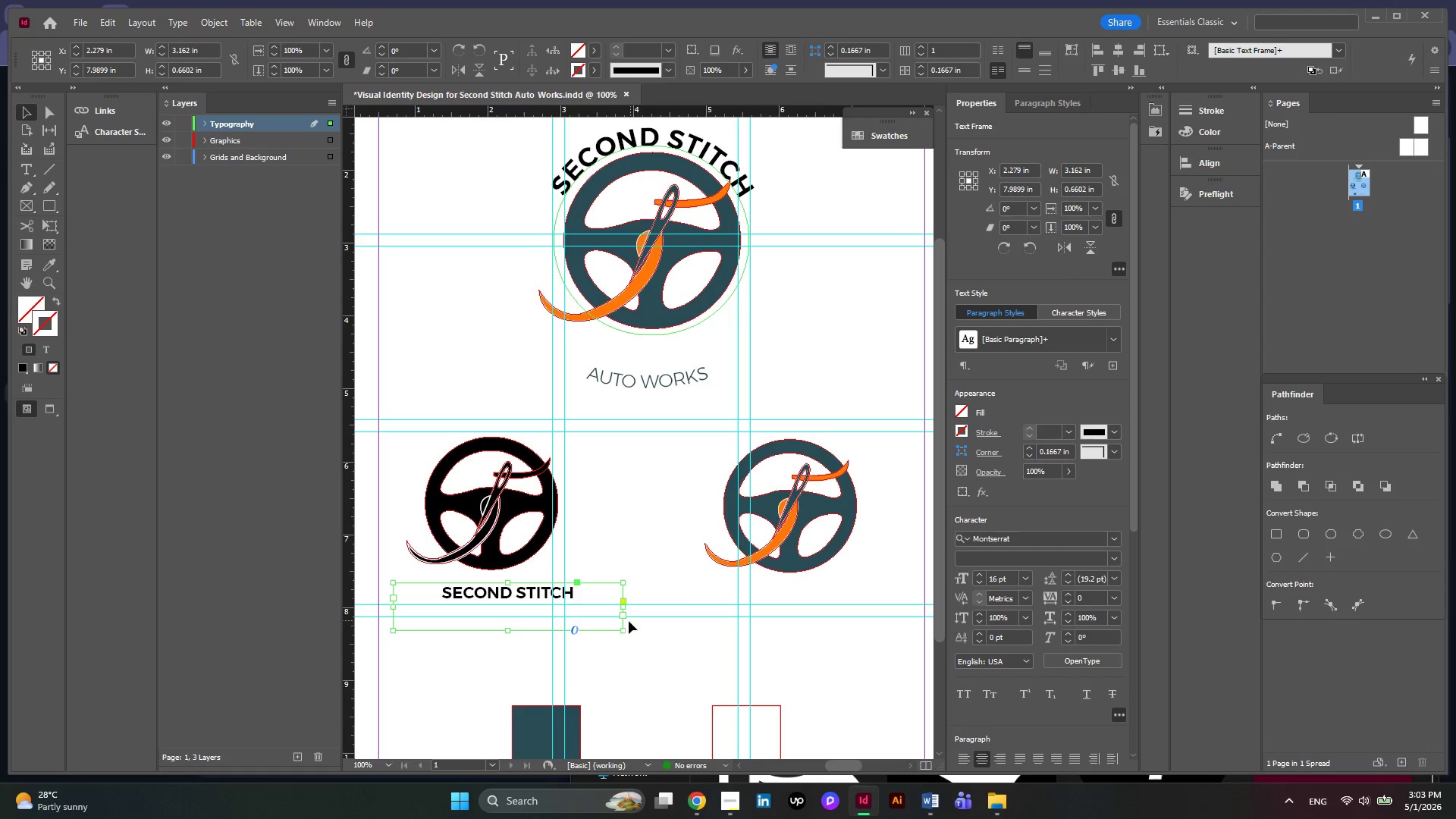 
left_click_drag(start_coordinate=[624, 630], to_coordinate=[588, 619])
 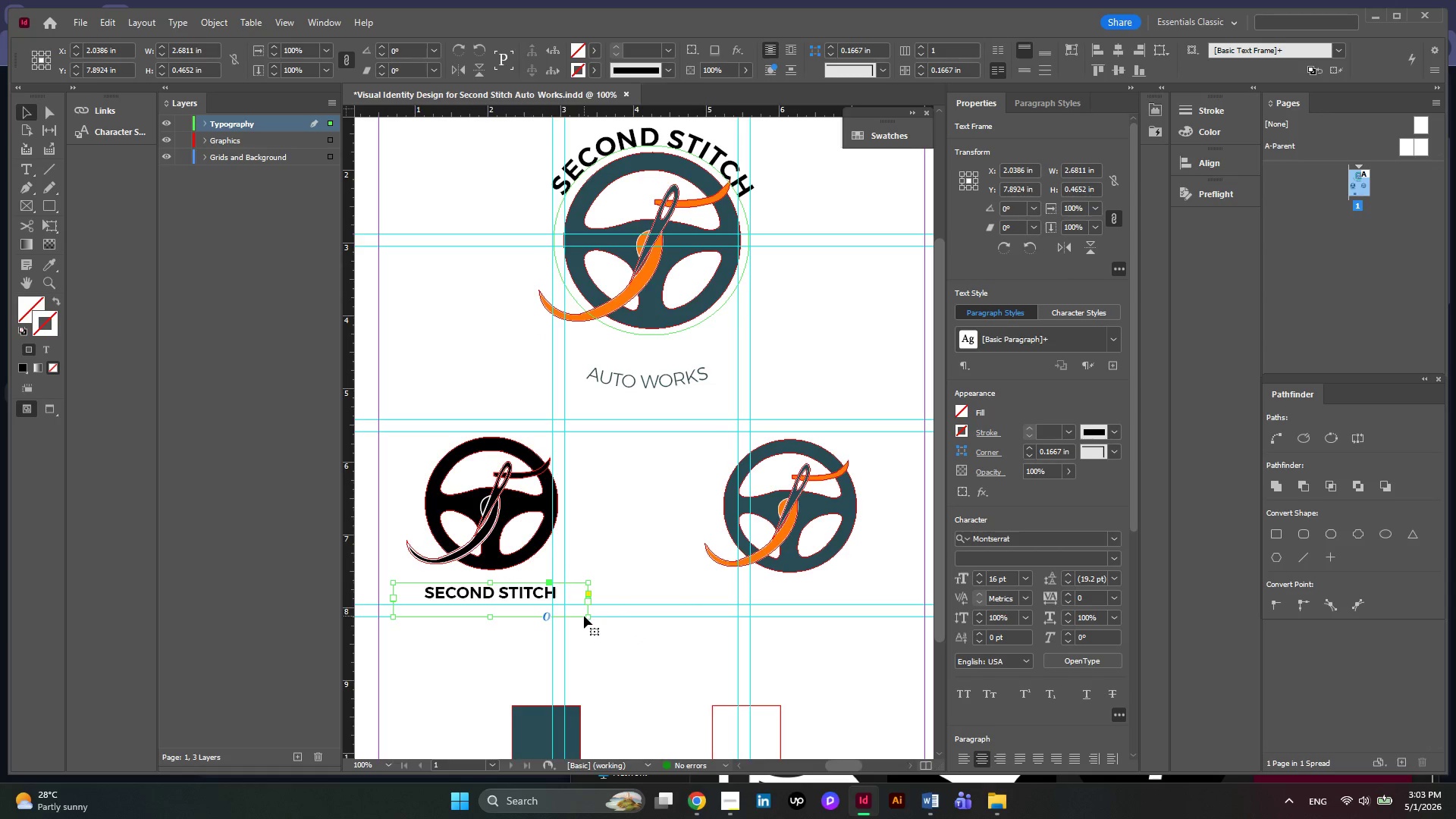 
left_click_drag(start_coordinate=[587, 619], to_coordinate=[562, 610])
 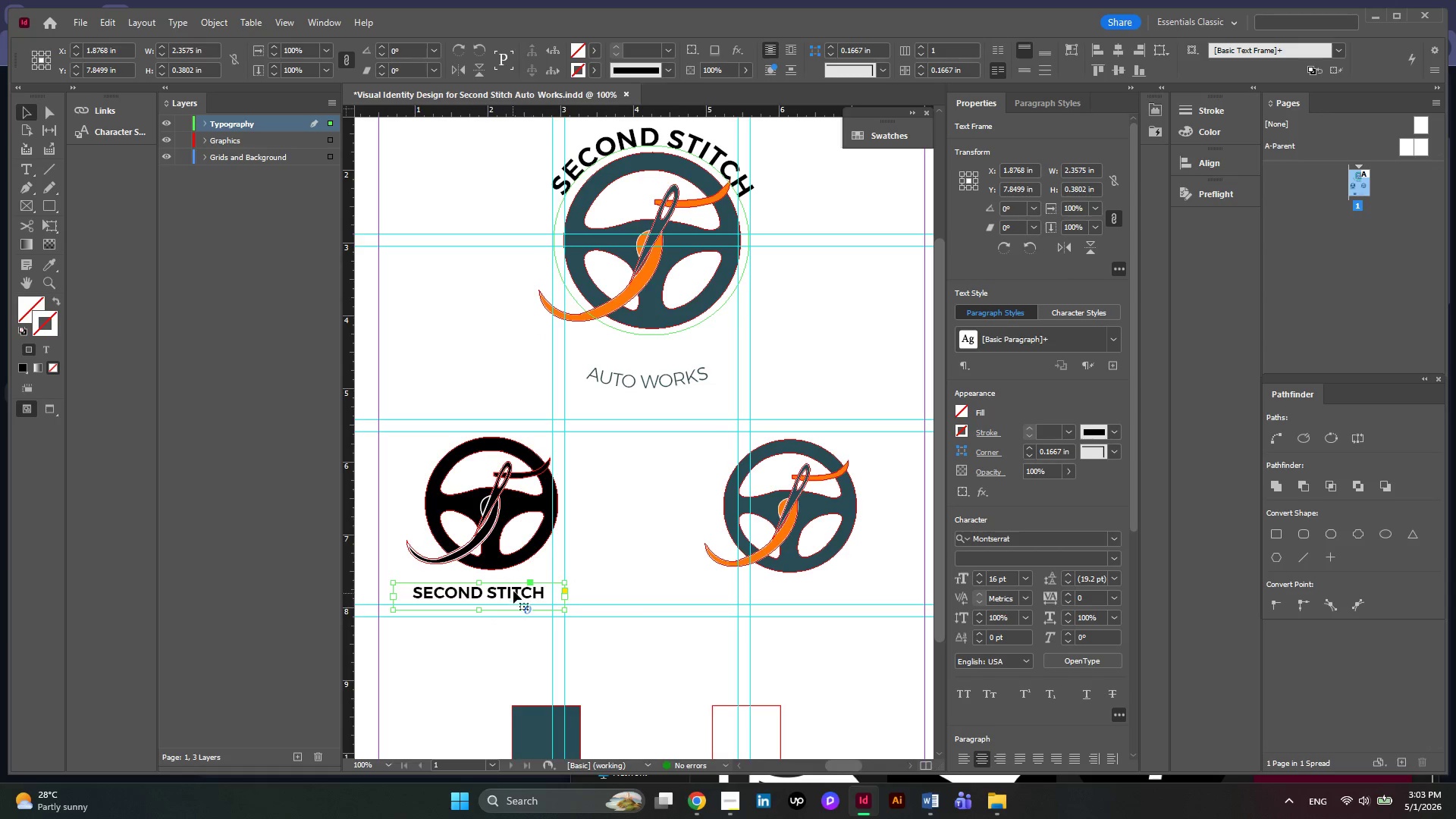 
left_click_drag(start_coordinate=[513, 591], to_coordinate=[532, 592])
 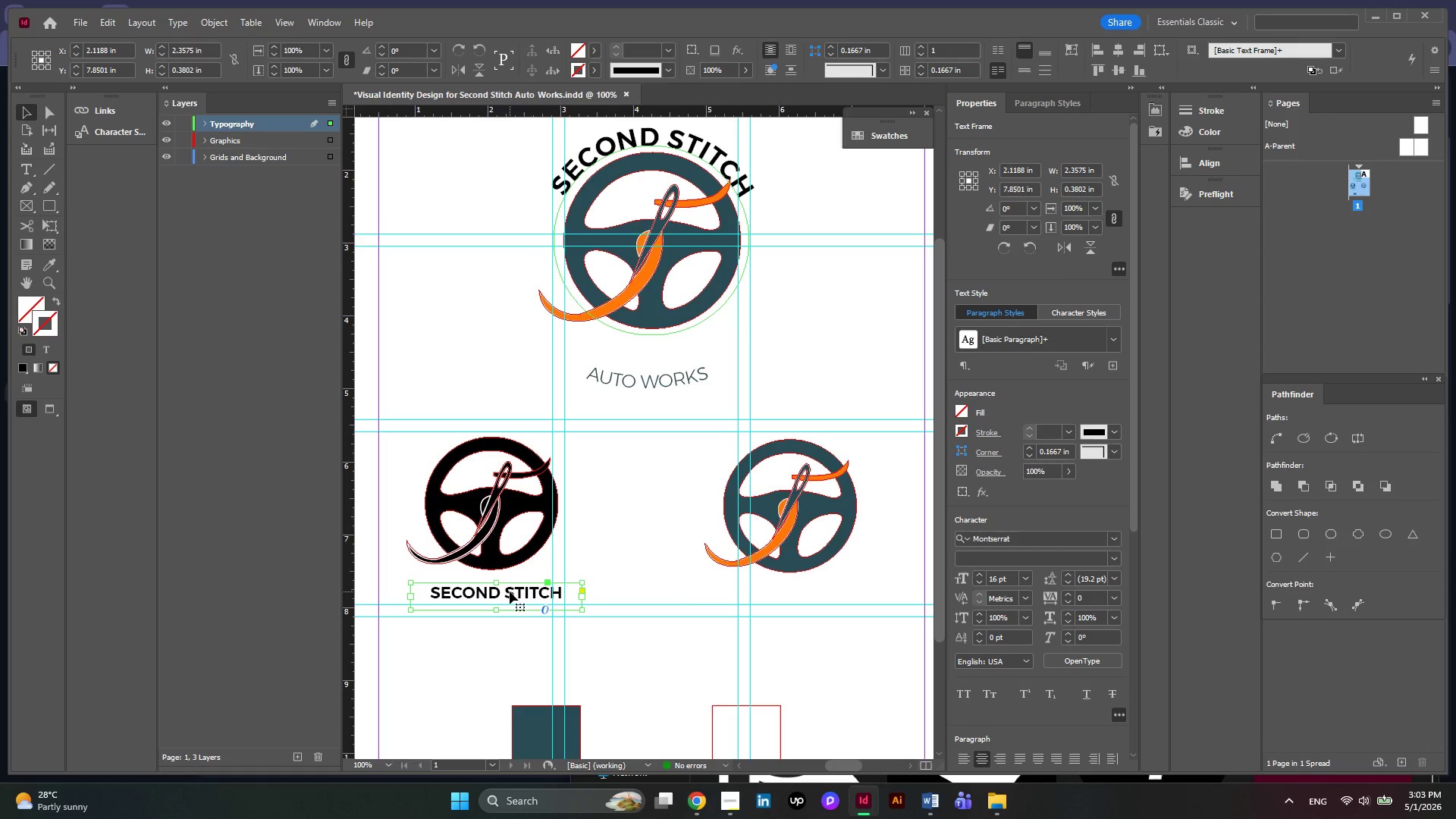 
left_click_drag(start_coordinate=[510, 592], to_coordinate=[504, 590])
 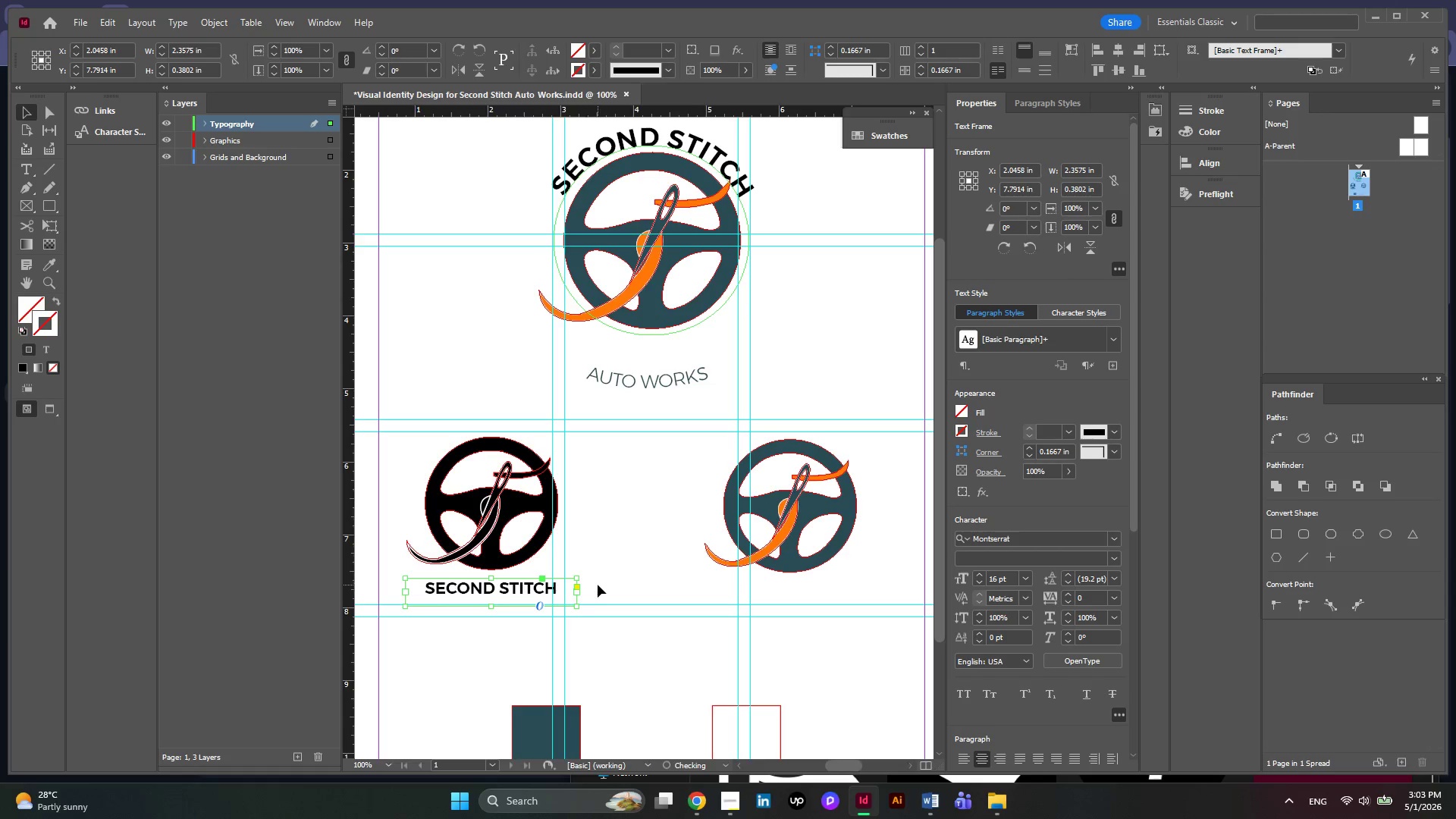 
left_click([598, 585])
 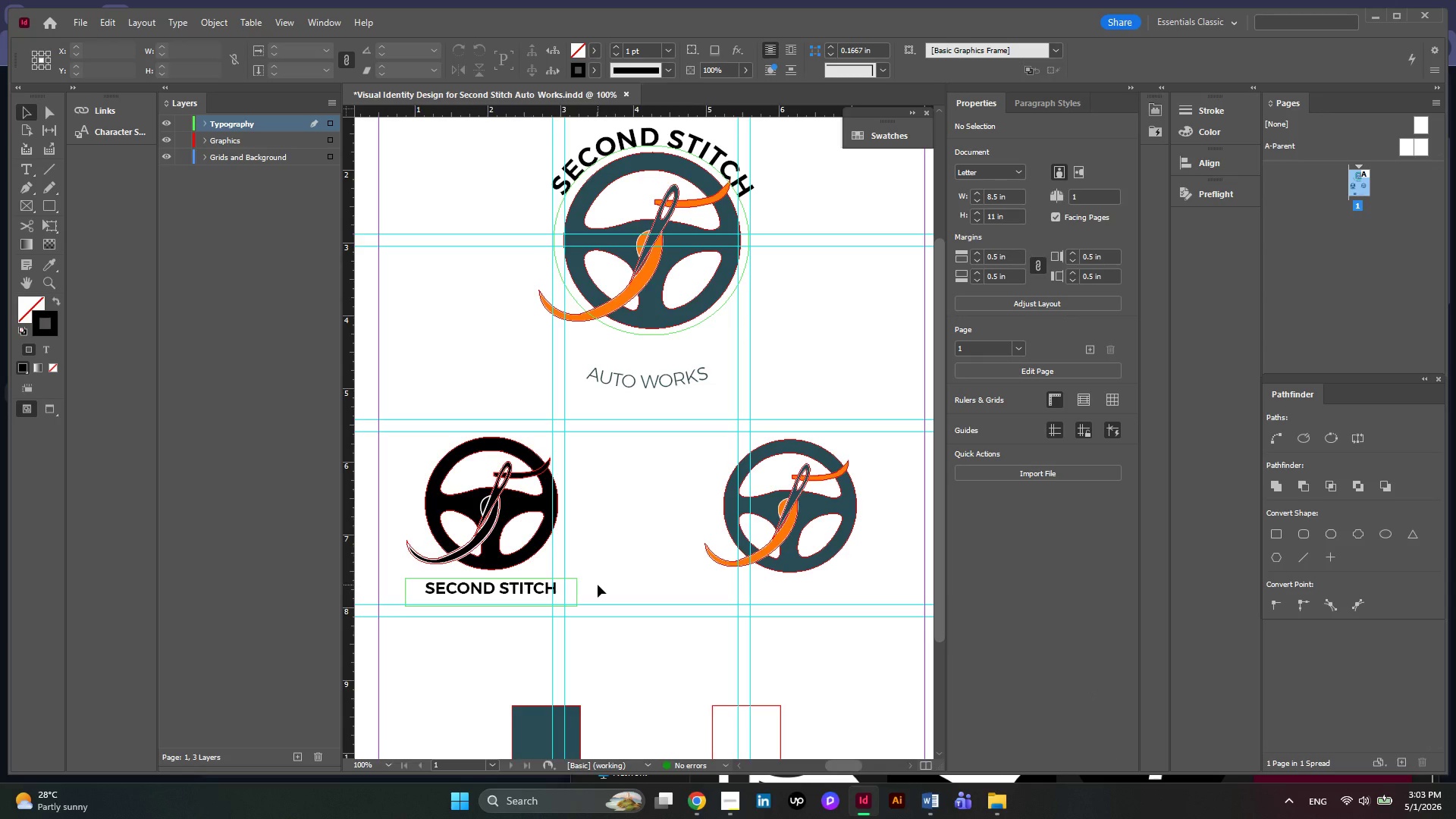 
wait(13.94)
 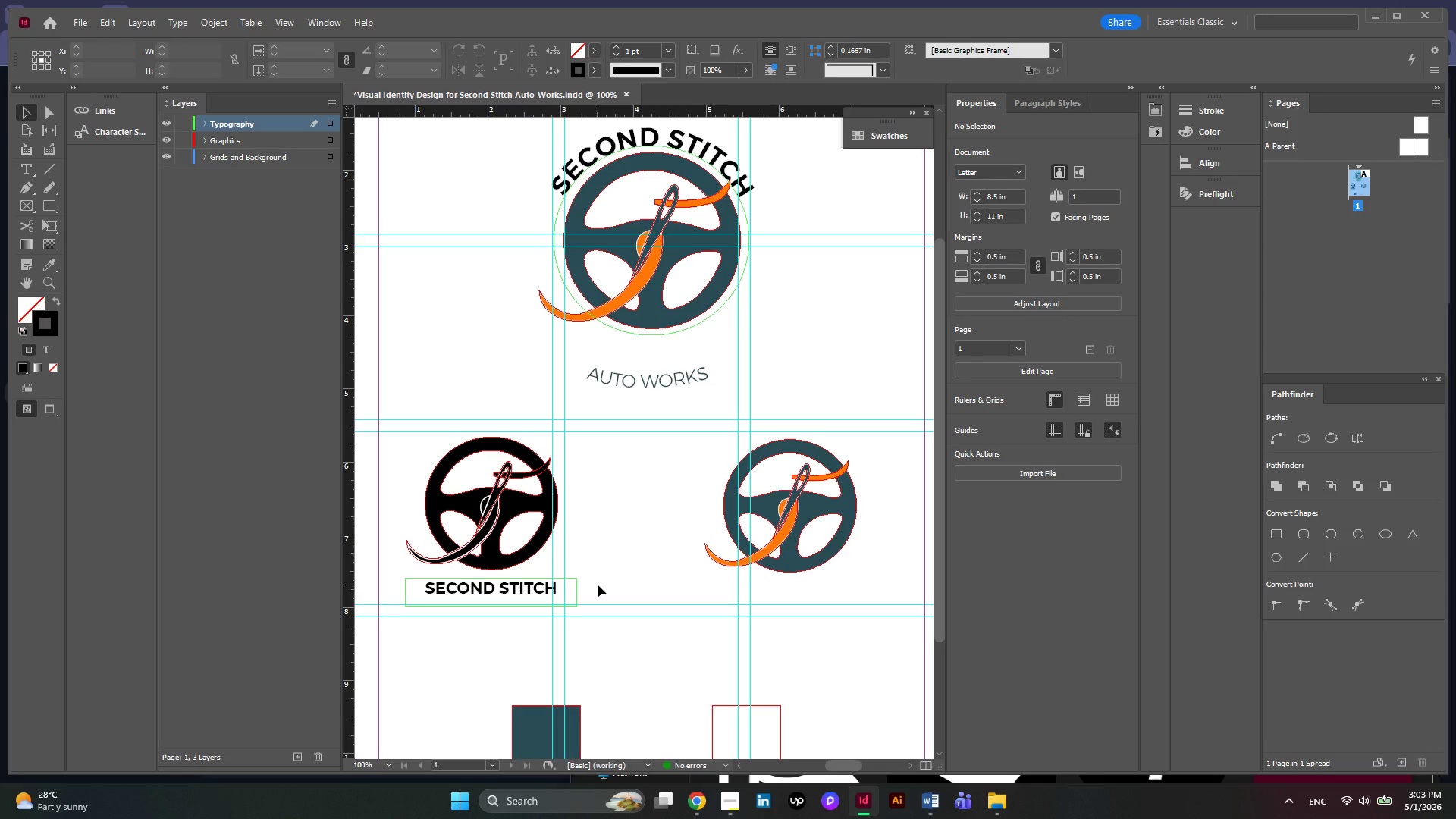 
hold_key(key=AltLeft, duration=0.38)
scroll: coordinate [502, 563], scroll_direction: down, amount: 1.0
 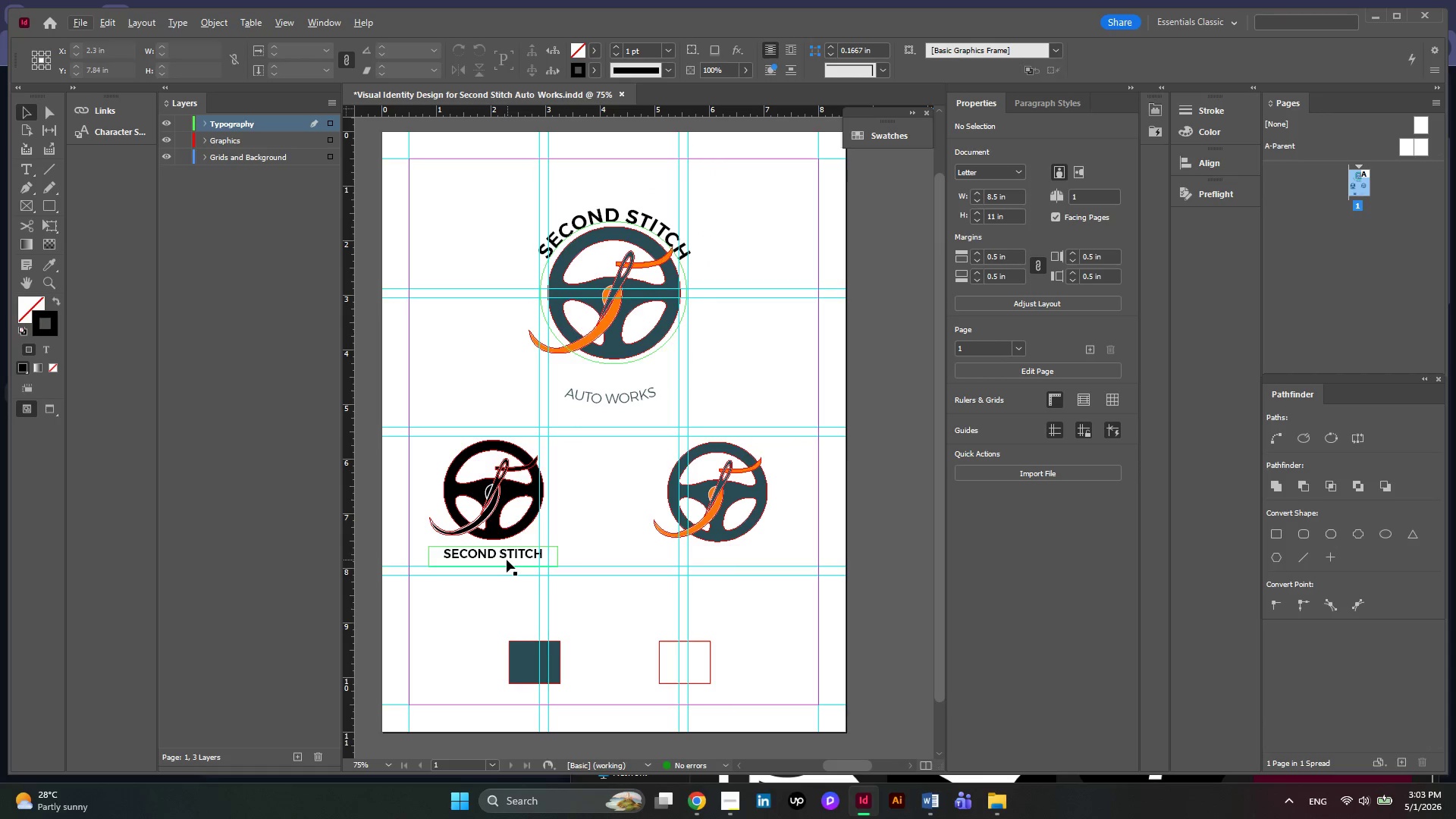 
hold_key(key=AltLeft, duration=0.88)
left_click_drag(start_coordinate=[498, 551], to_coordinate=[497, 570])
 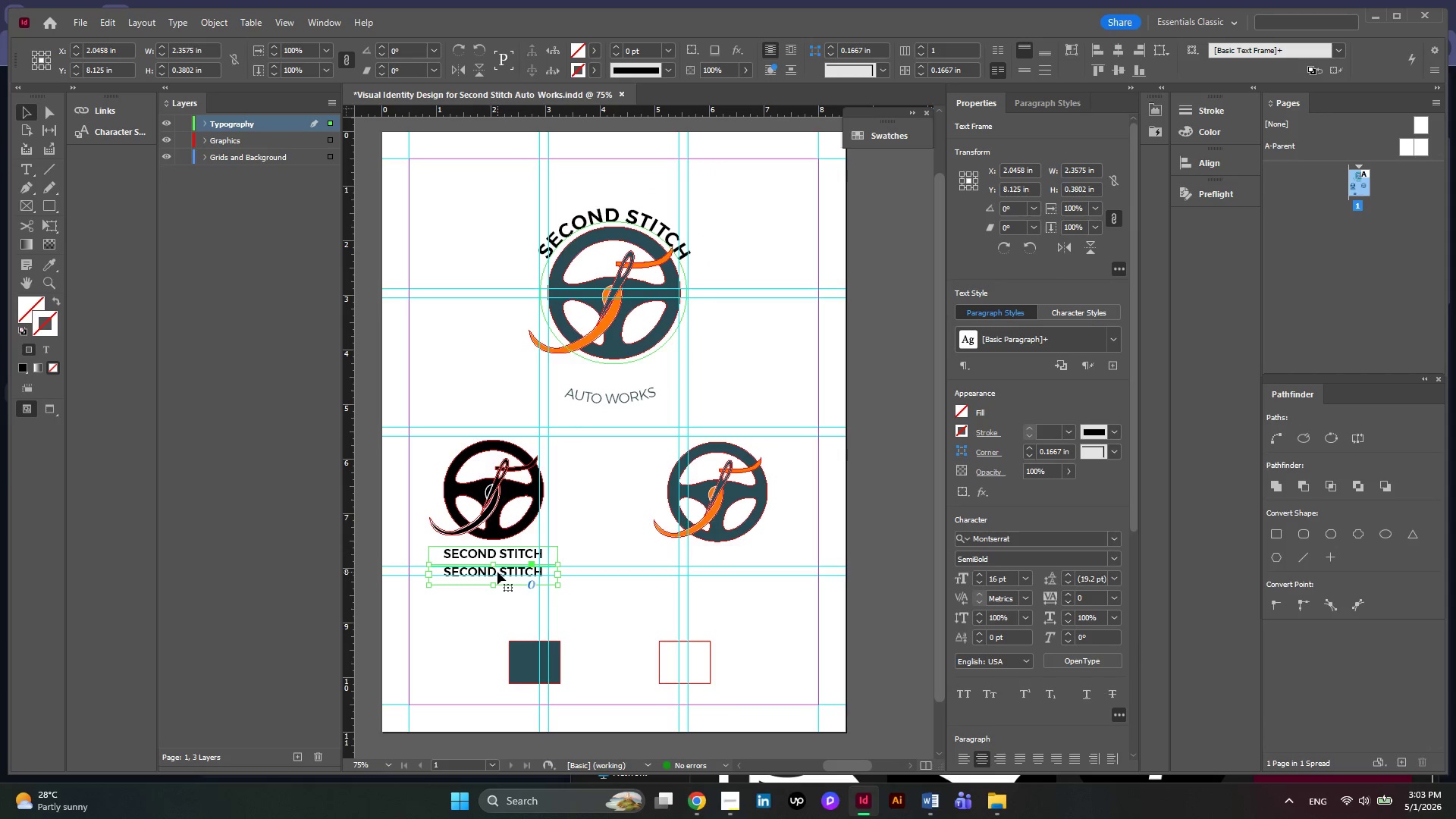 
double_click([497, 572])
 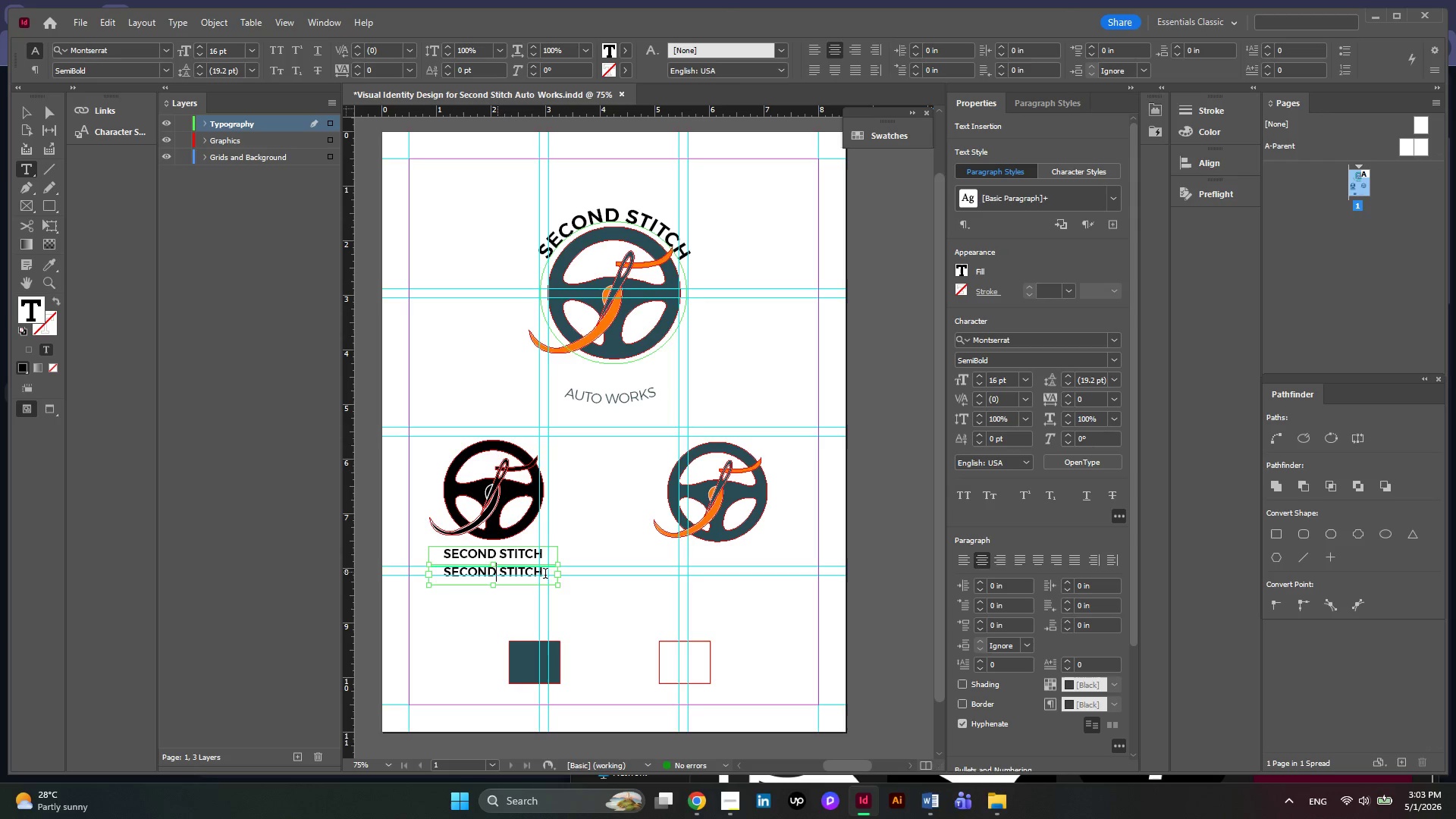 
left_click_drag(start_coordinate=[545, 575], to_coordinate=[424, 574])
 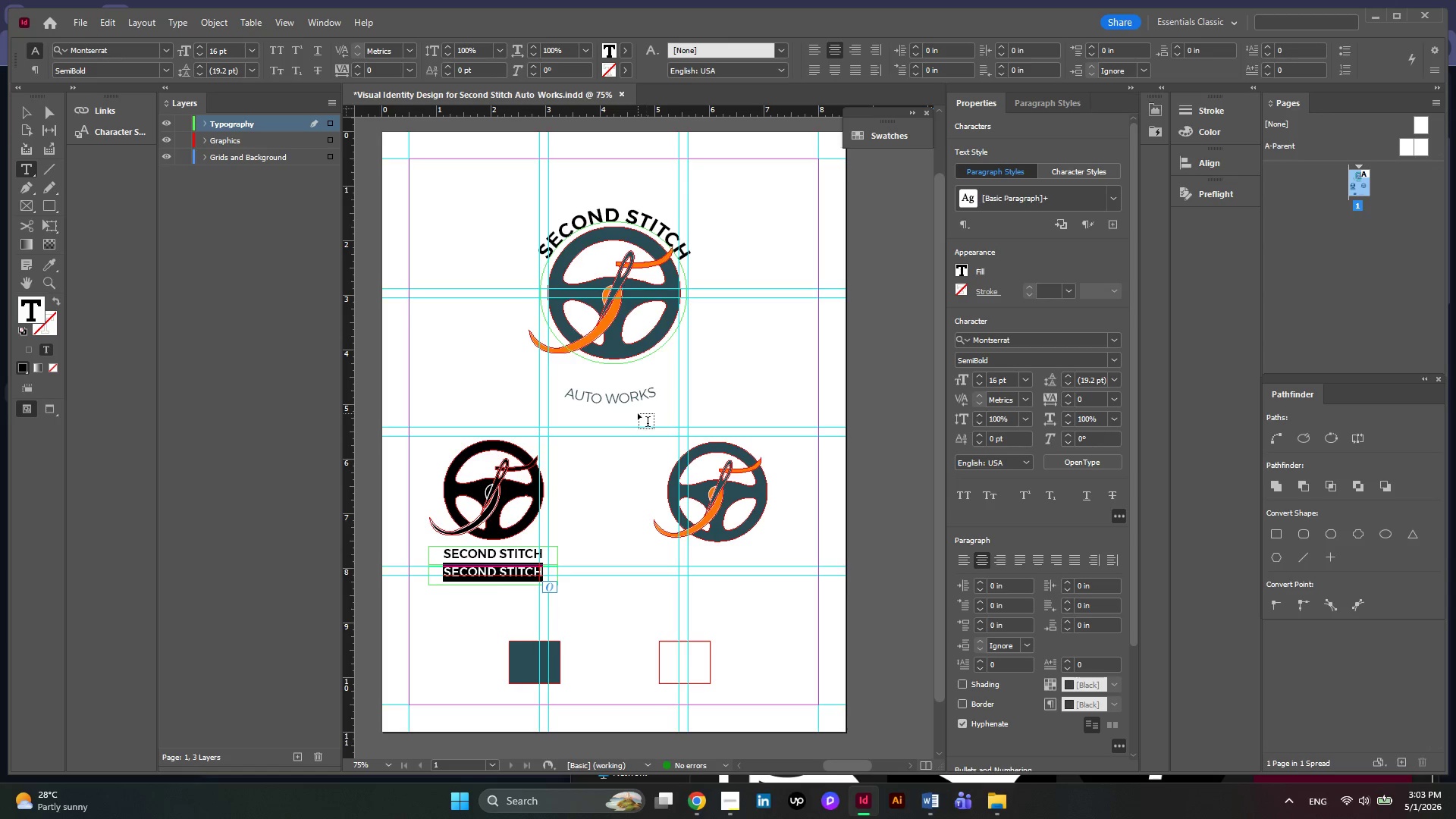 
left_click([627, 402])
 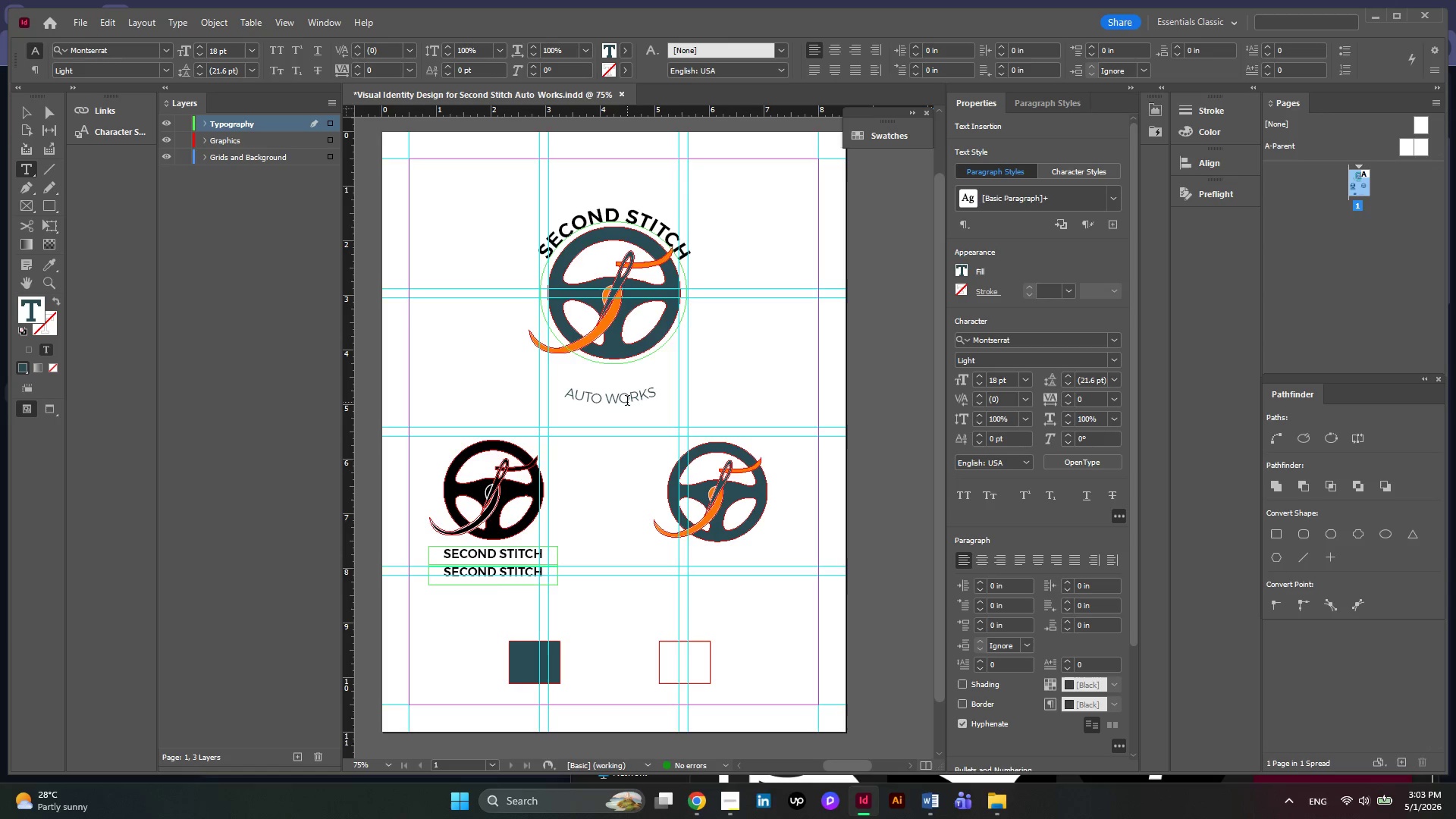 
key(Control+A)
 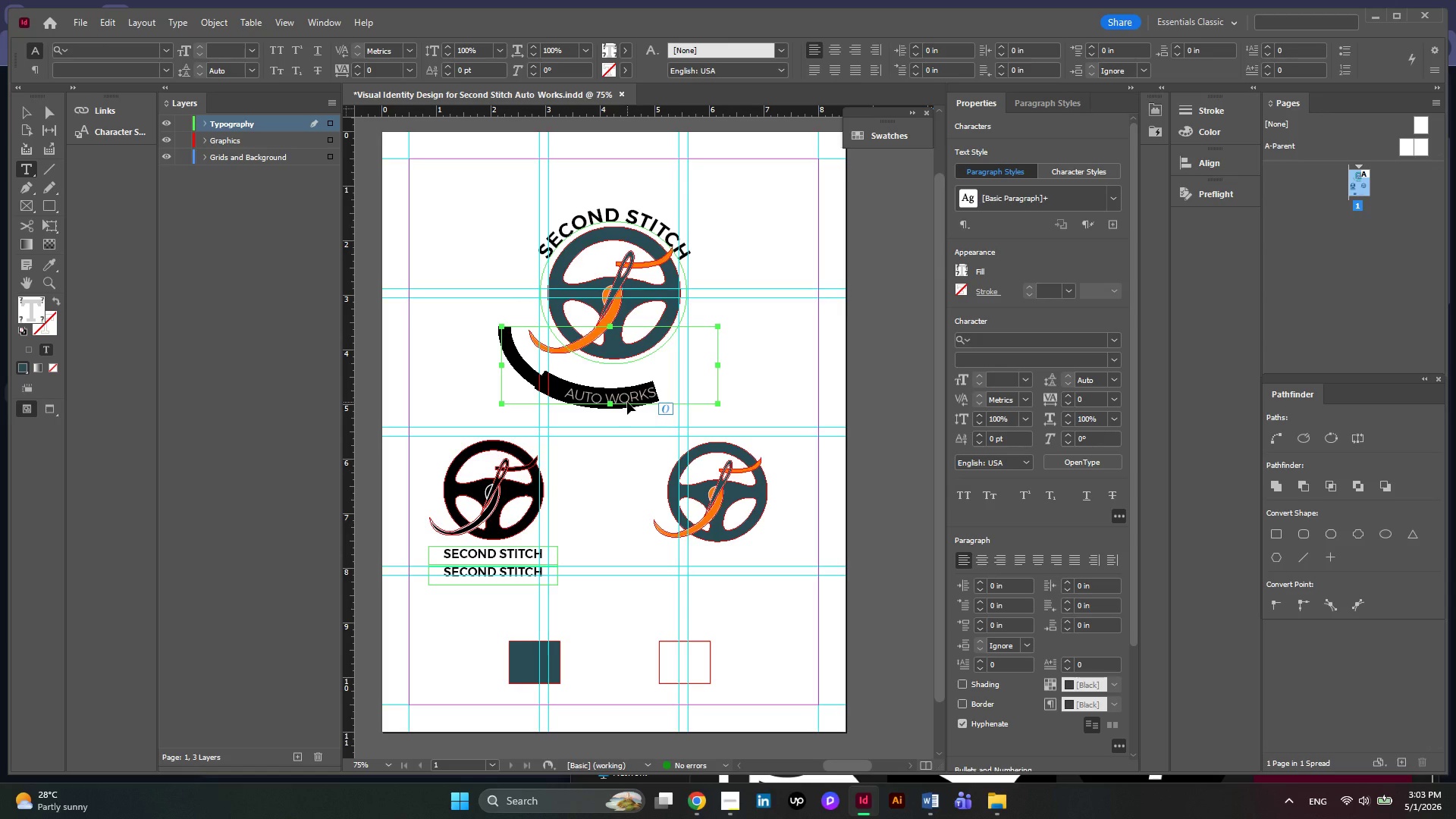 
key(Control+C)
 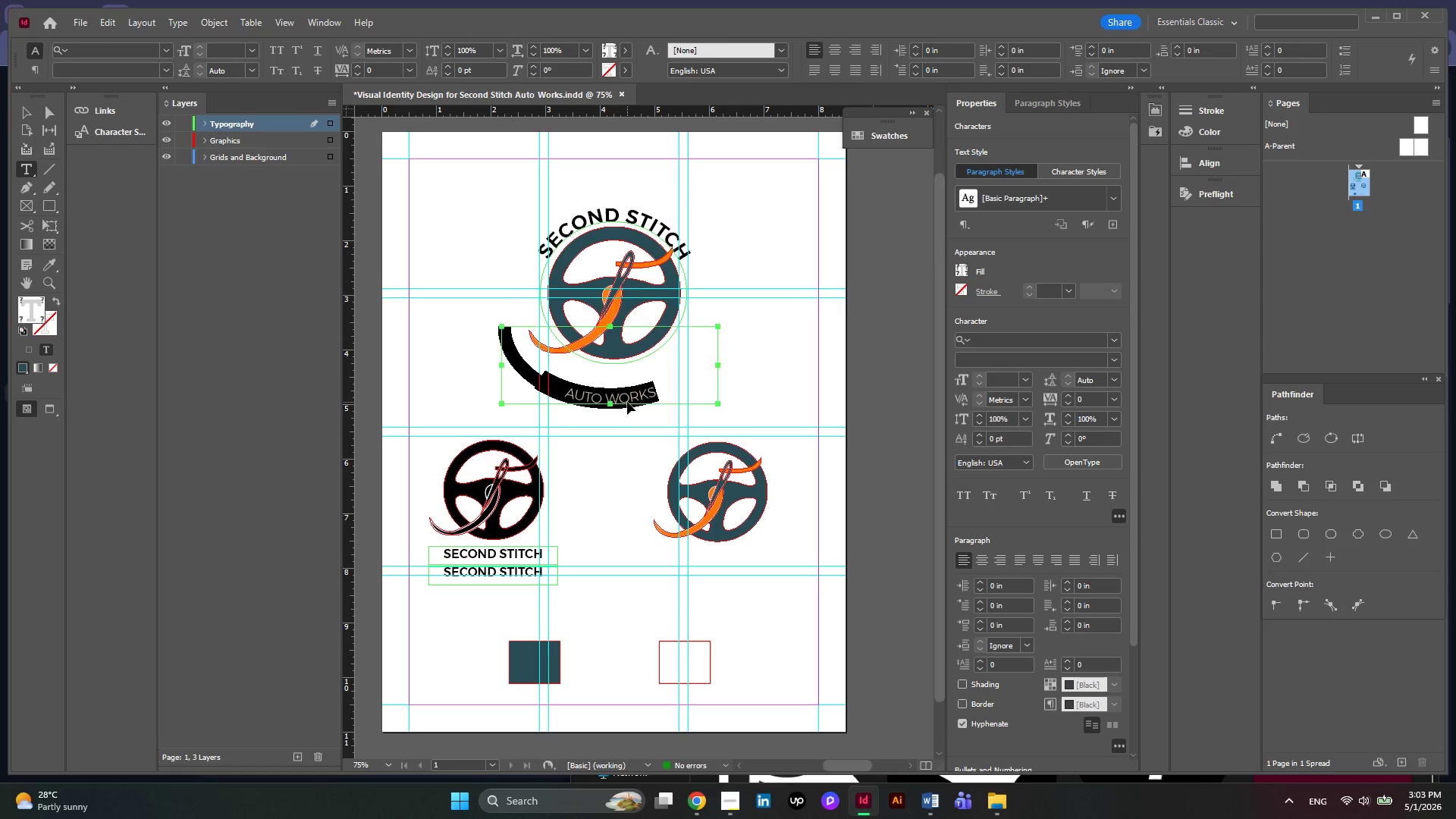 
key(Control+C)
 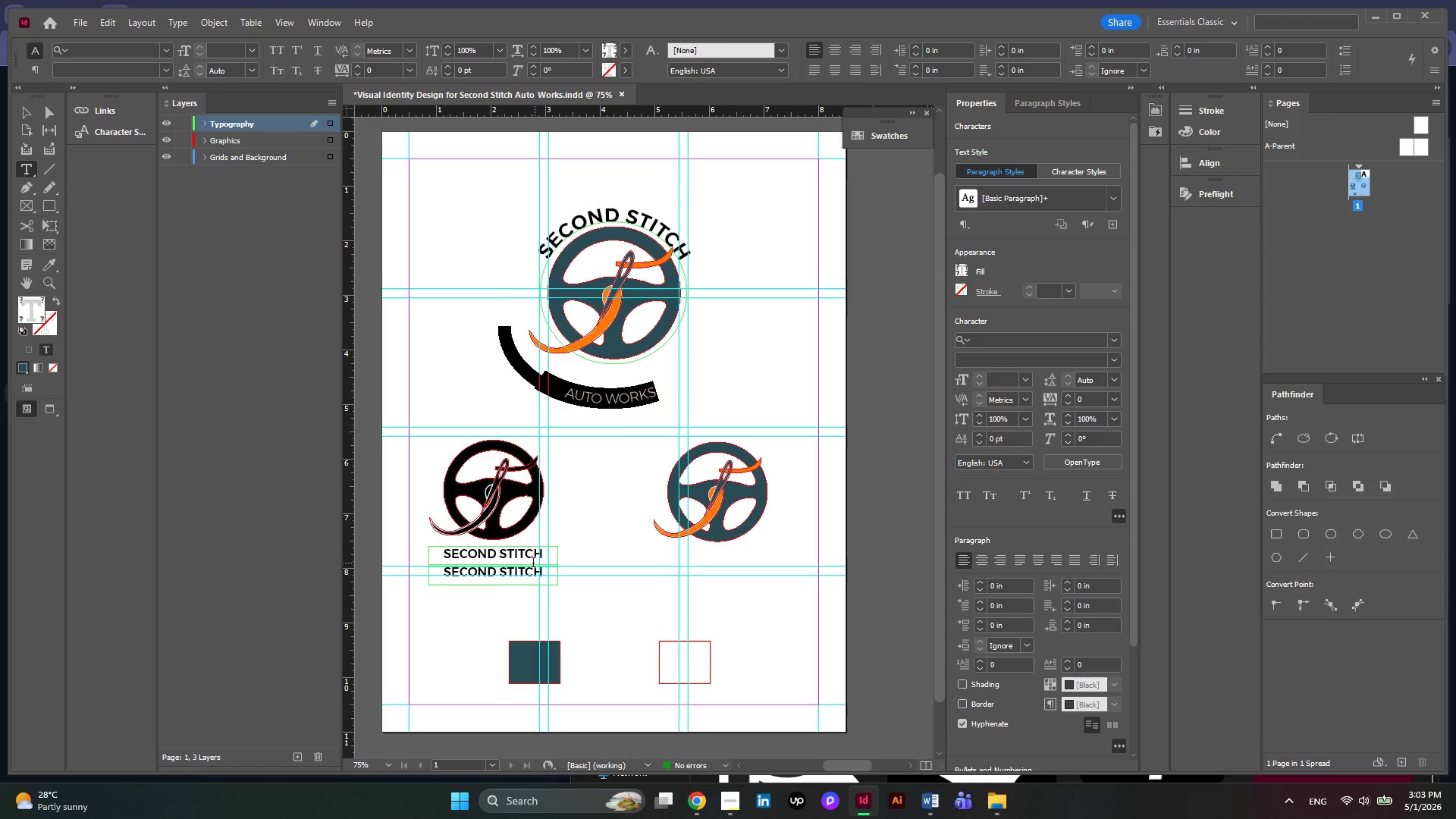 
left_click([533, 563])
 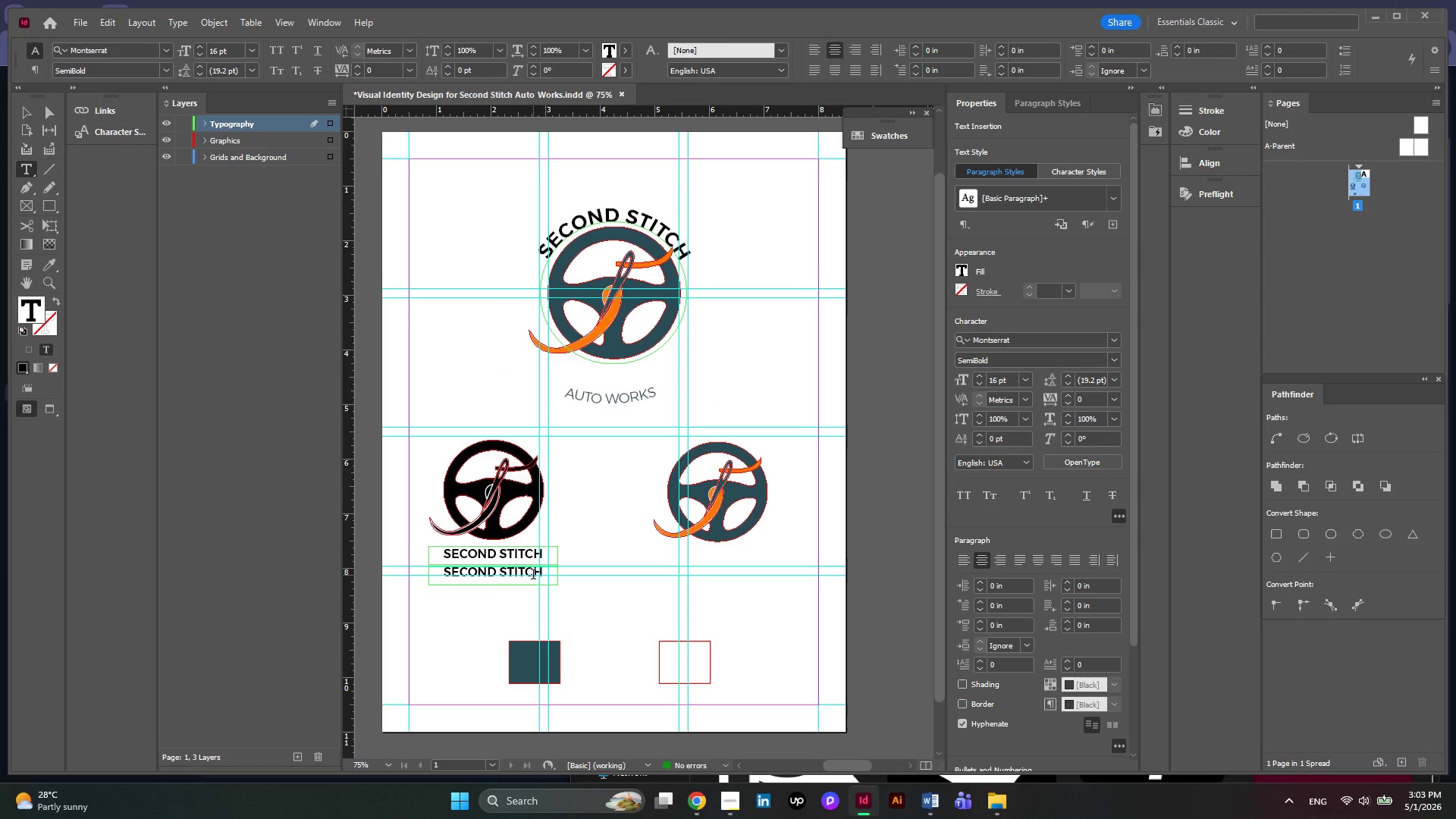 
left_click_drag(start_coordinate=[535, 576], to_coordinate=[499, 576])
 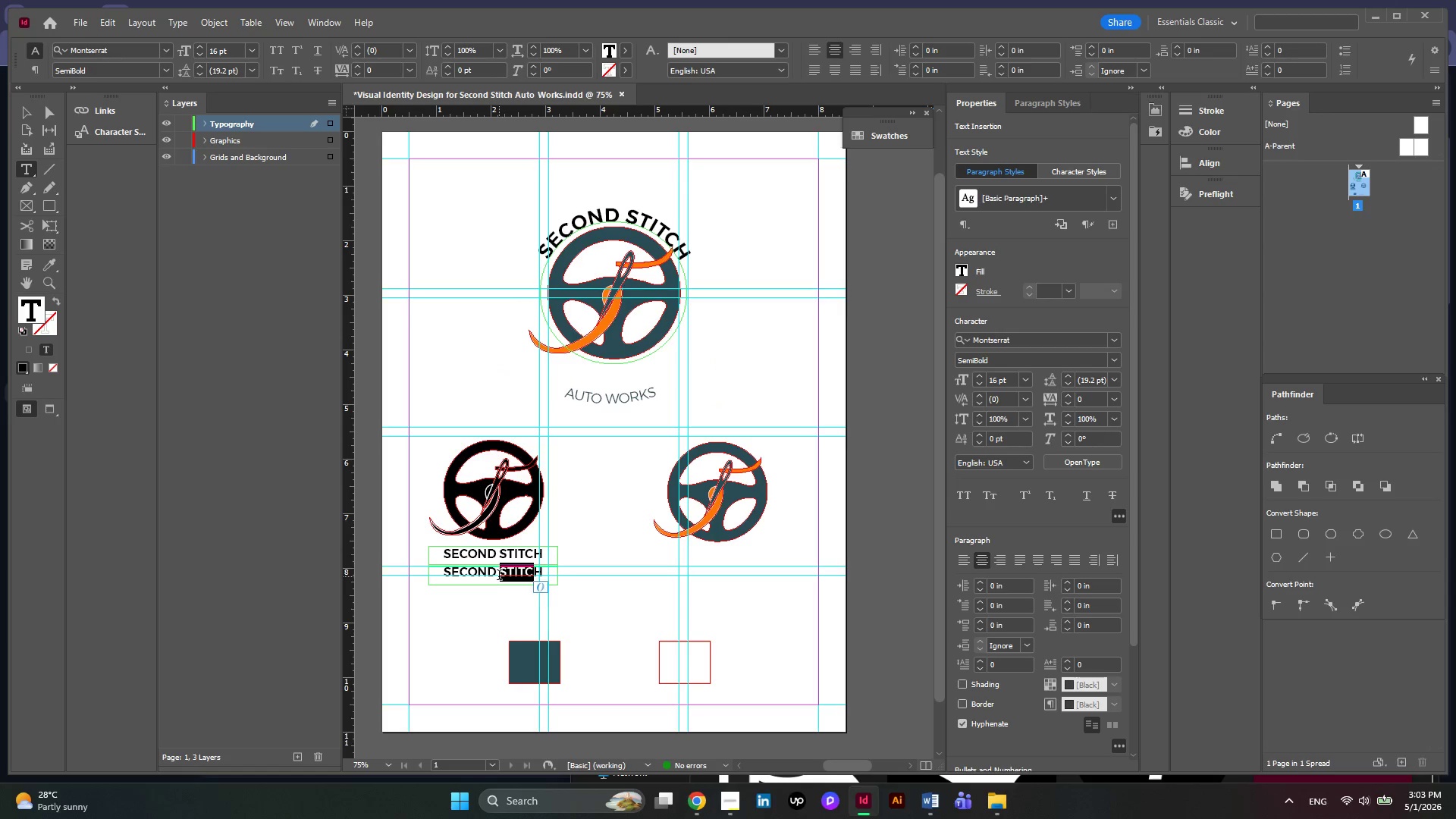 
key(Control+A)
 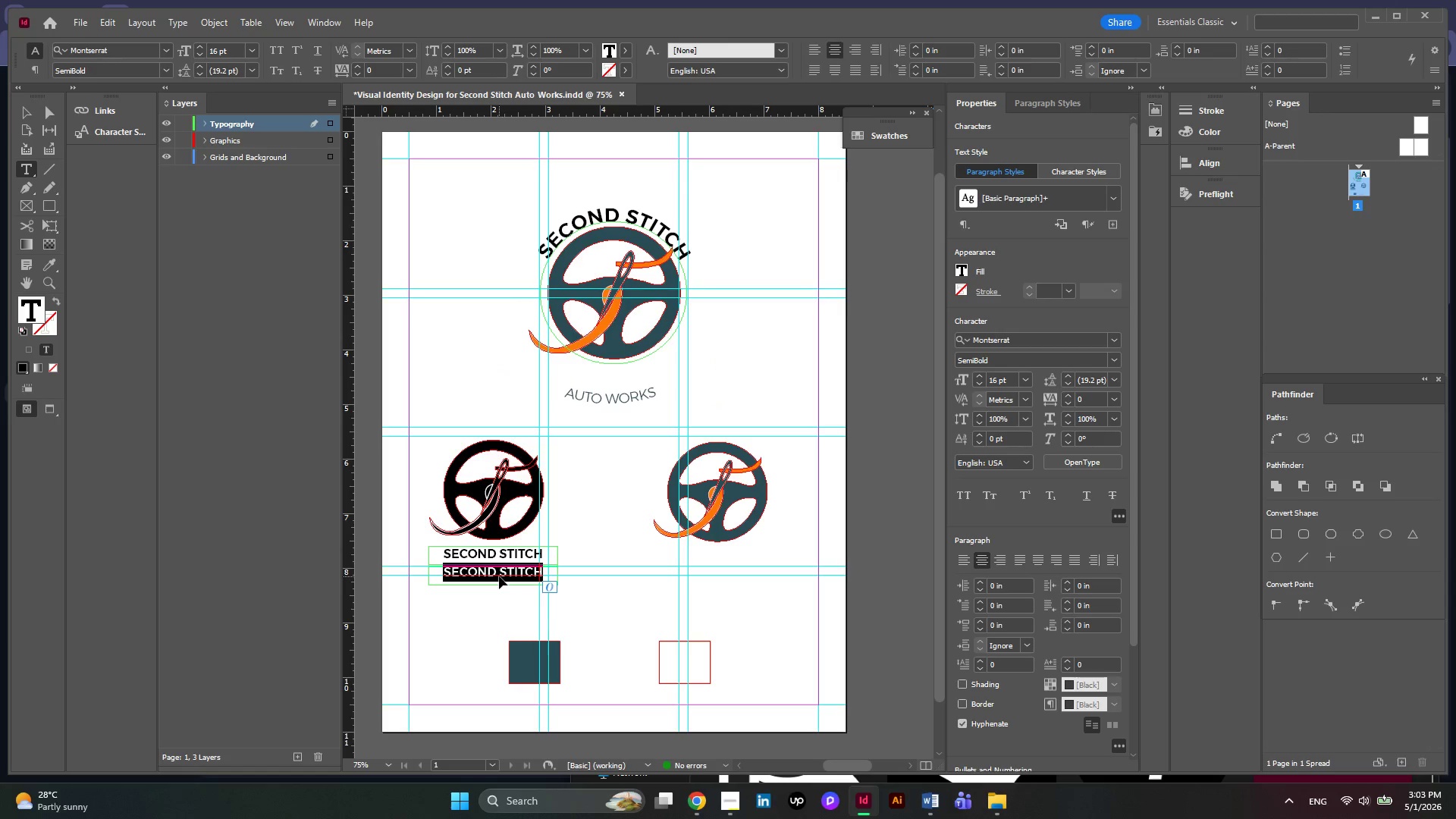 
key(Control+V)
 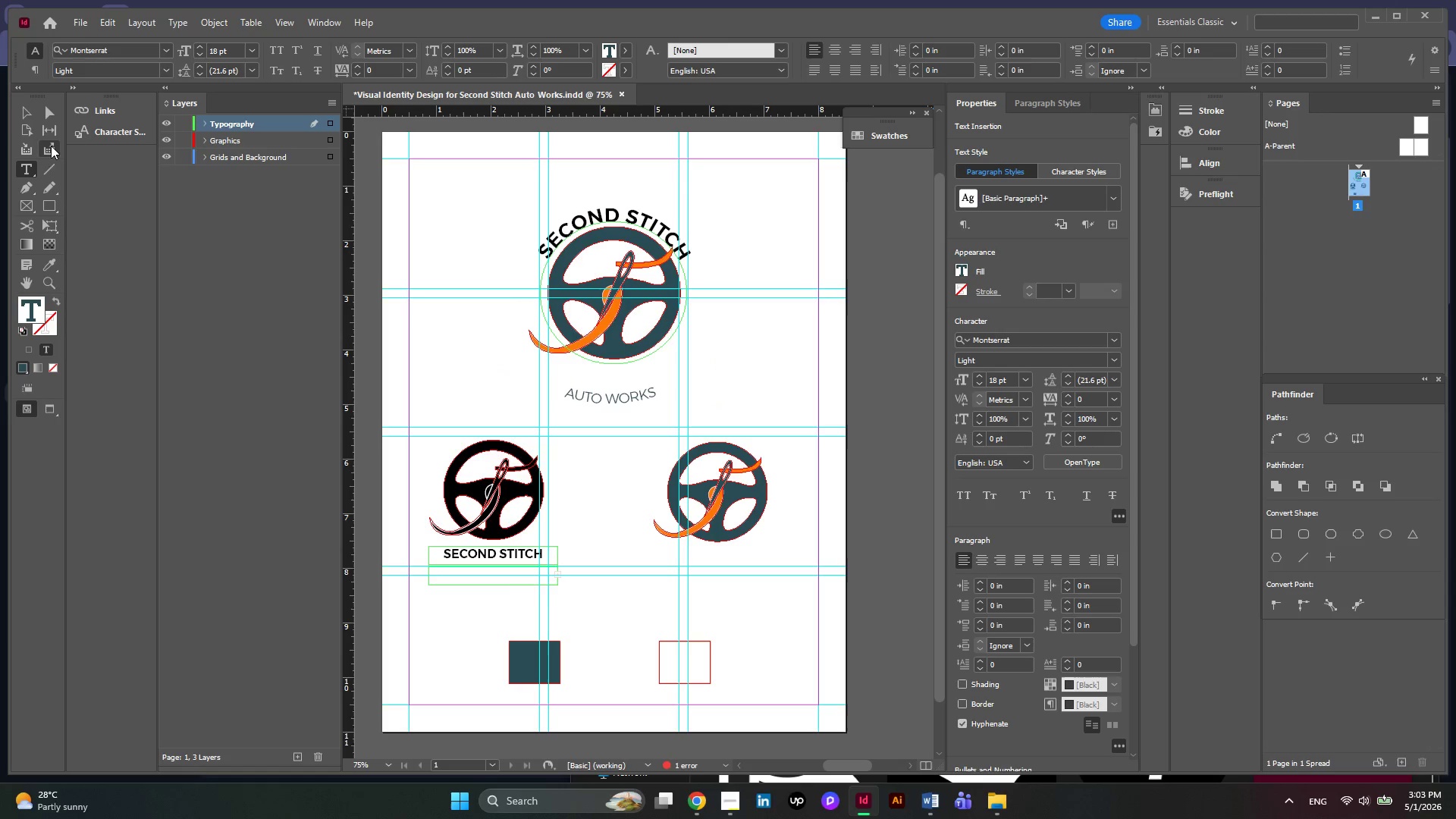 
left_click([31, 117])
 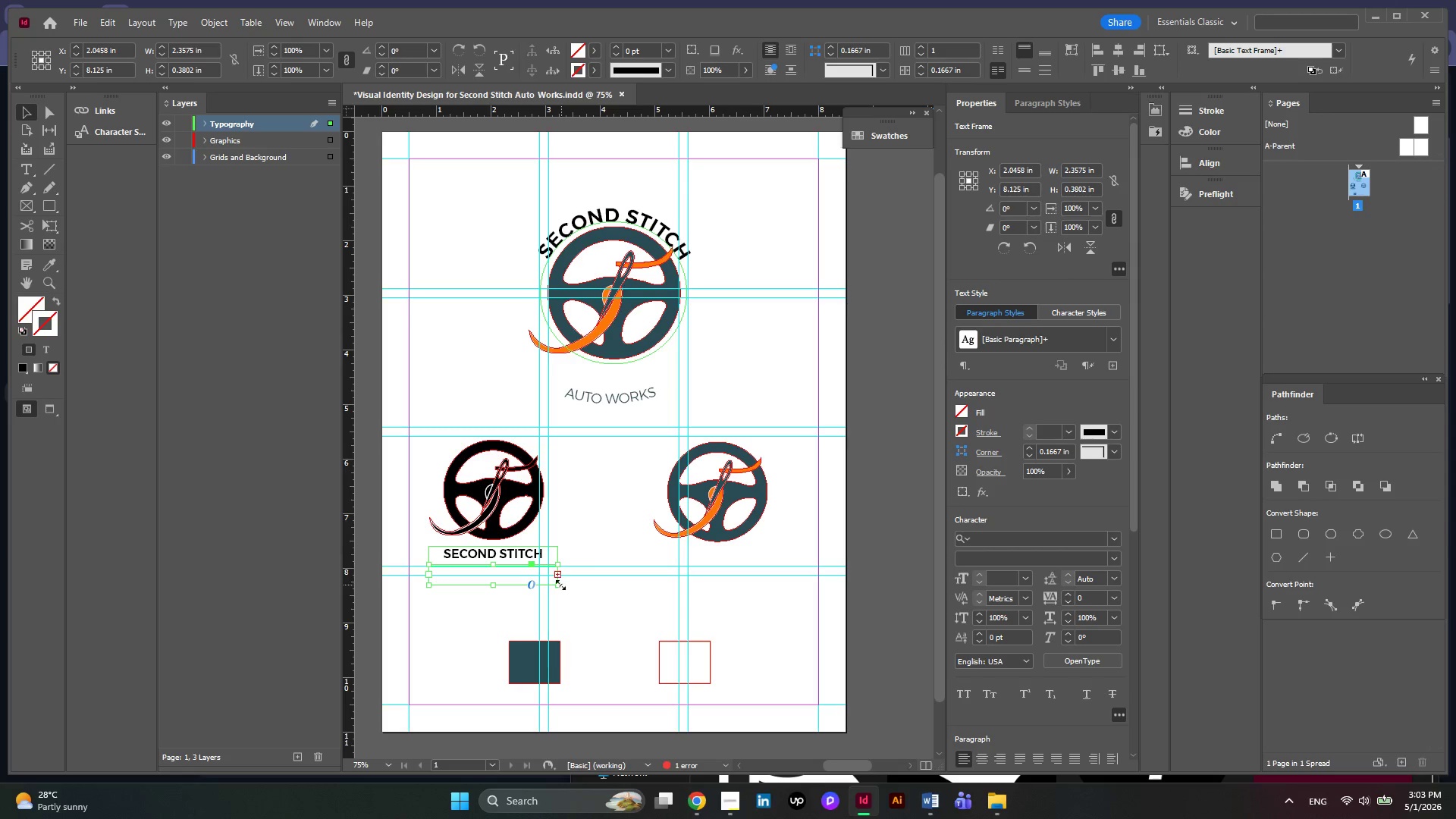 
left_click_drag(start_coordinate=[560, 585], to_coordinate=[582, 607])
 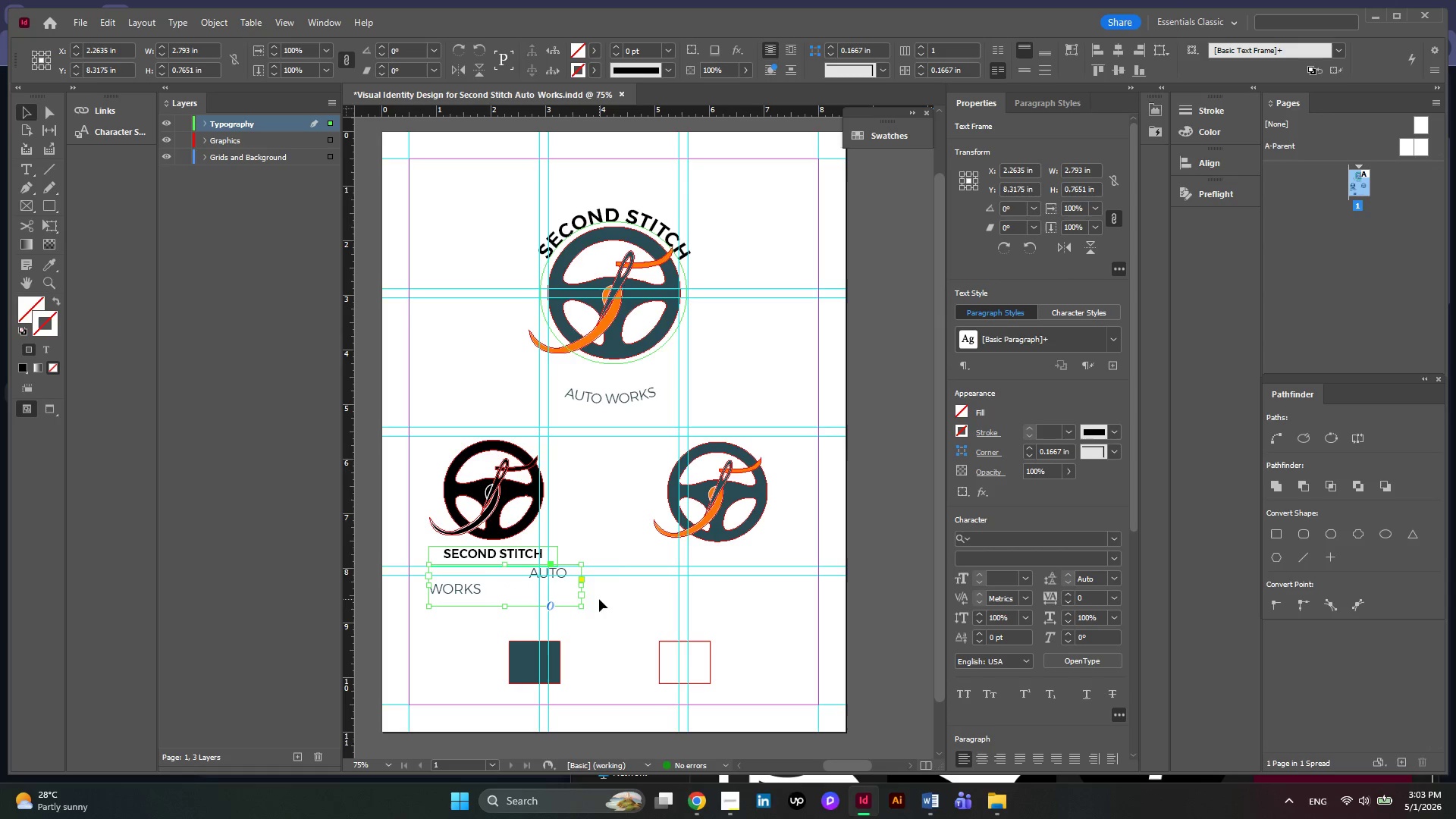 
left_click([583, 613])
 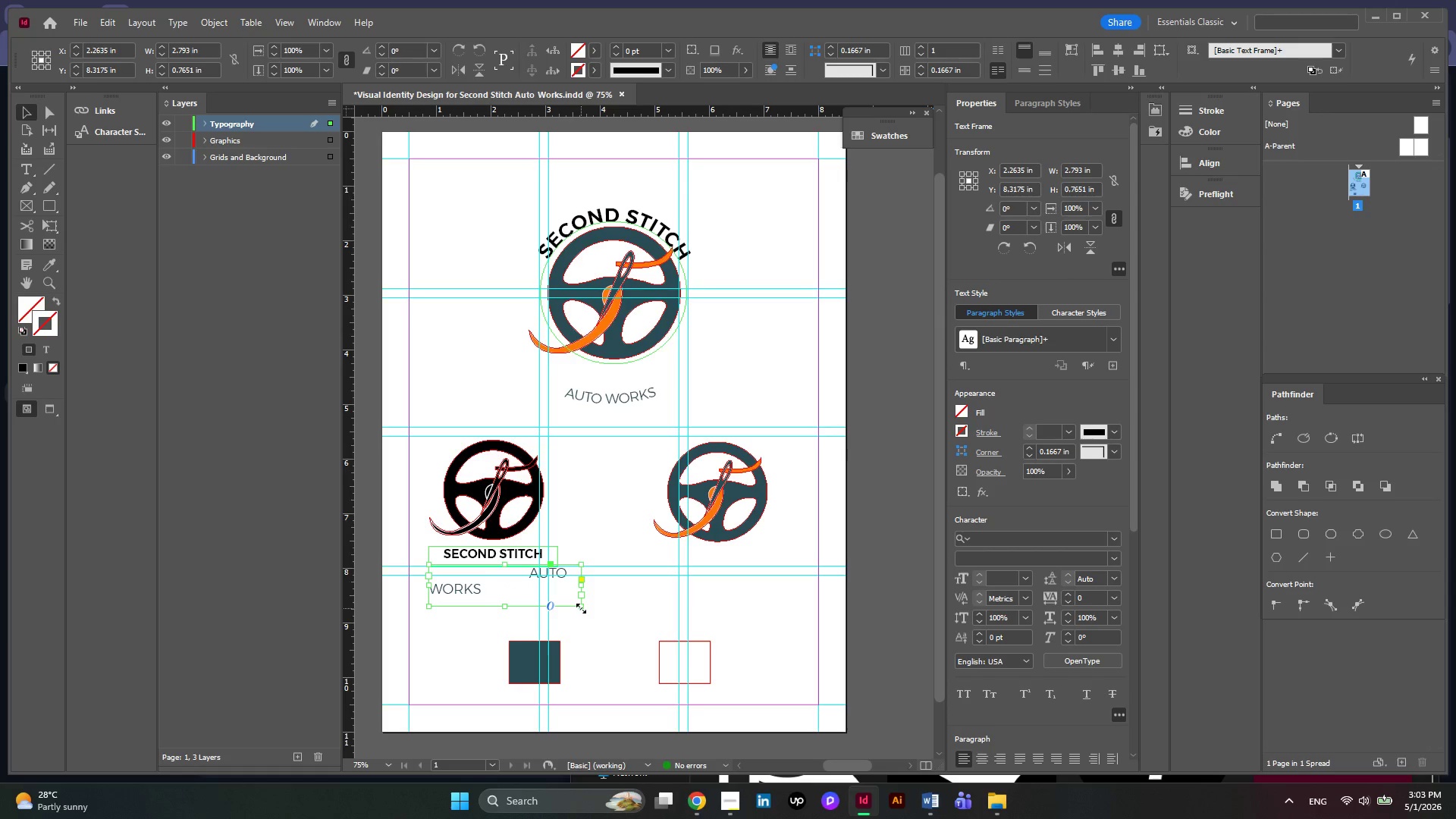 
left_click_drag(start_coordinate=[581, 608], to_coordinate=[642, 626])
 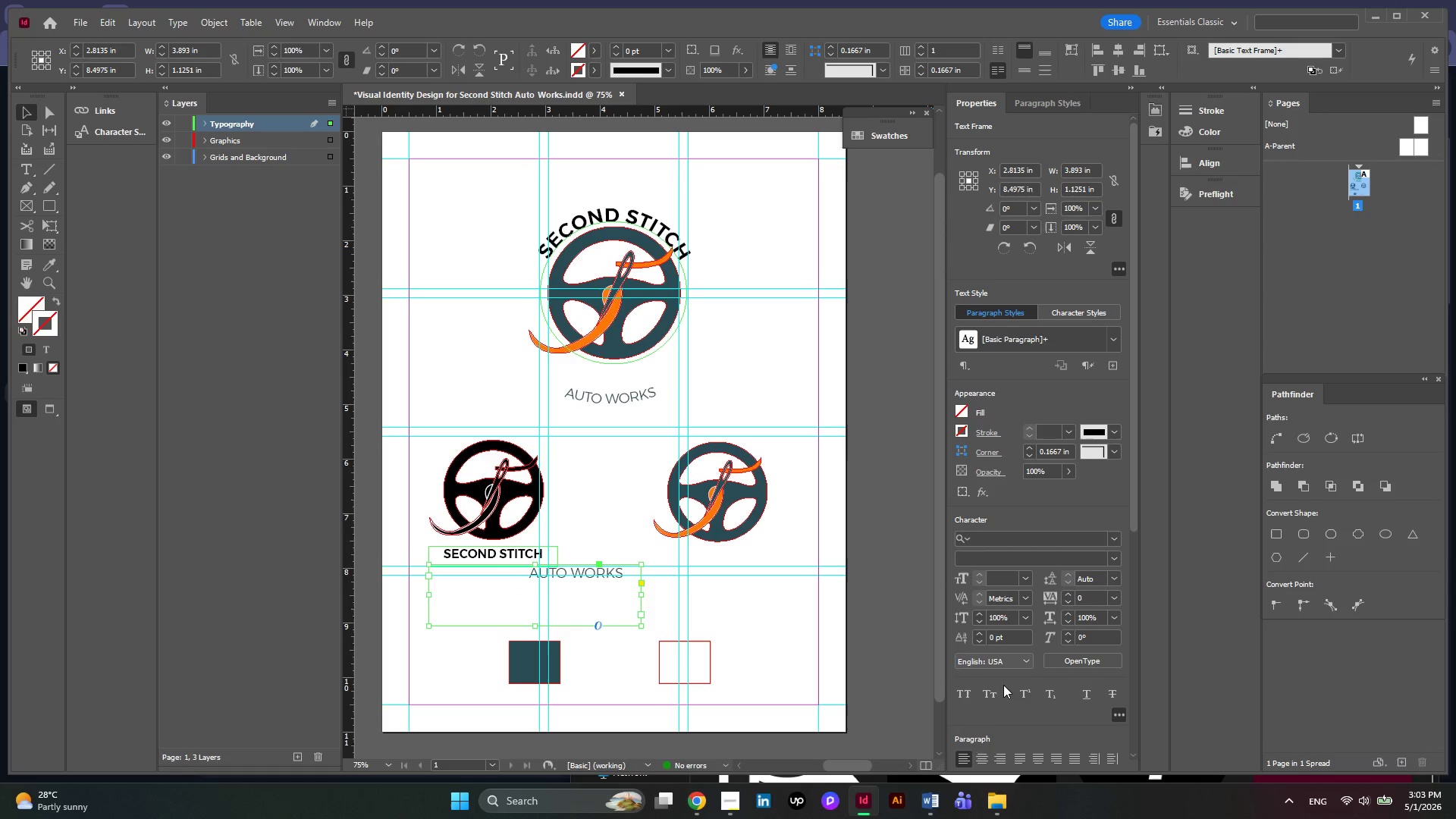 
left_click([990, 757])
 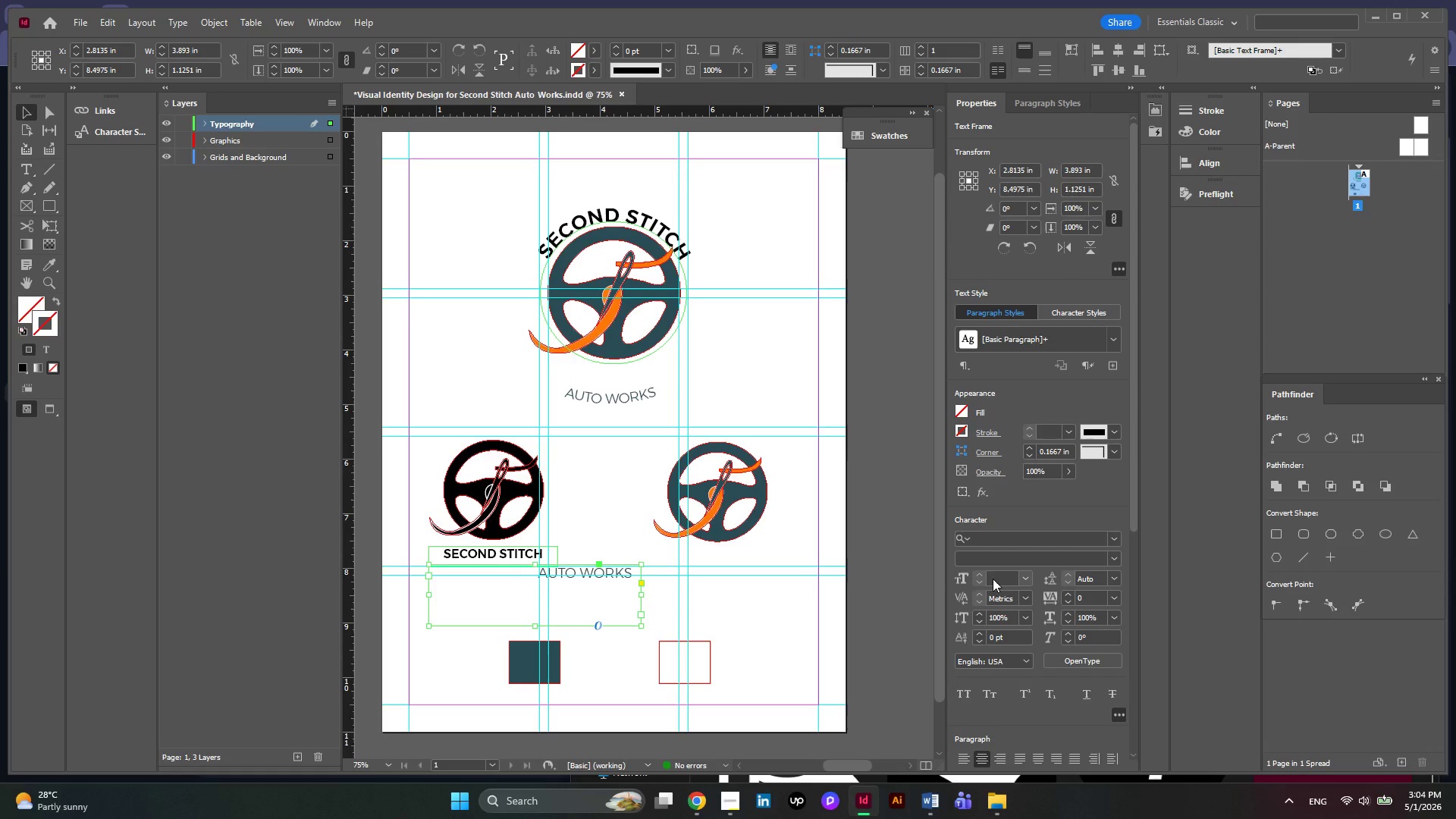 
left_click([1025, 576])
 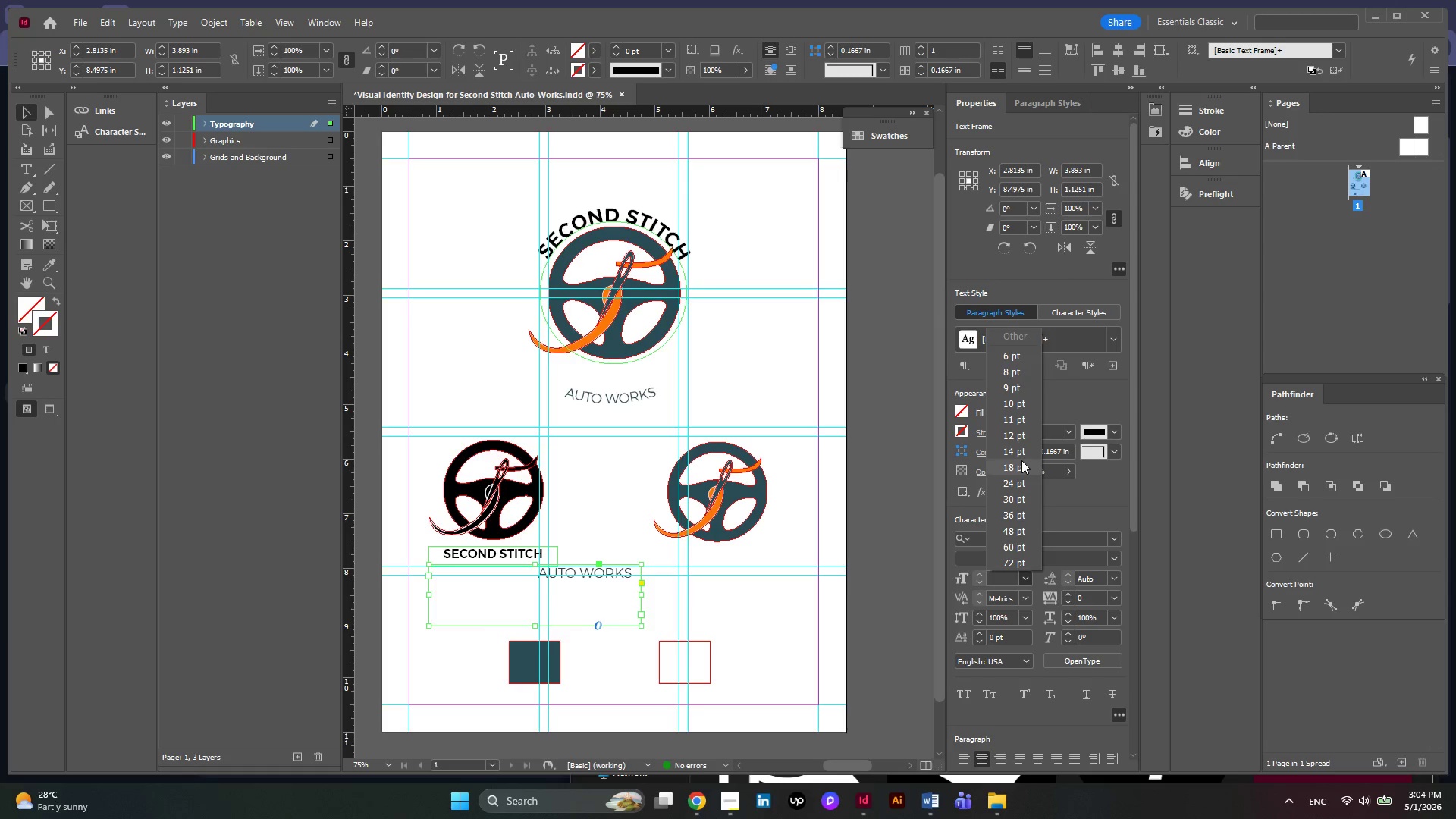 
left_click([1021, 460])
 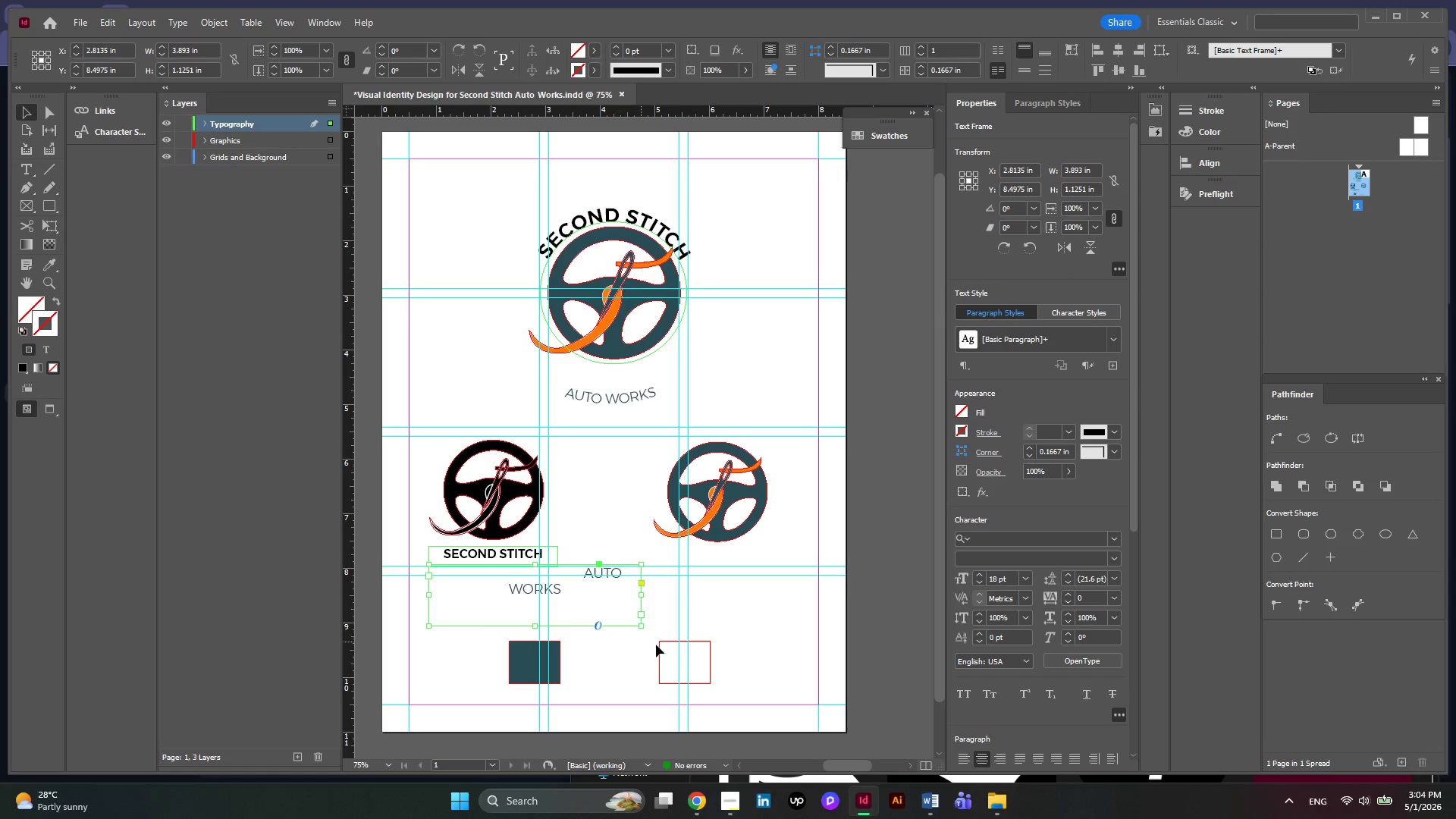 
wait(5.03)
 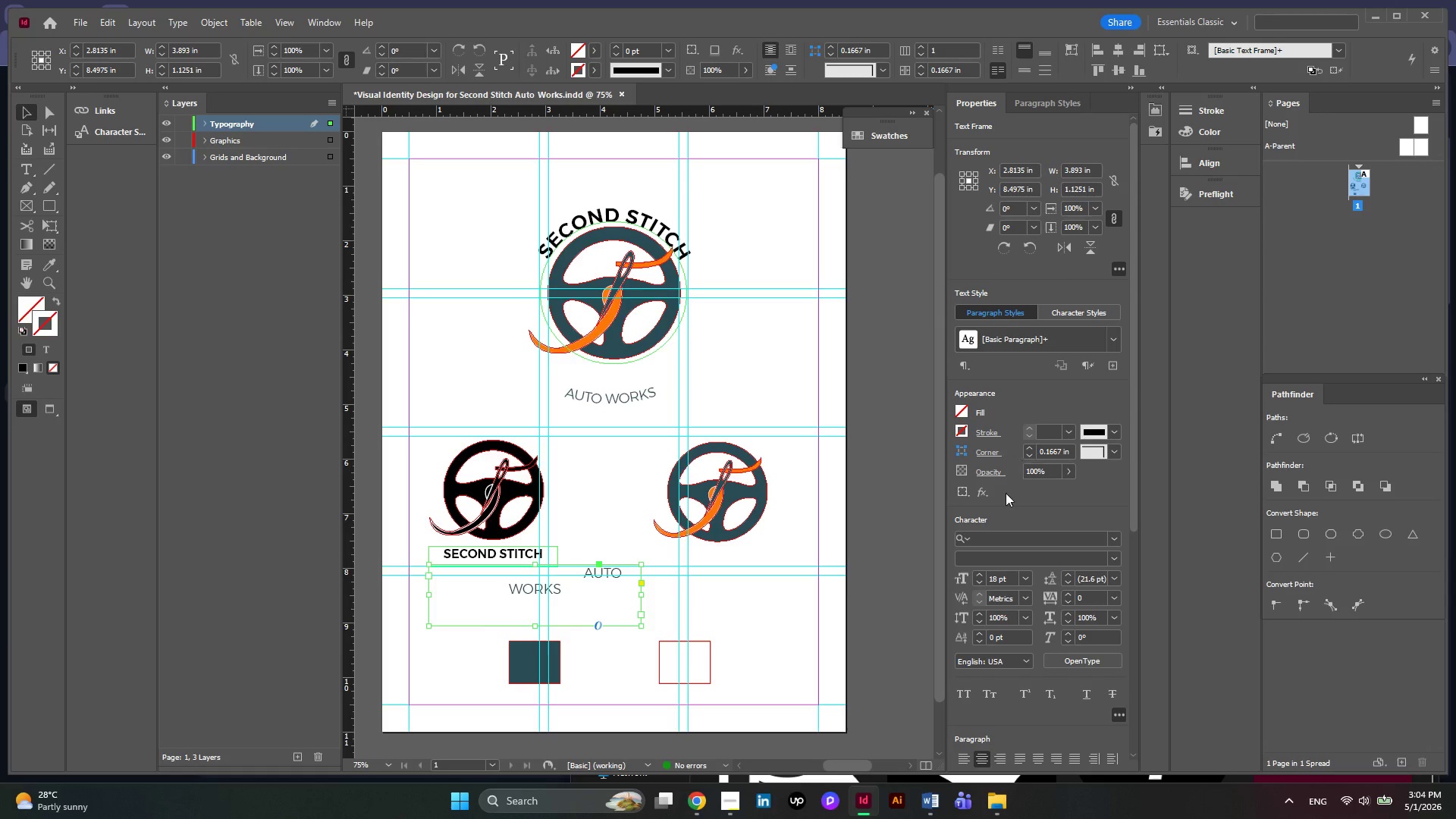 
left_click([957, 762])
 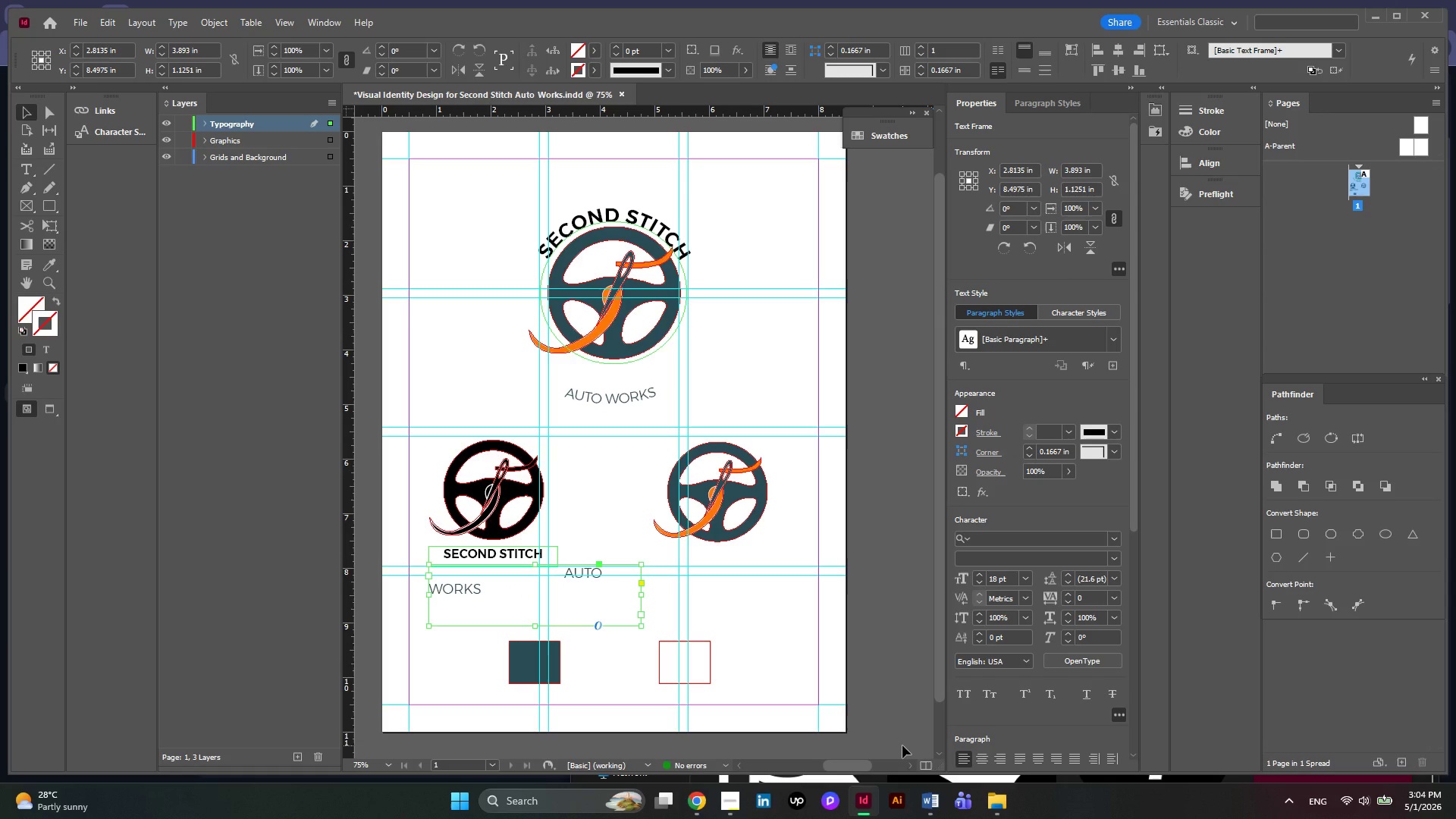 
scroll: coordinate [1043, 657], scroll_direction: down, amount: 3.0
 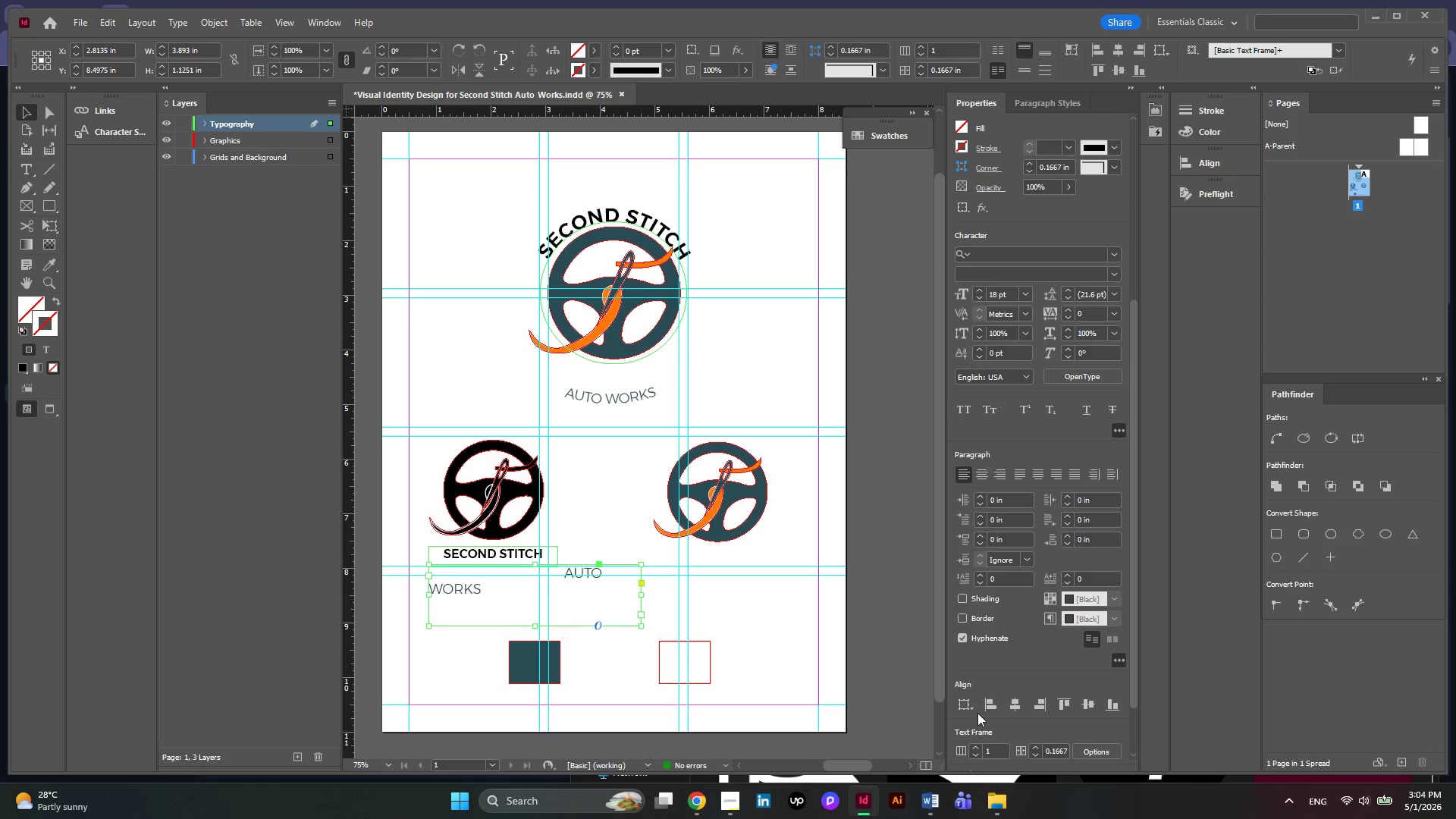 
left_click([990, 709])
 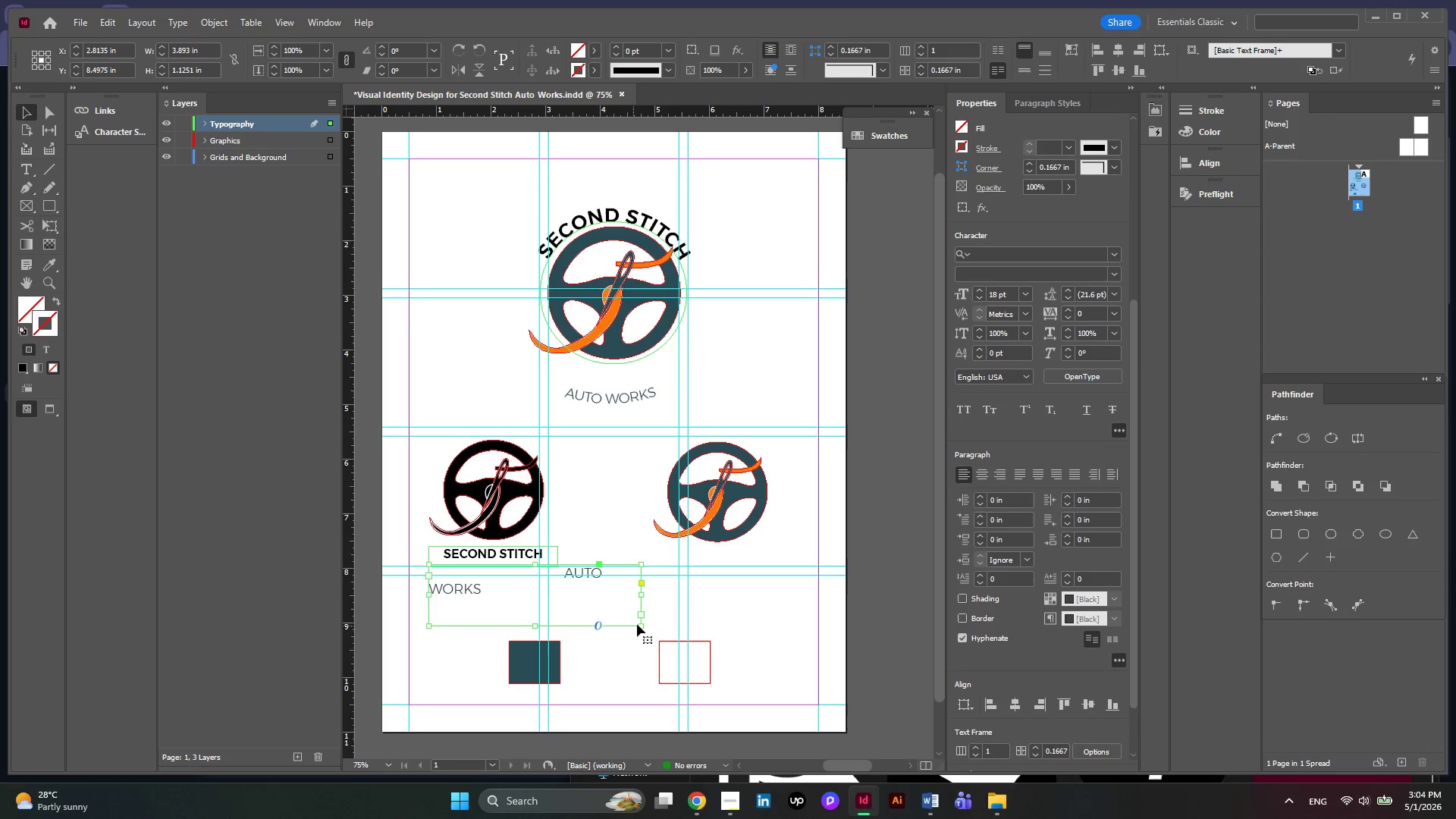 
left_click_drag(start_coordinate=[642, 623], to_coordinate=[697, 598])
 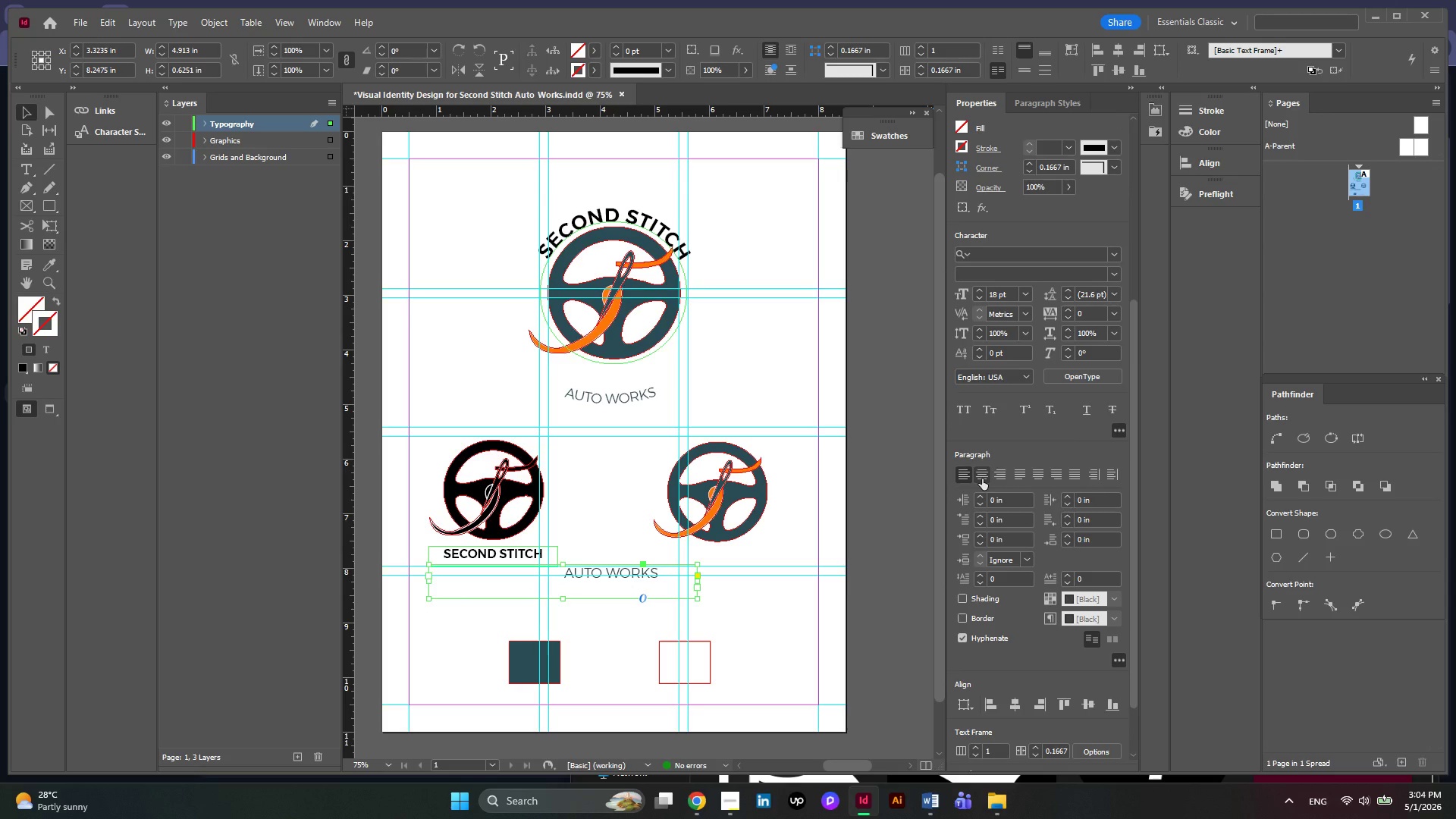 
wait(5.95)
 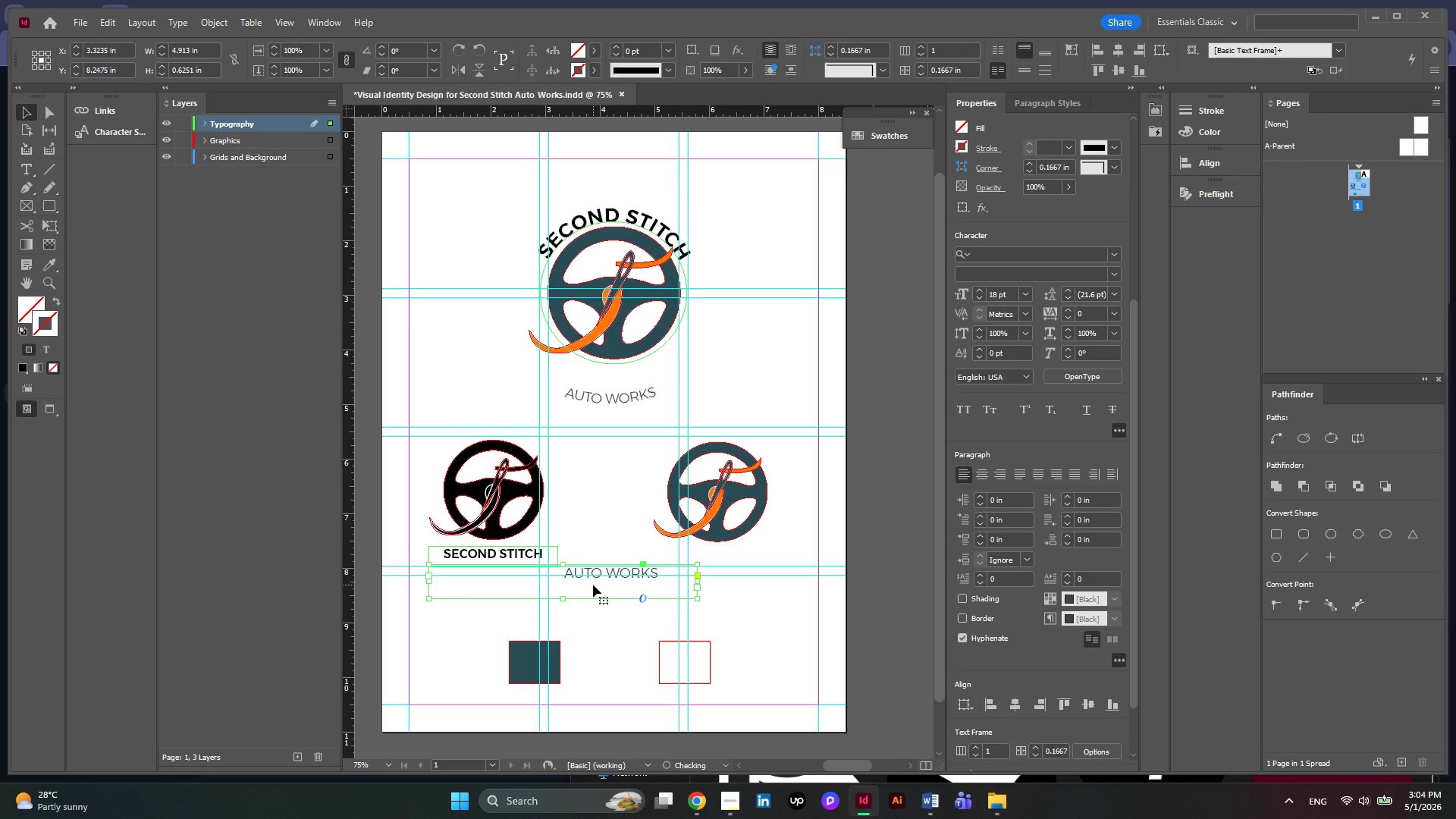 
left_click([980, 300])
 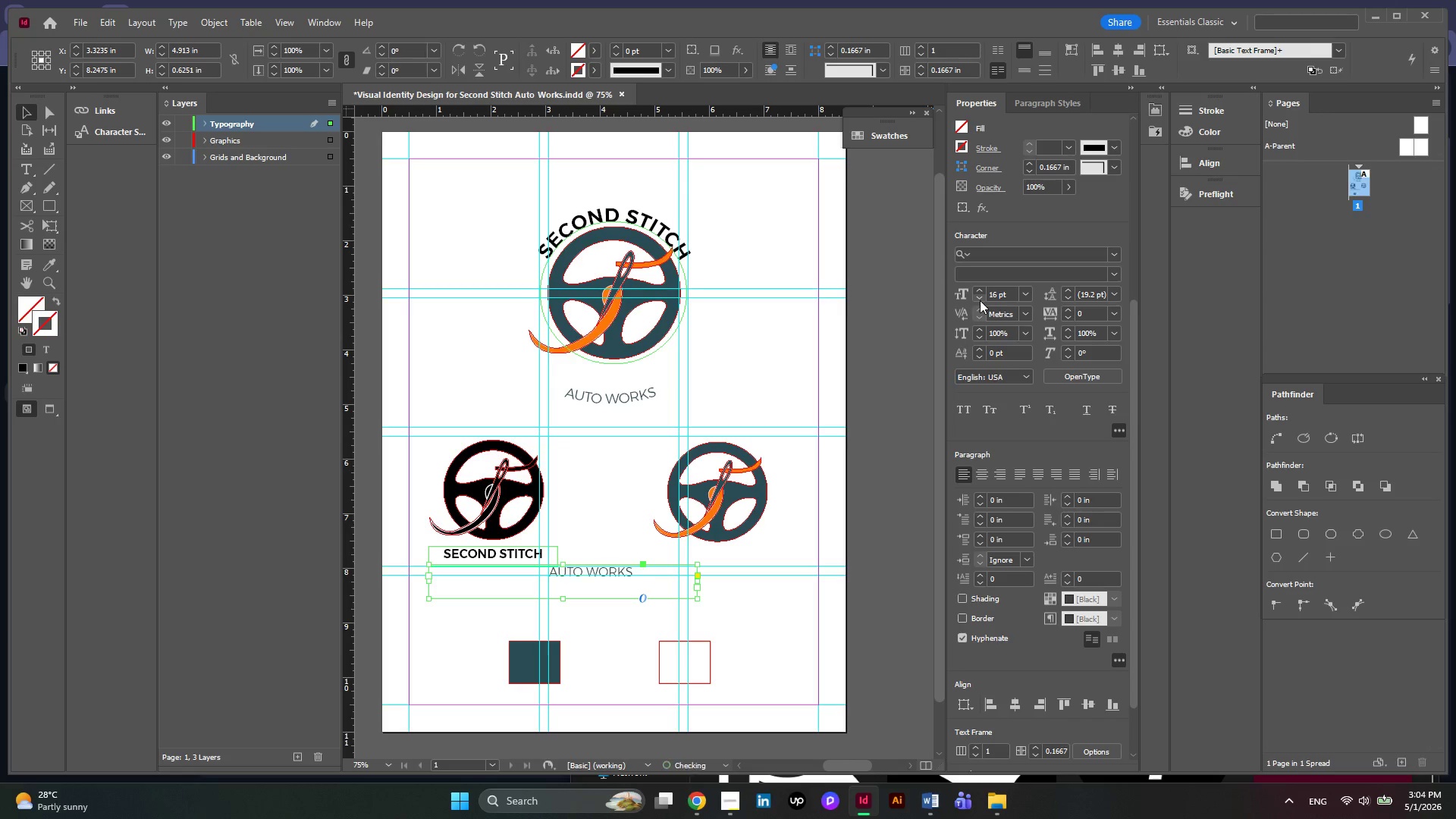 
double_click([980, 300])
 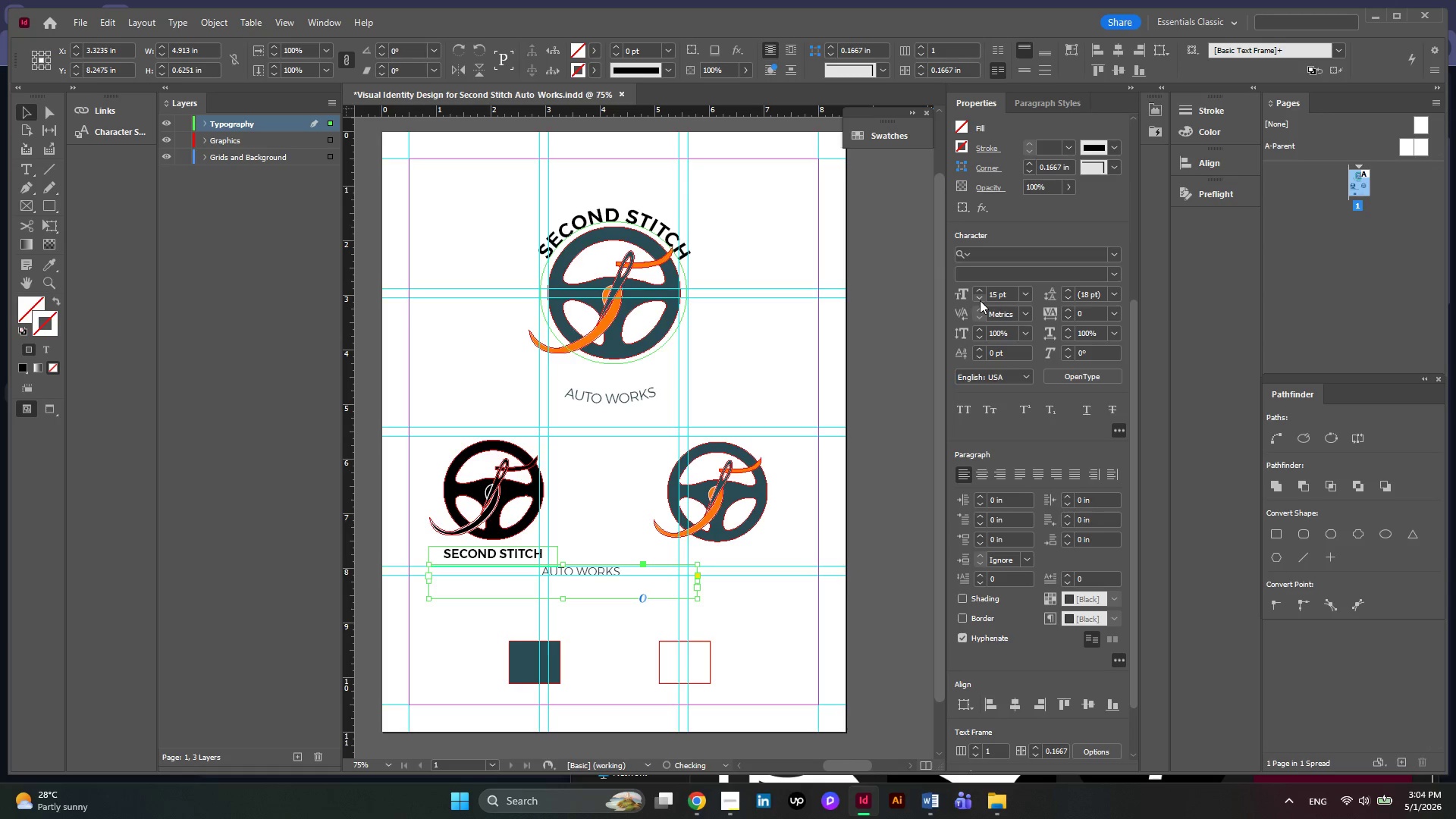 
triple_click([980, 300])
 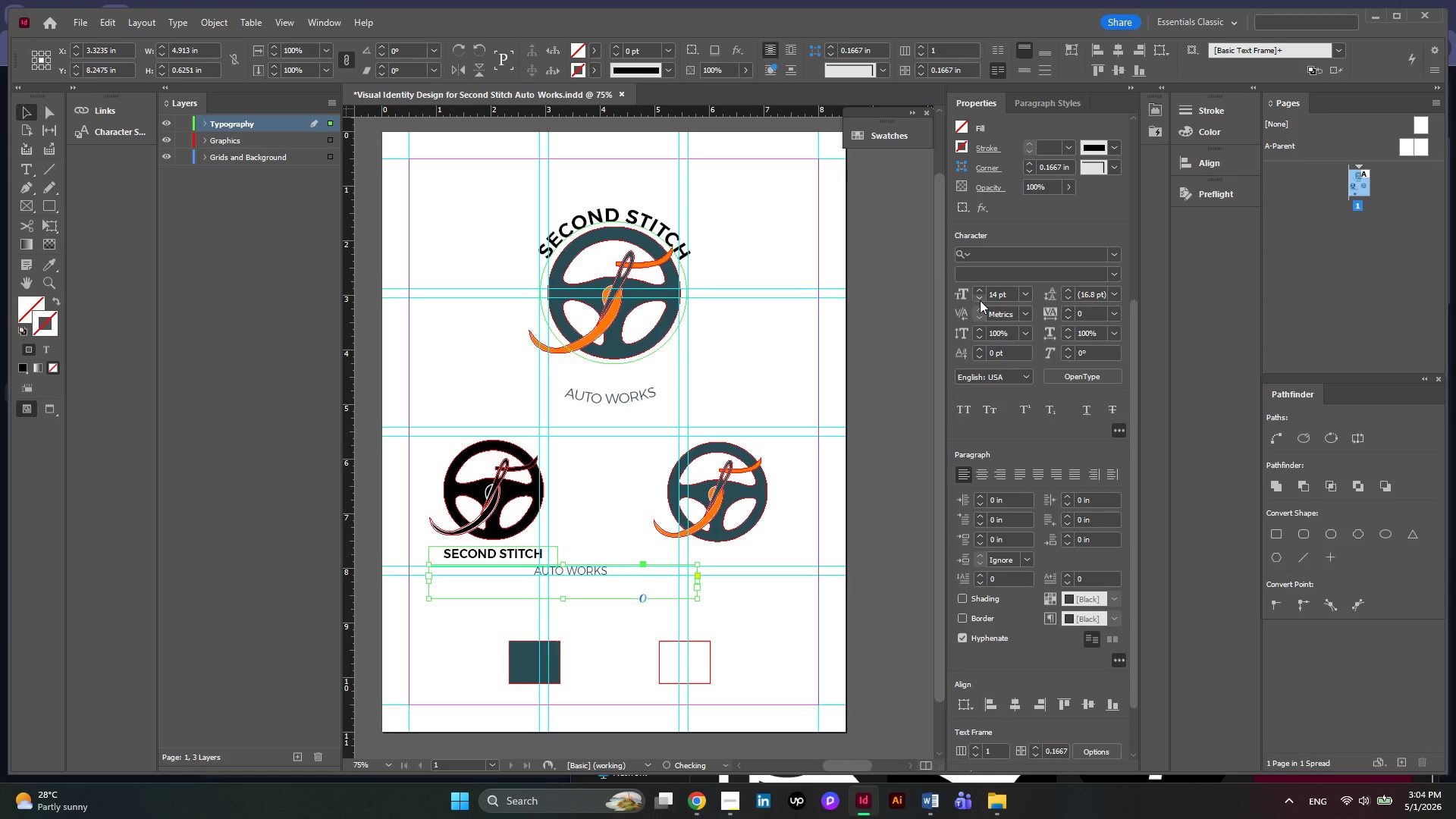 
left_click([980, 300])
 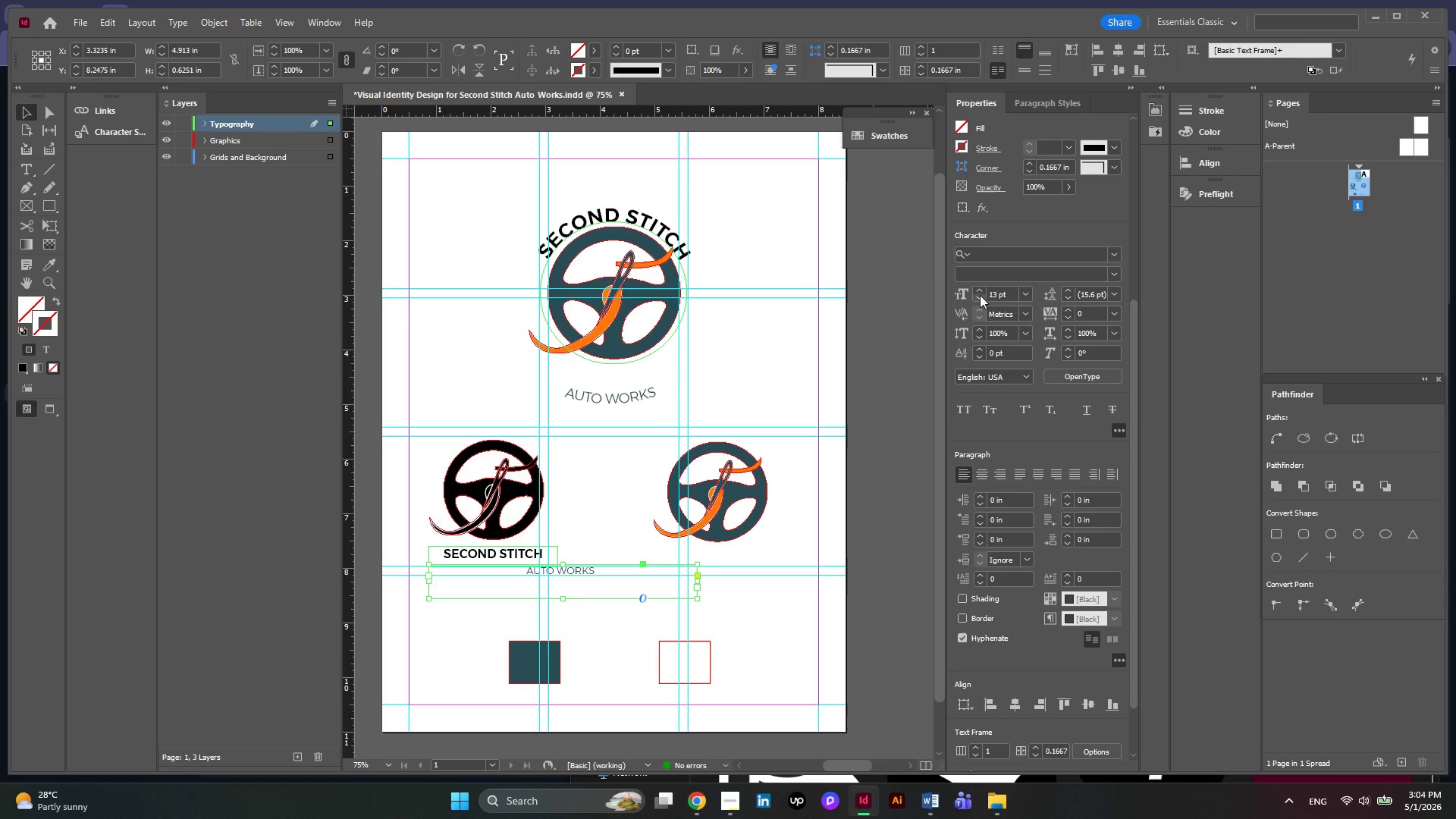 
left_click([980, 291])
 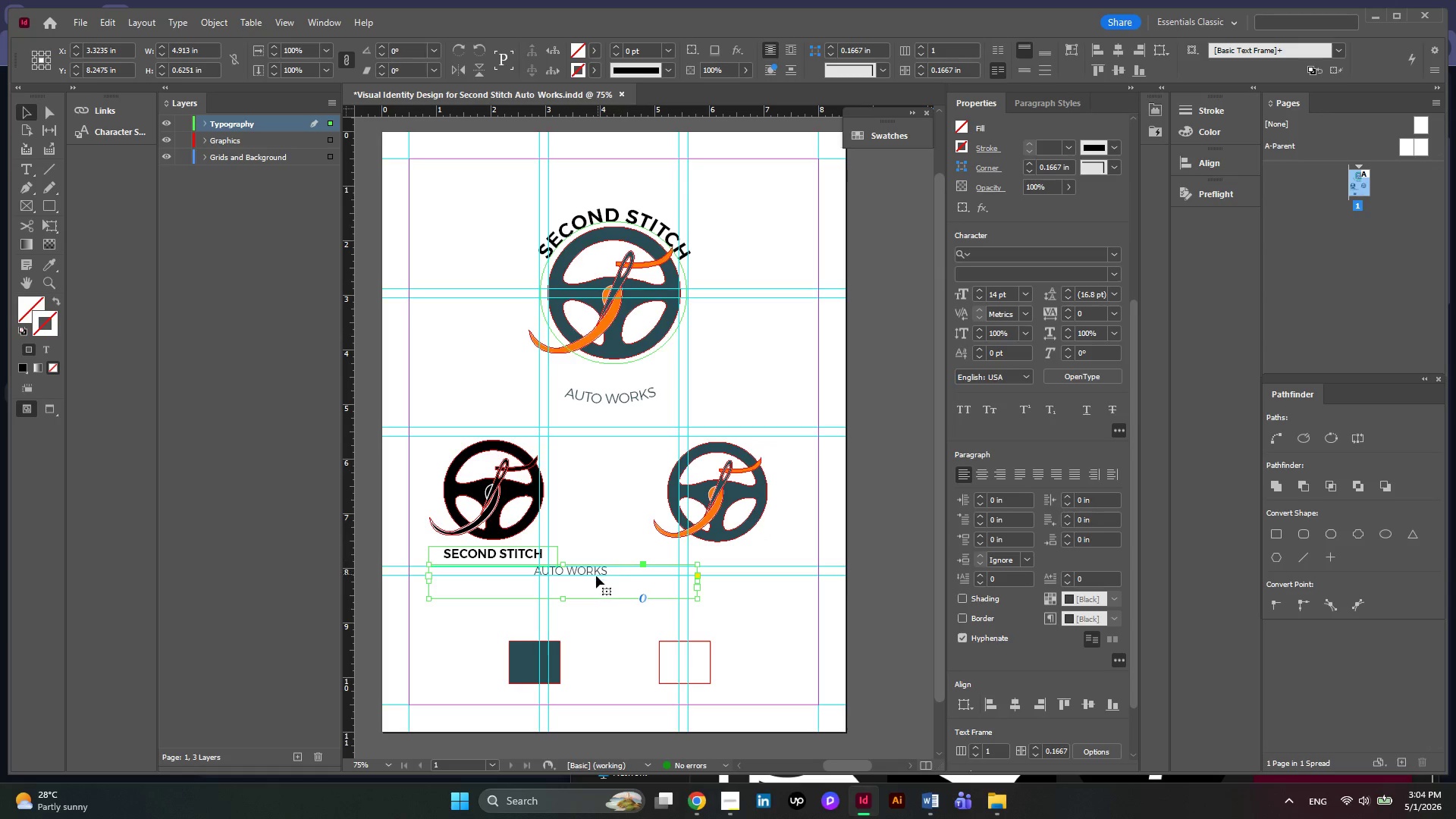 
left_click_drag(start_coordinate=[594, 570], to_coordinate=[505, 569])
 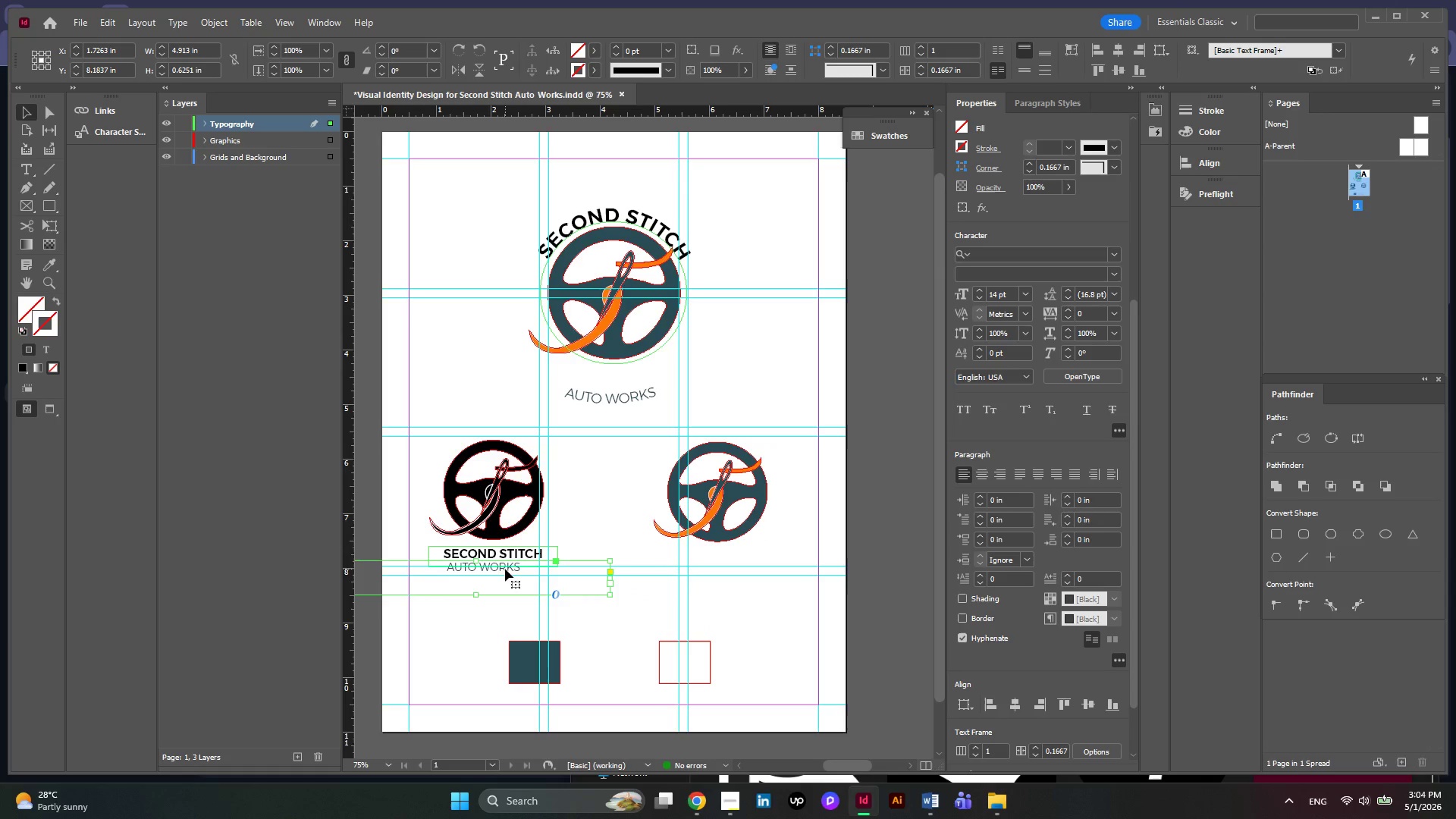 
left_click_drag(start_coordinate=[505, 569], to_coordinate=[510, 569])
 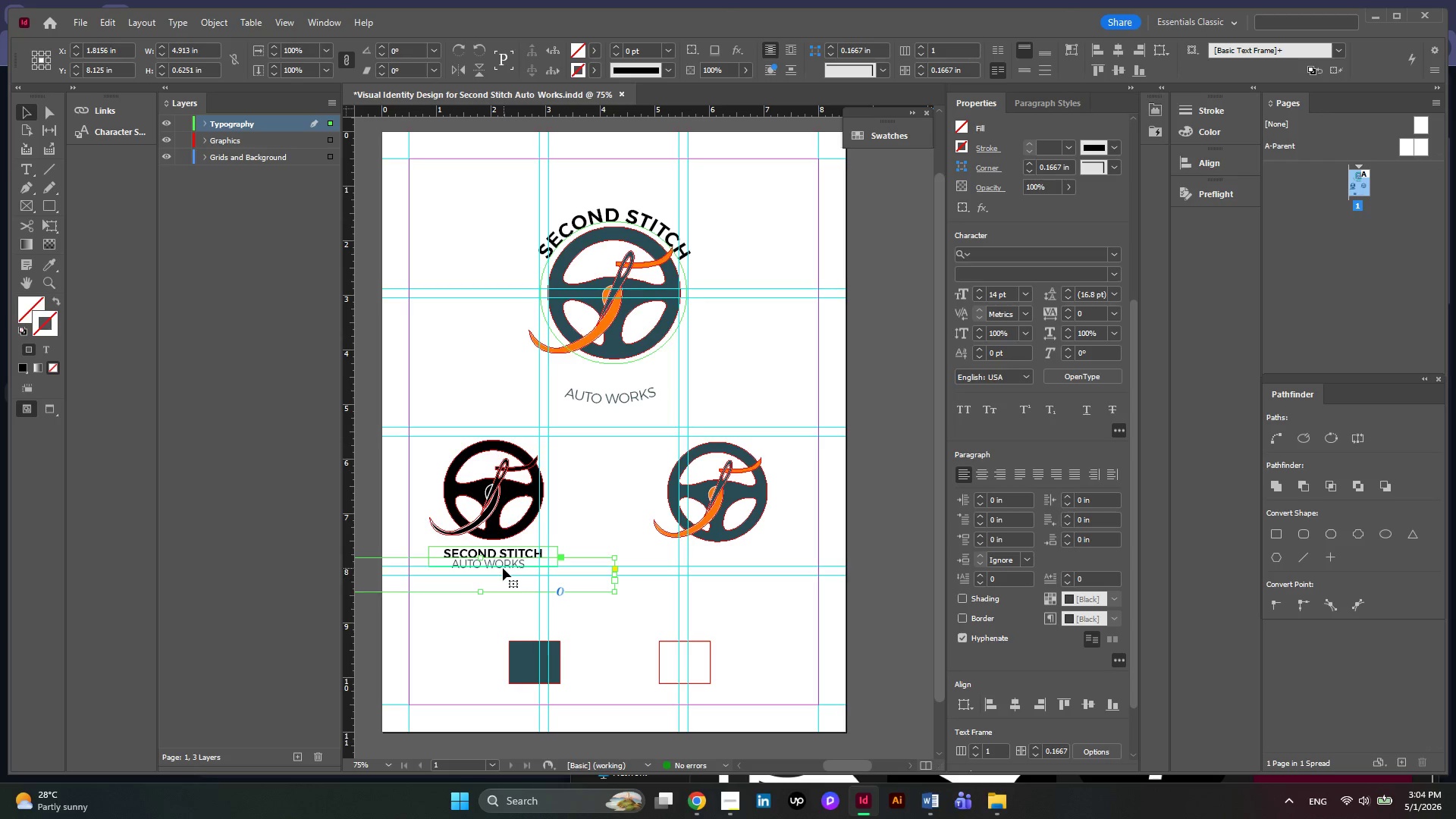 
left_click_drag(start_coordinate=[503, 568], to_coordinate=[503, 572])
 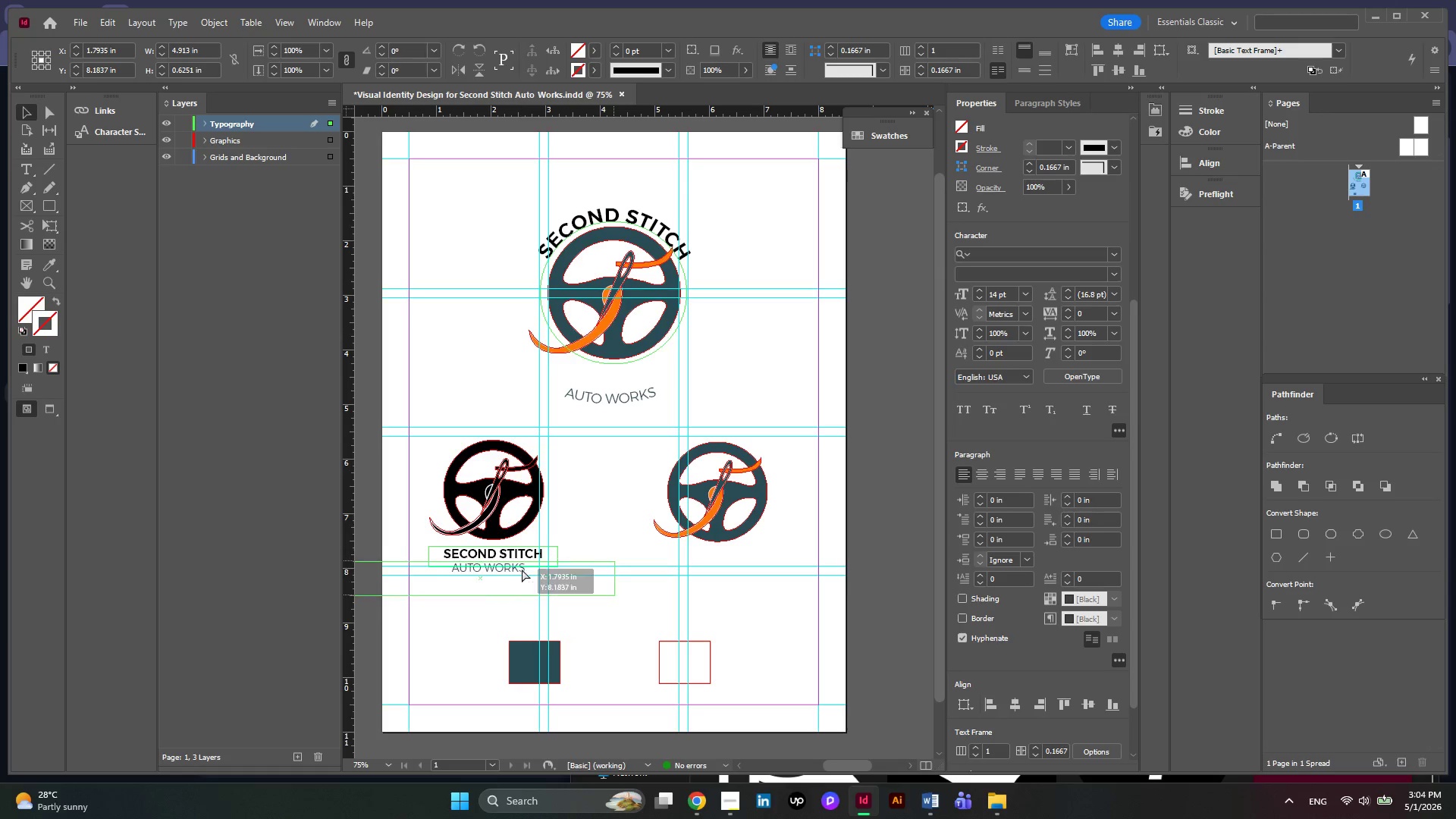 
left_click([601, 517])
 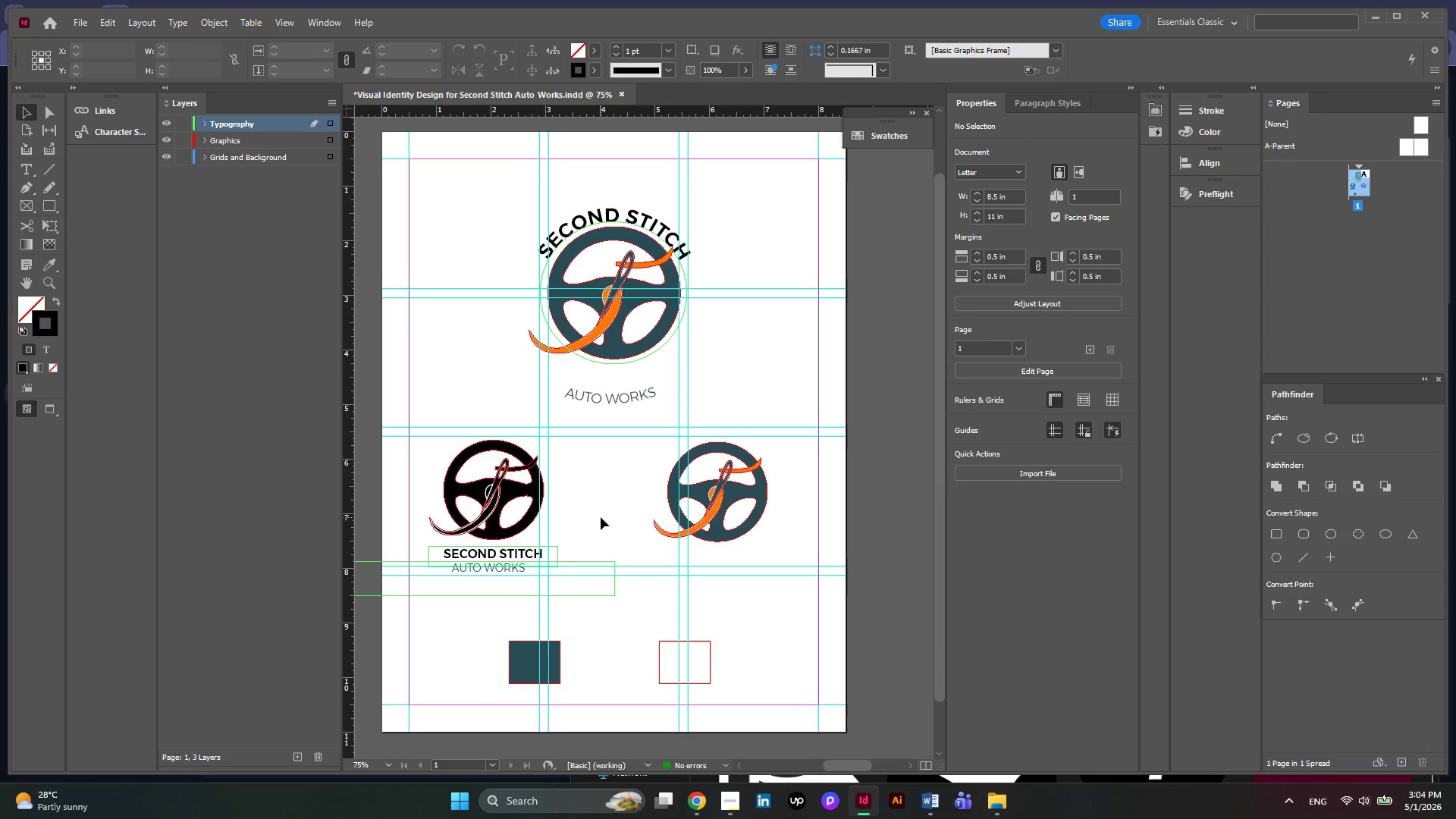 
key(W)
 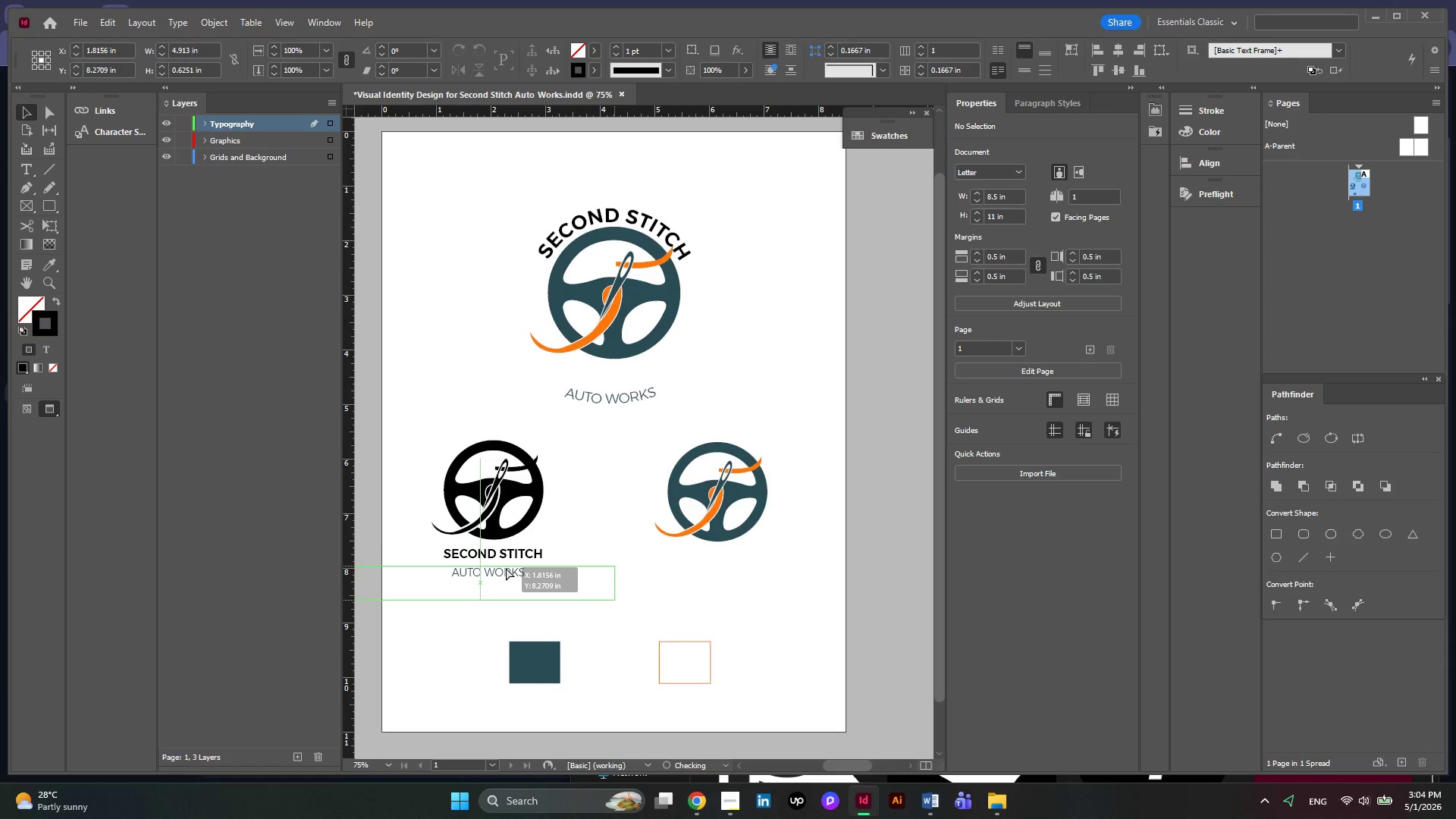 
left_click_drag(start_coordinate=[513, 614], to_coordinate=[488, 549])
 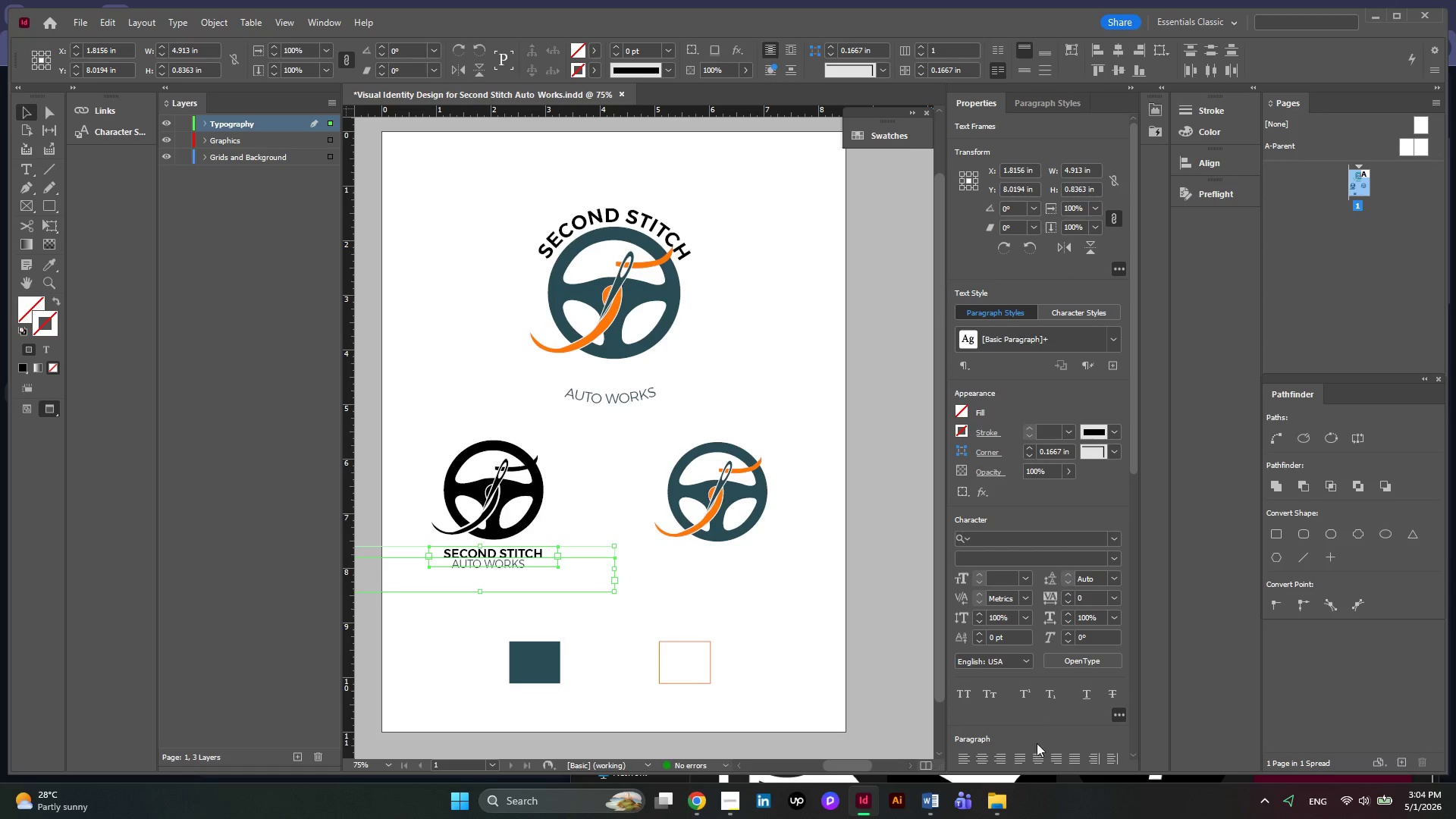 
scroll: coordinate [1037, 612], scroll_direction: down, amount: 10.0
 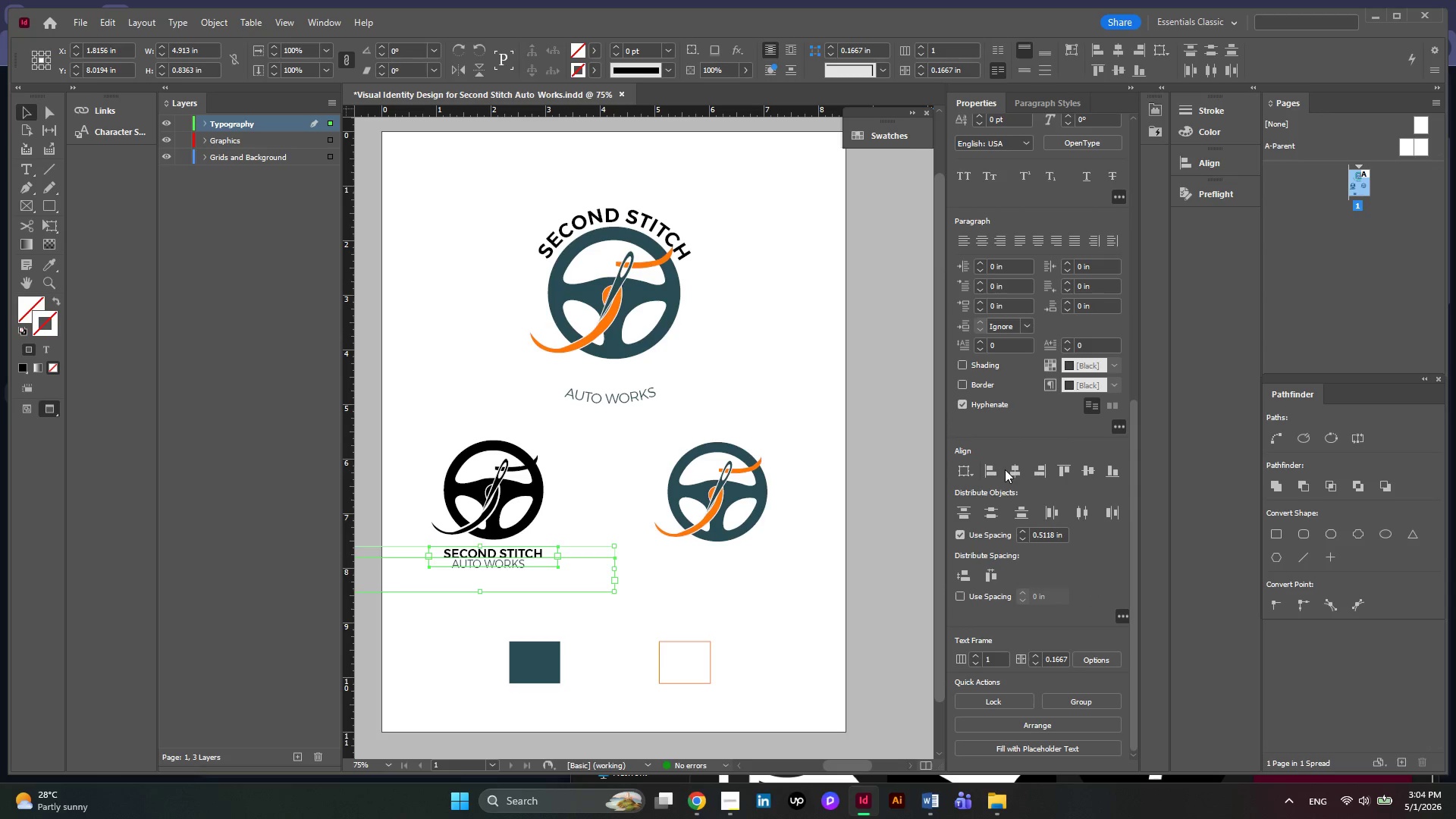 
left_click([1012, 480])
 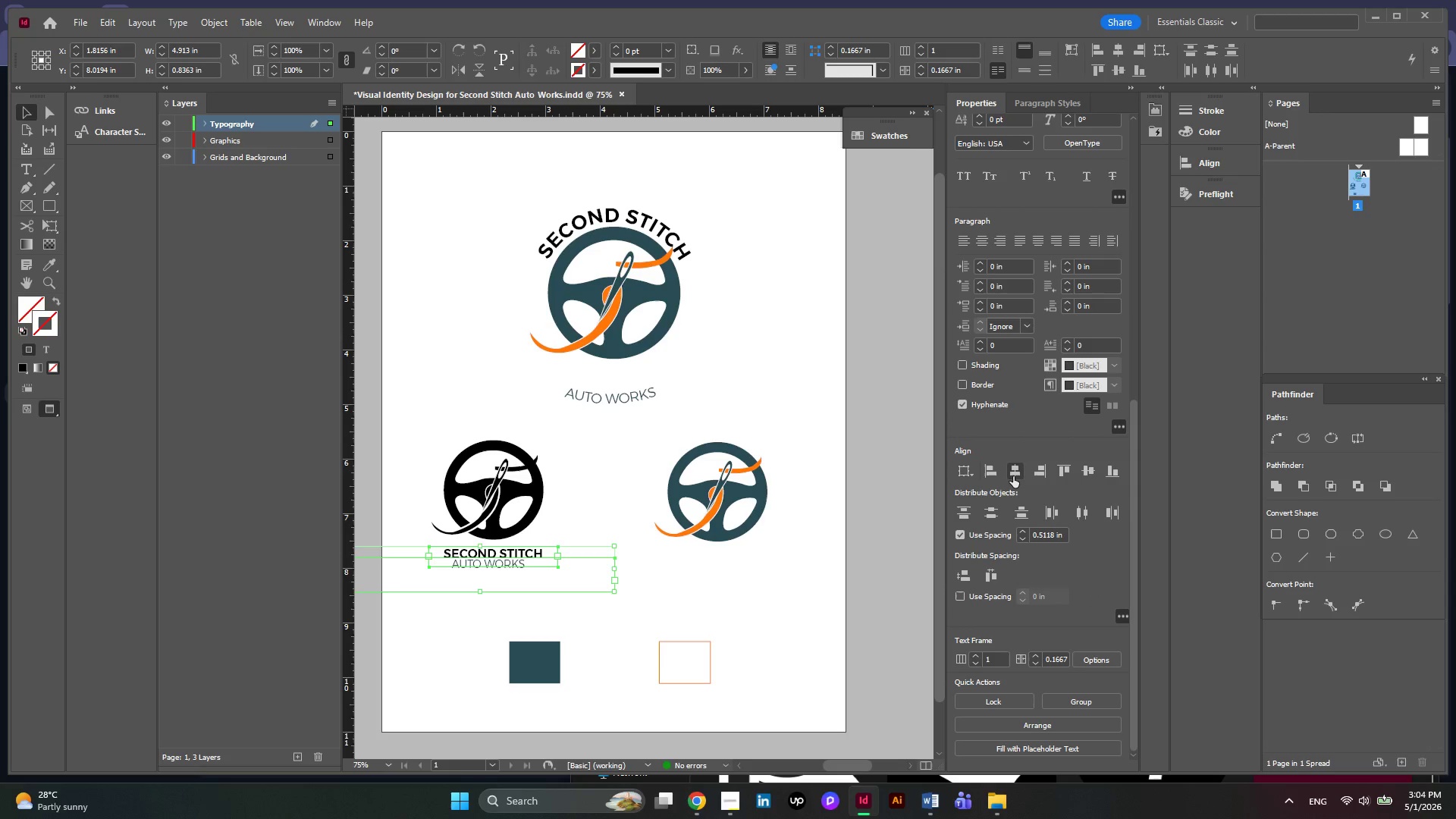 
left_click([1013, 476])
 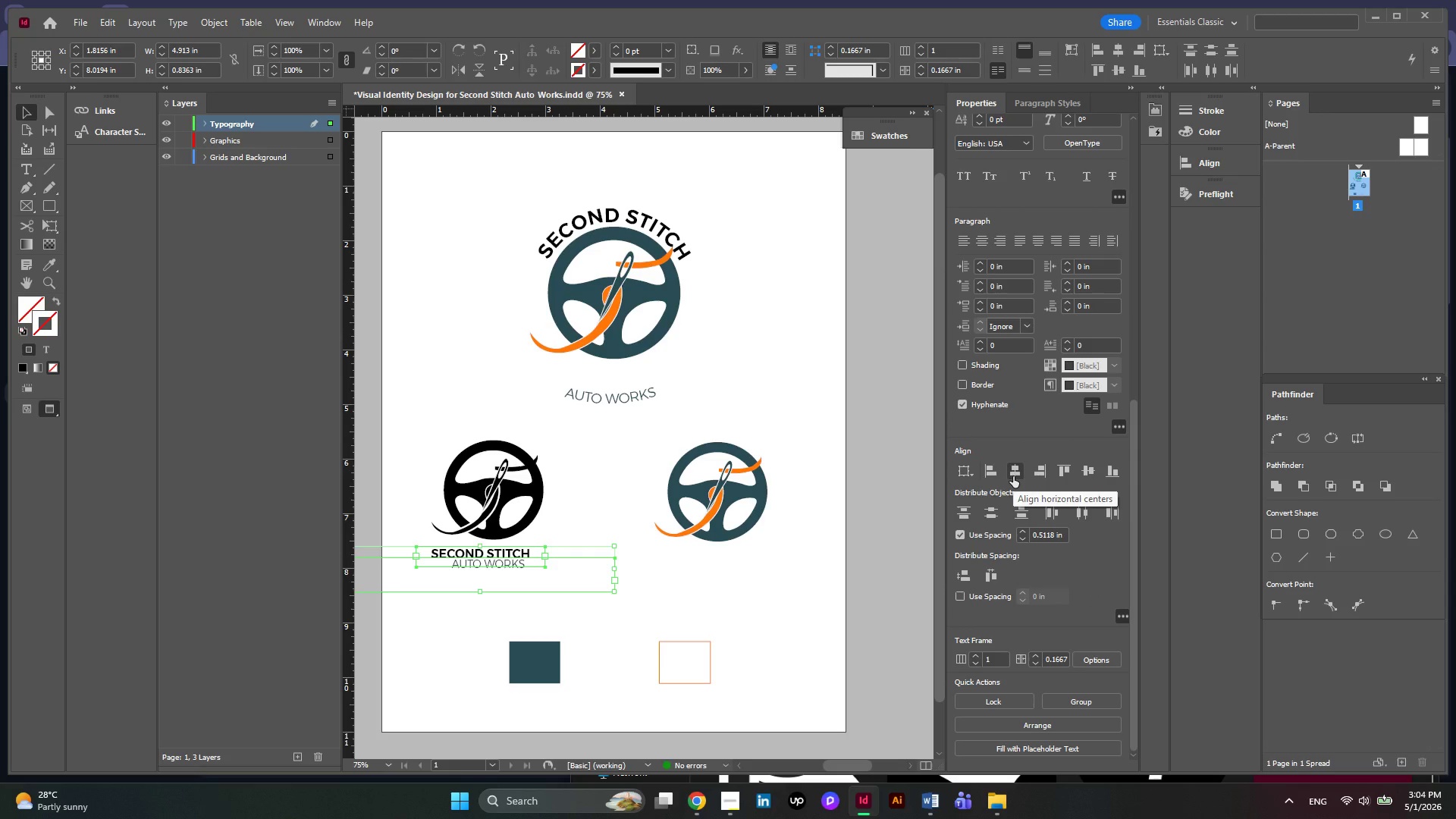 
key(Control+Z)
 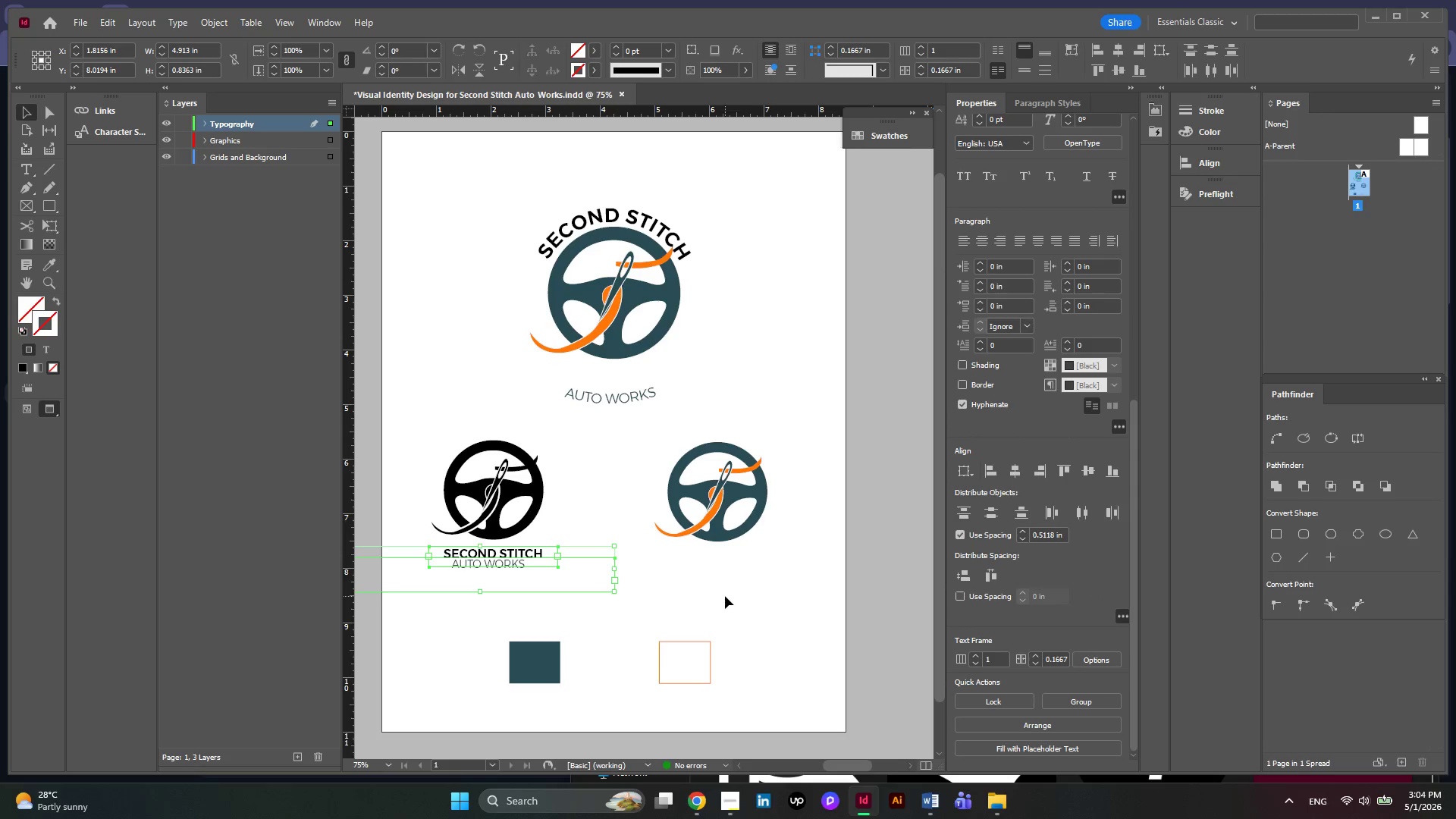 
left_click([725, 596])
 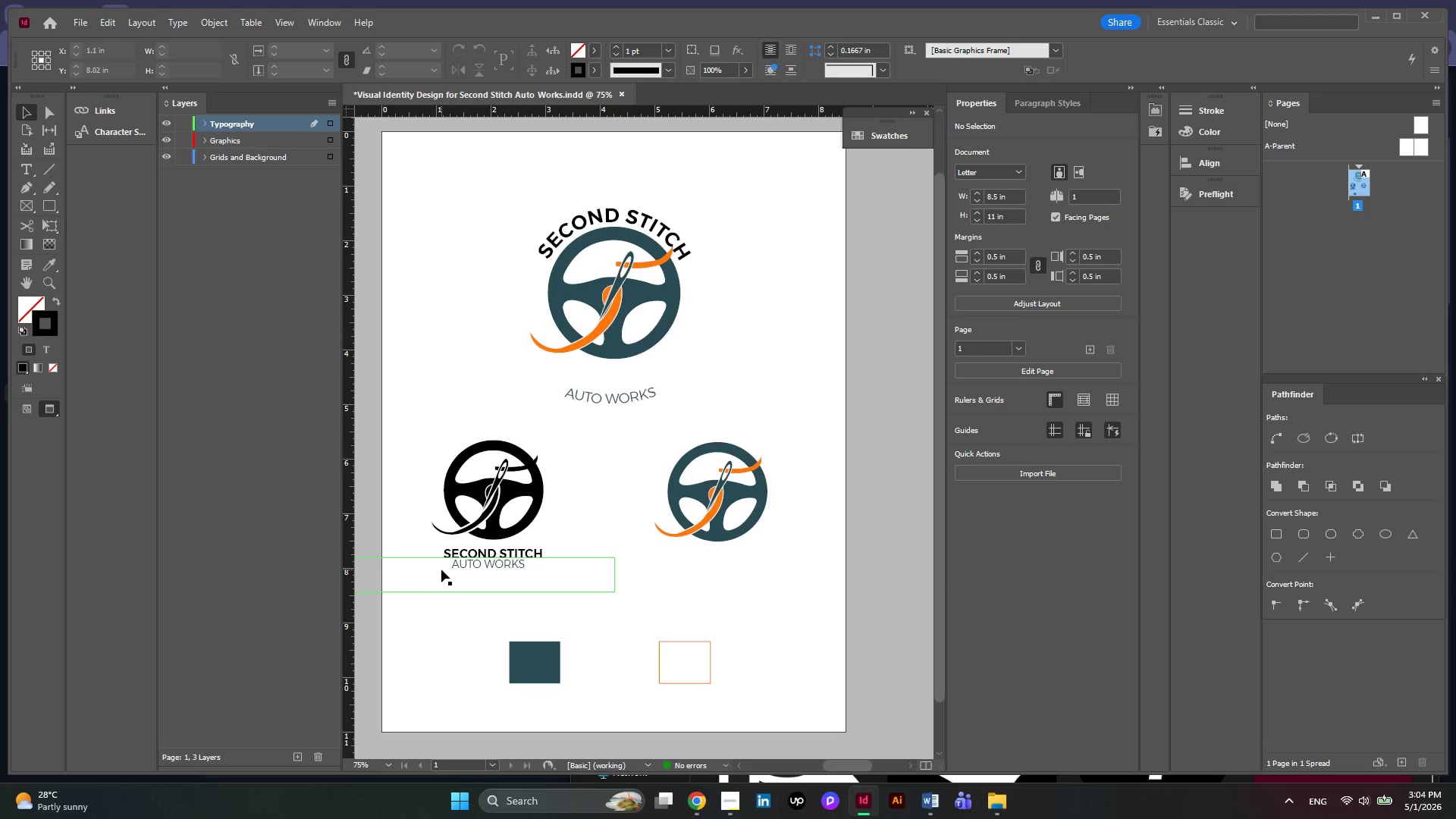 
double_click([446, 570])
 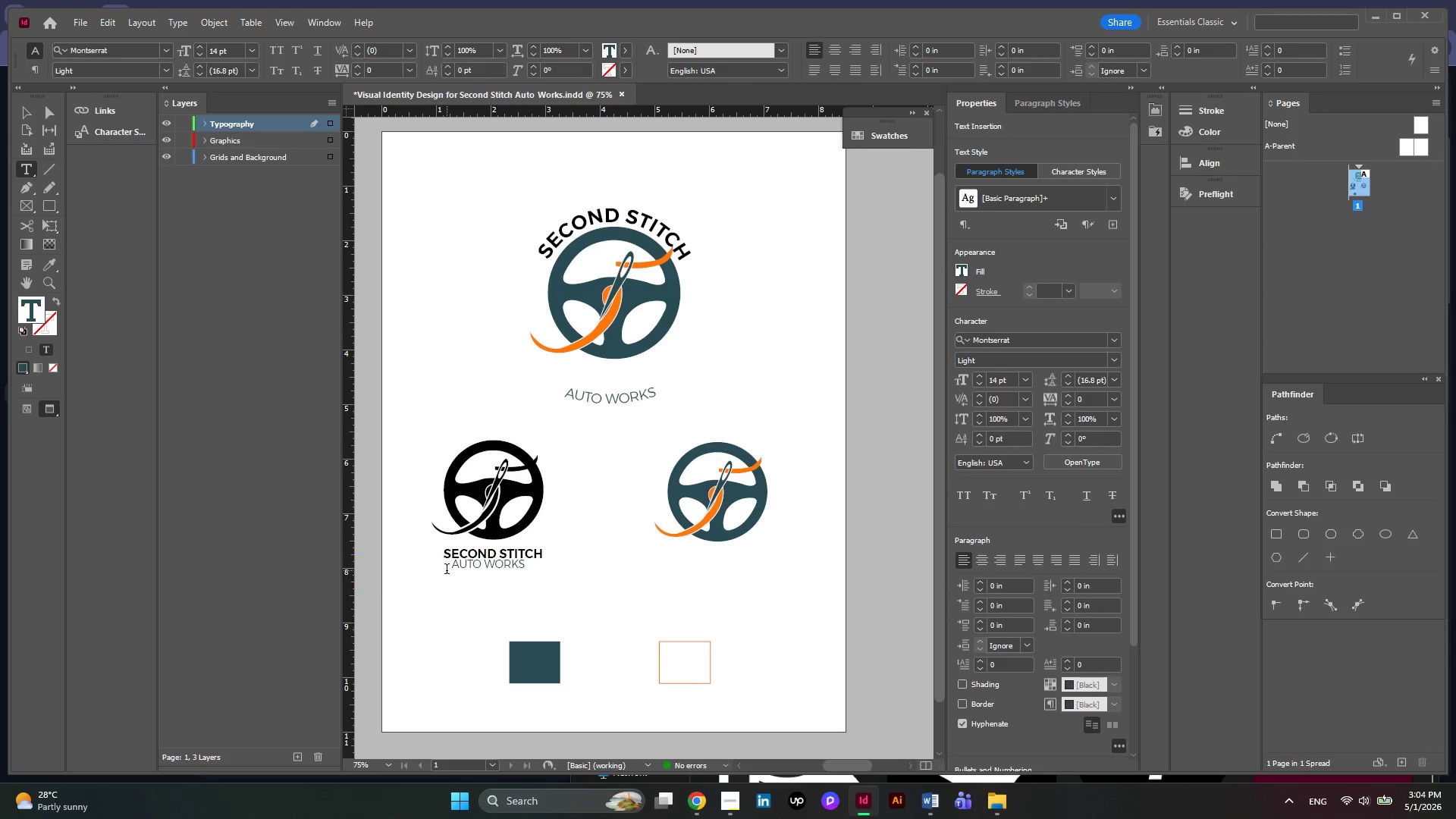 
left_click_drag(start_coordinate=[447, 570], to_coordinate=[281, 562])
 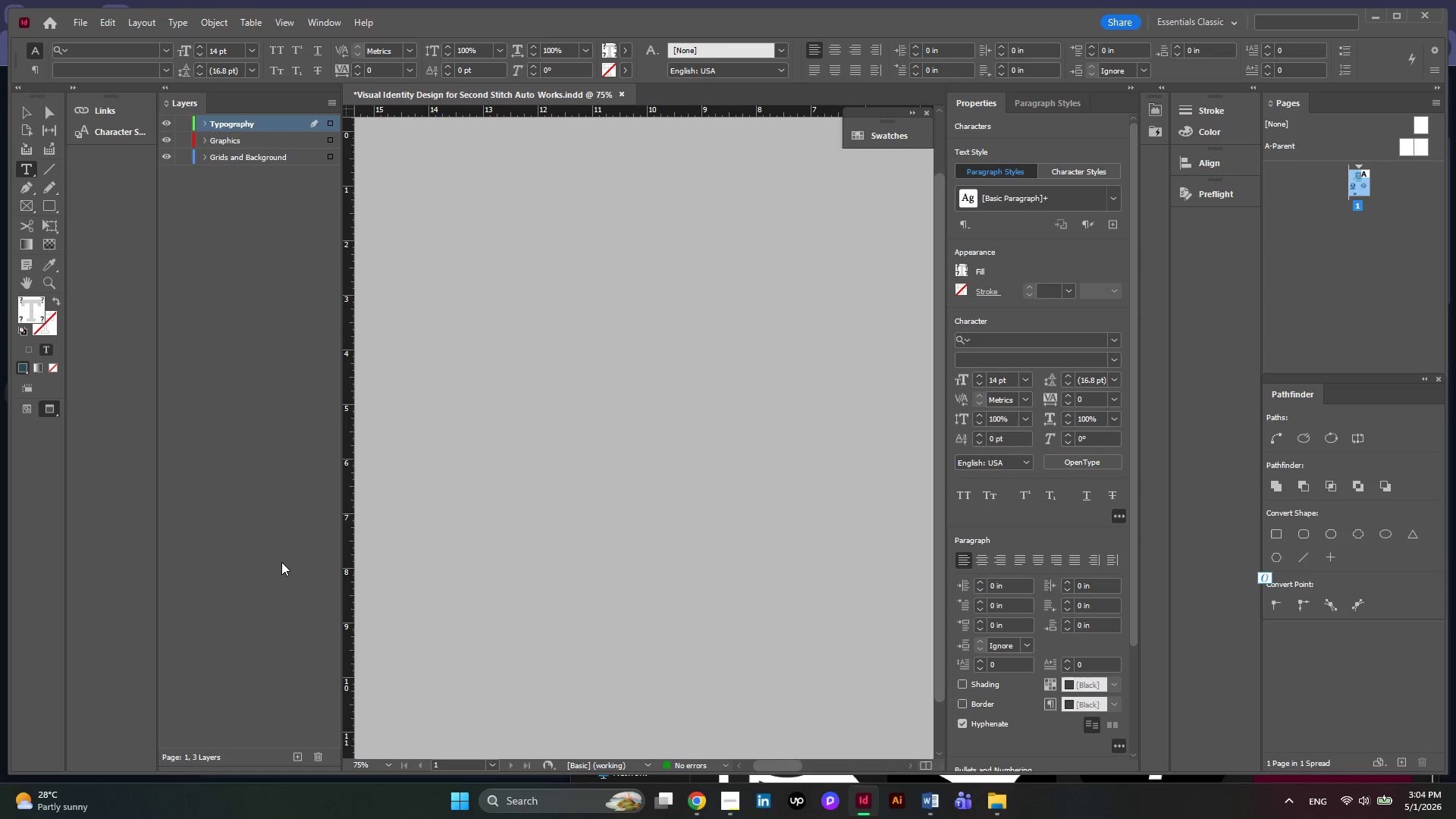 
key(Backspace)
 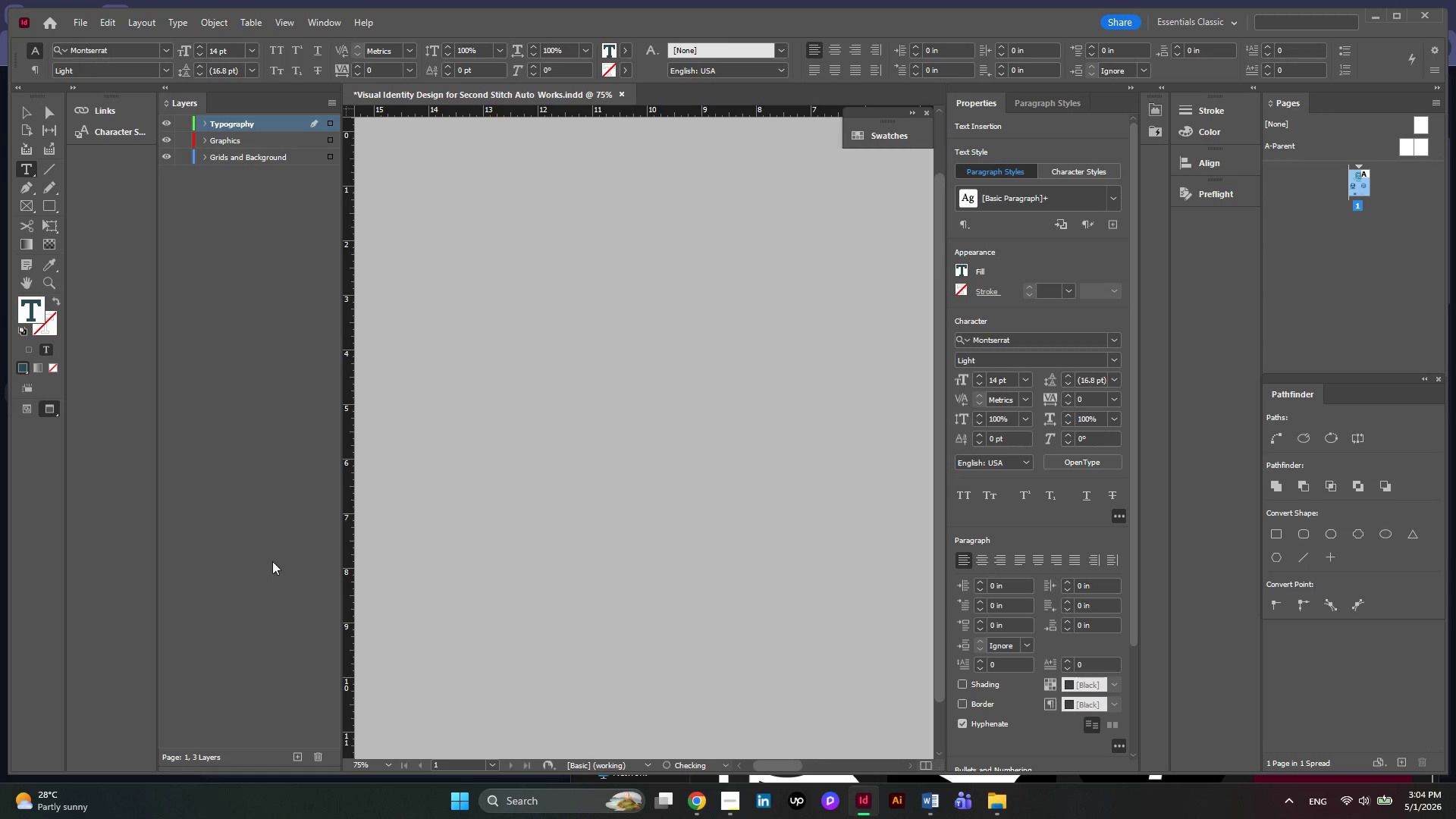 
hold_key(key=AltLeft, duration=0.31)
 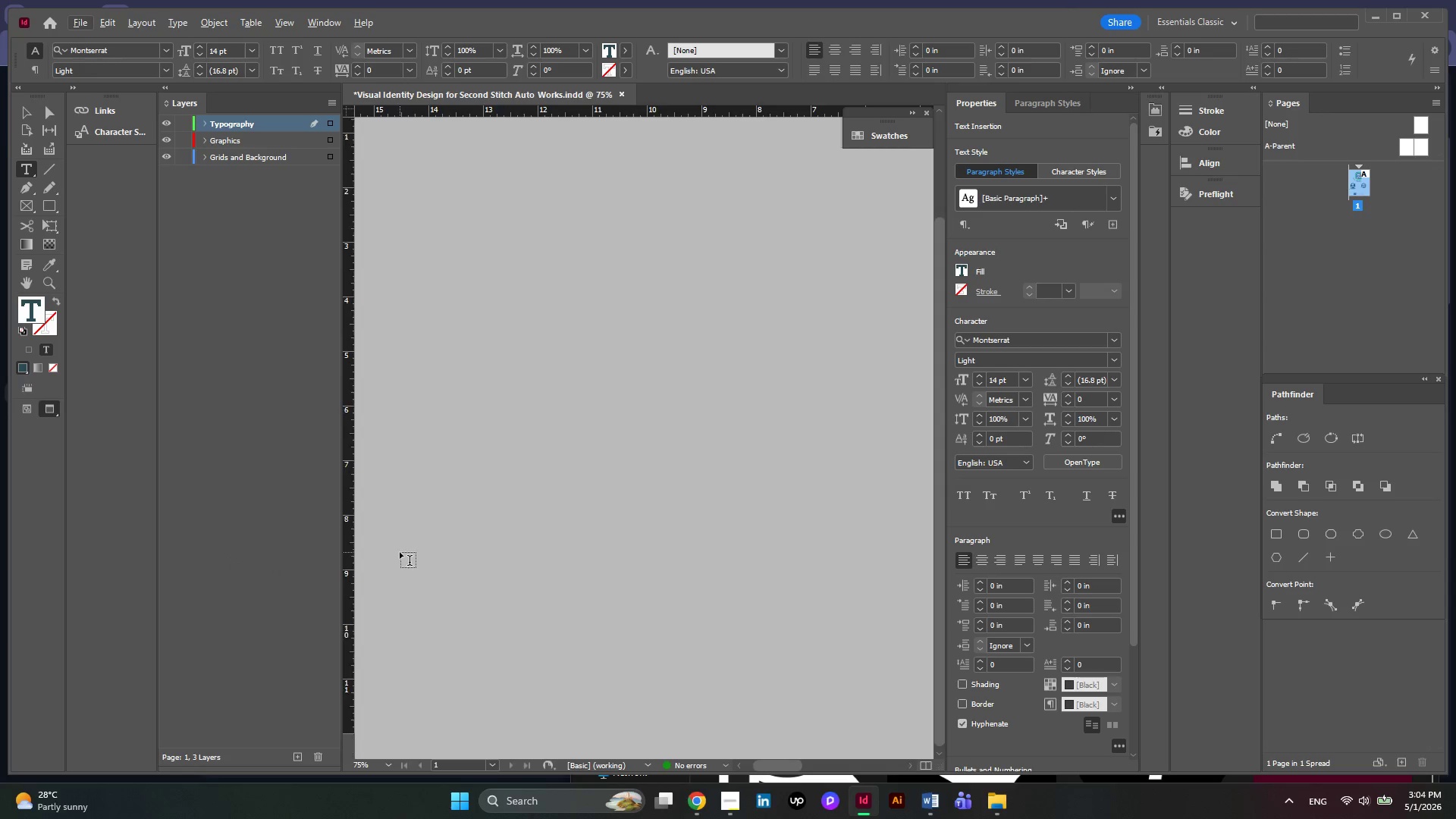 
key(Alt+AltLeft)
 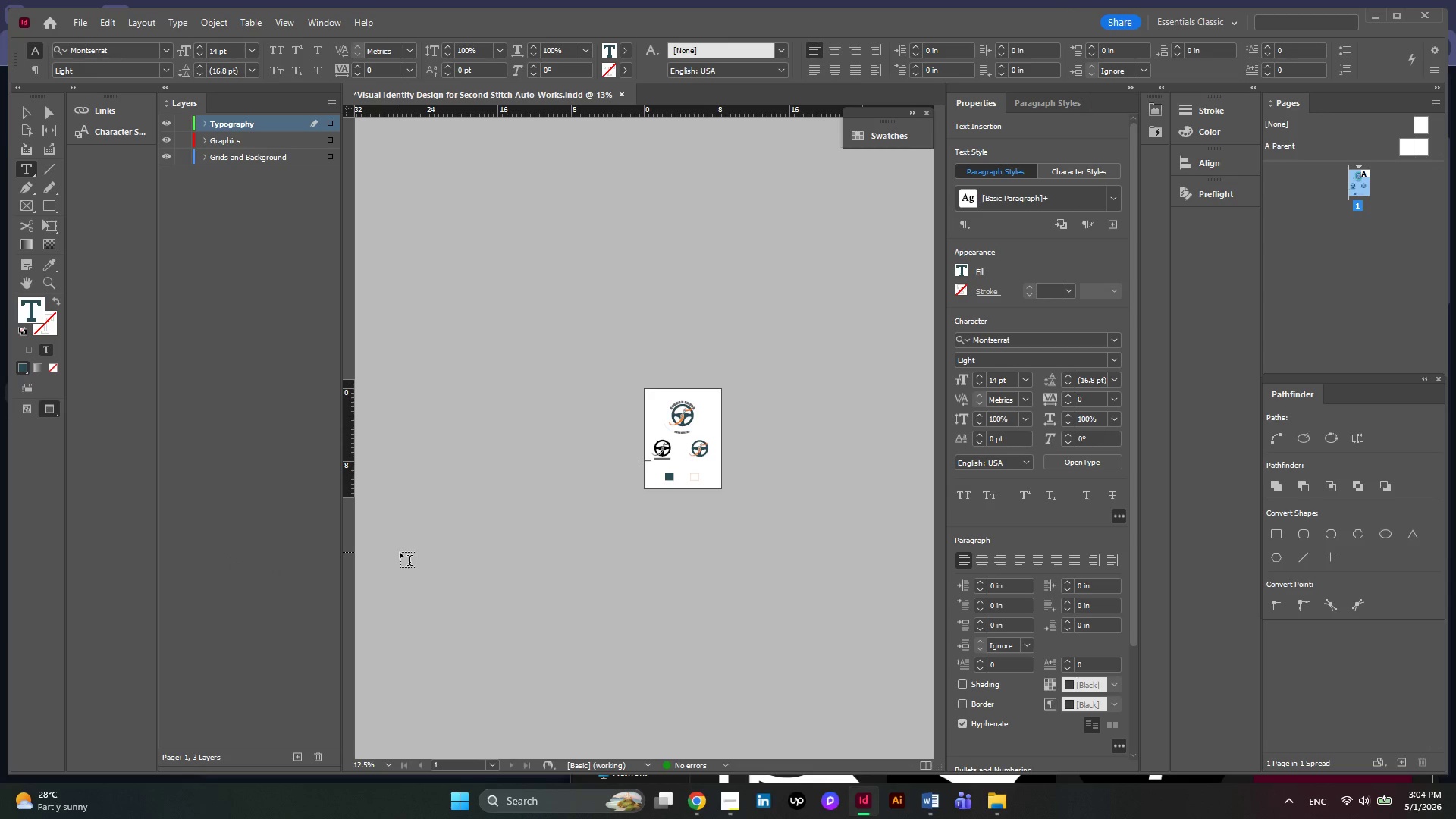 
key(Alt+AltLeft)
 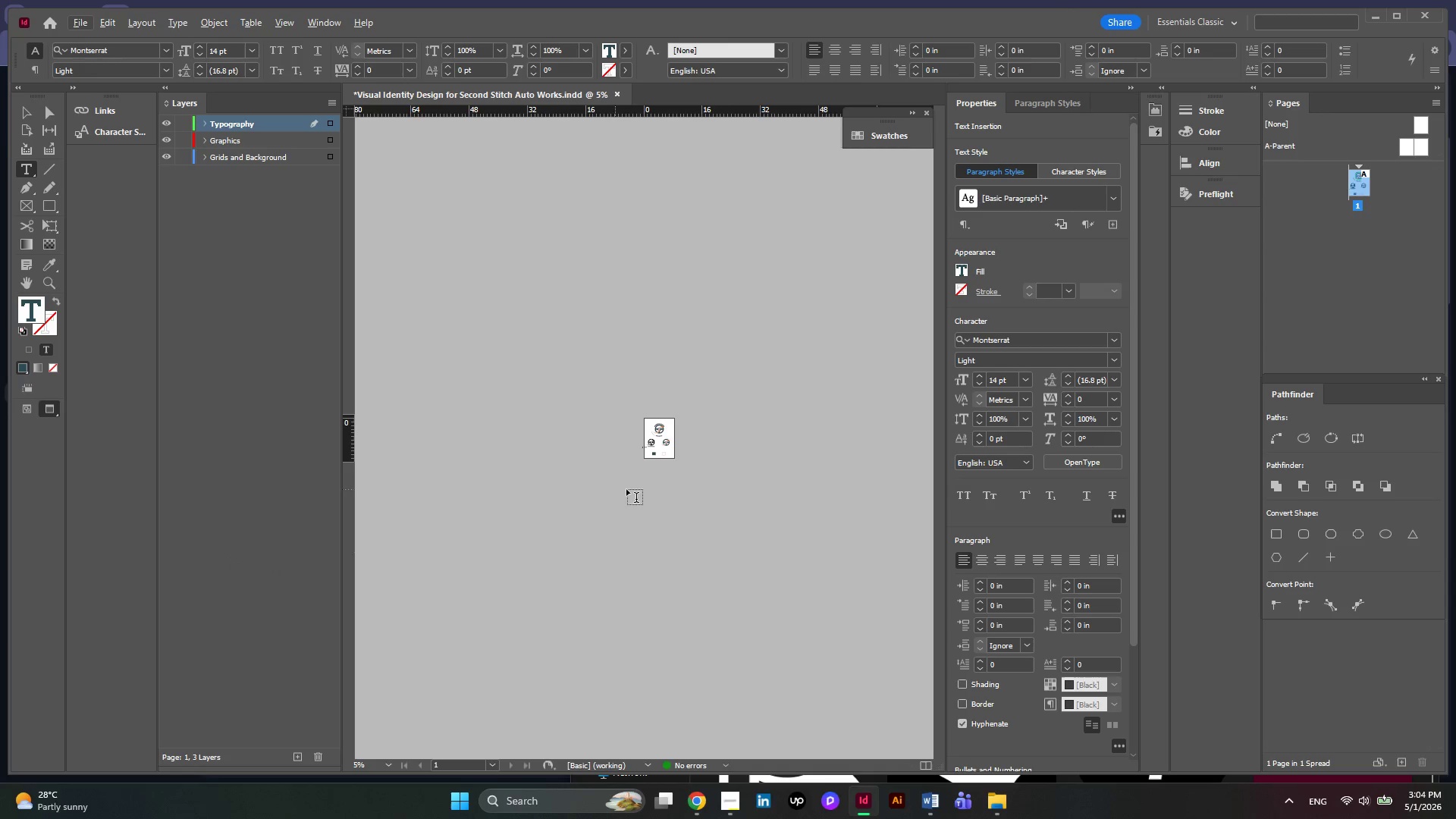 
scroll: coordinate [400, 552], scroll_direction: down, amount: 8.0
 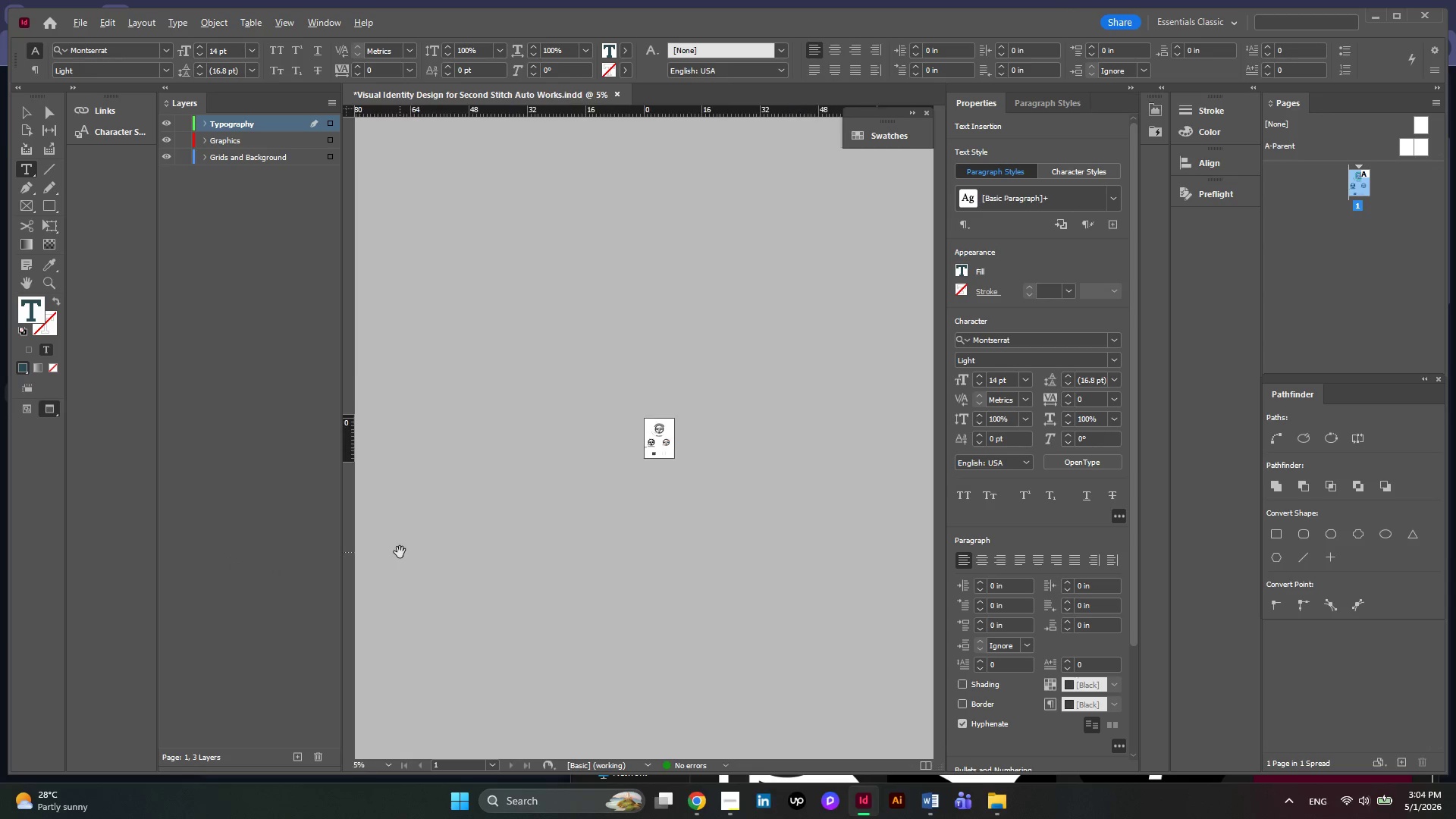 
hold_key(key=AltLeft, duration=0.41)
scroll: coordinate [649, 466], scroll_direction: up, amount: 4.0
 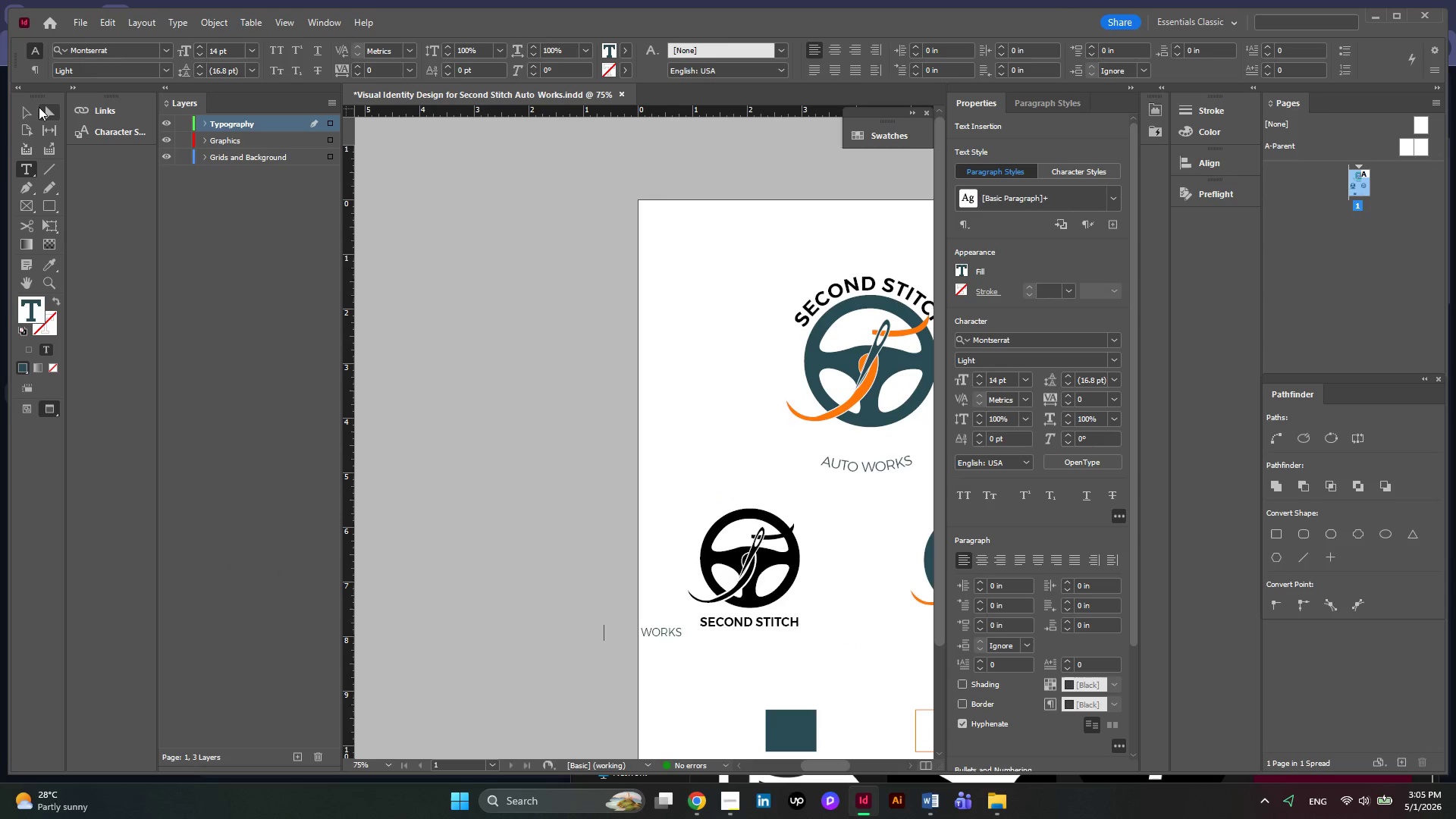 
left_click([17, 114])
 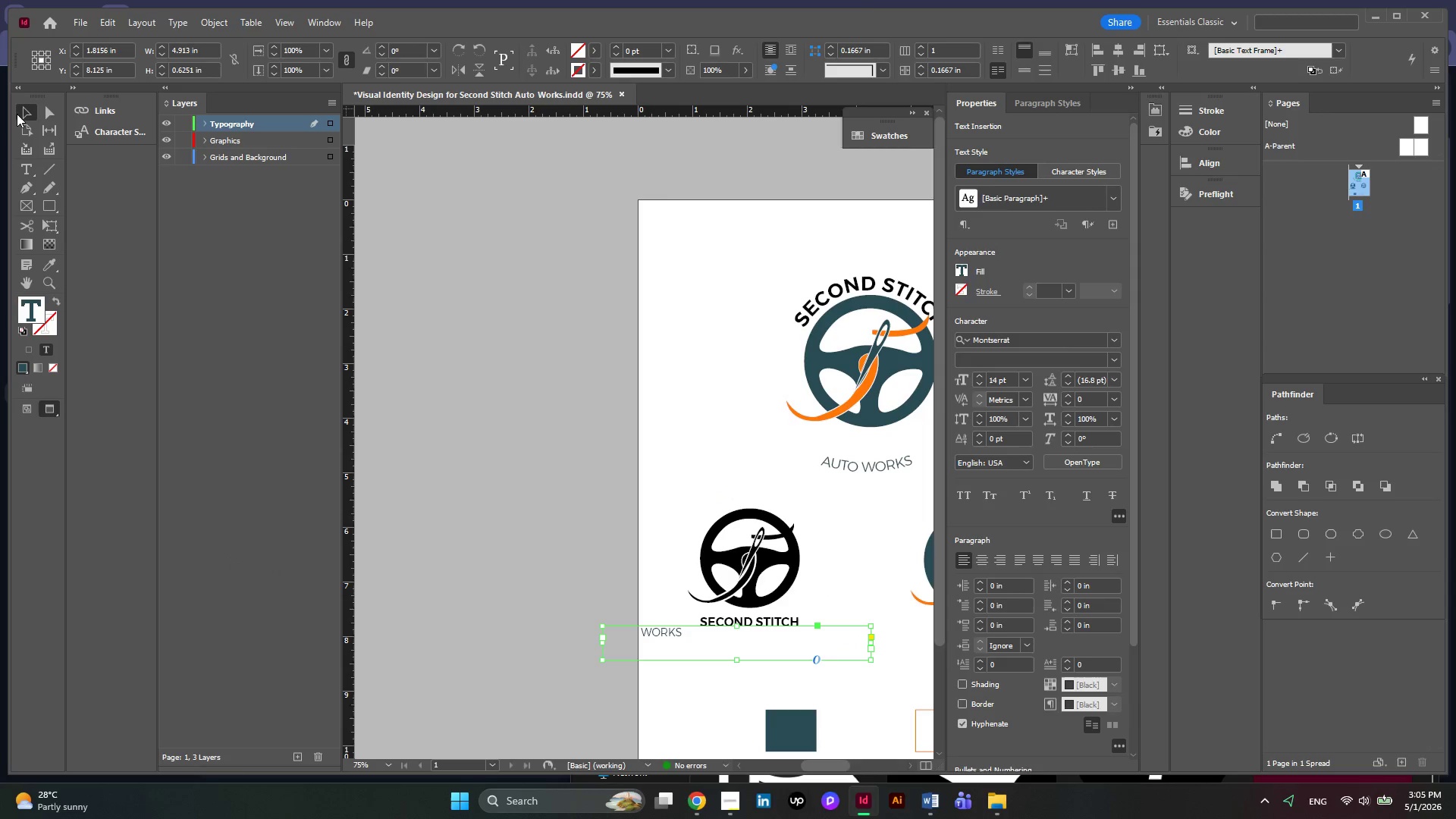 
key(W)
 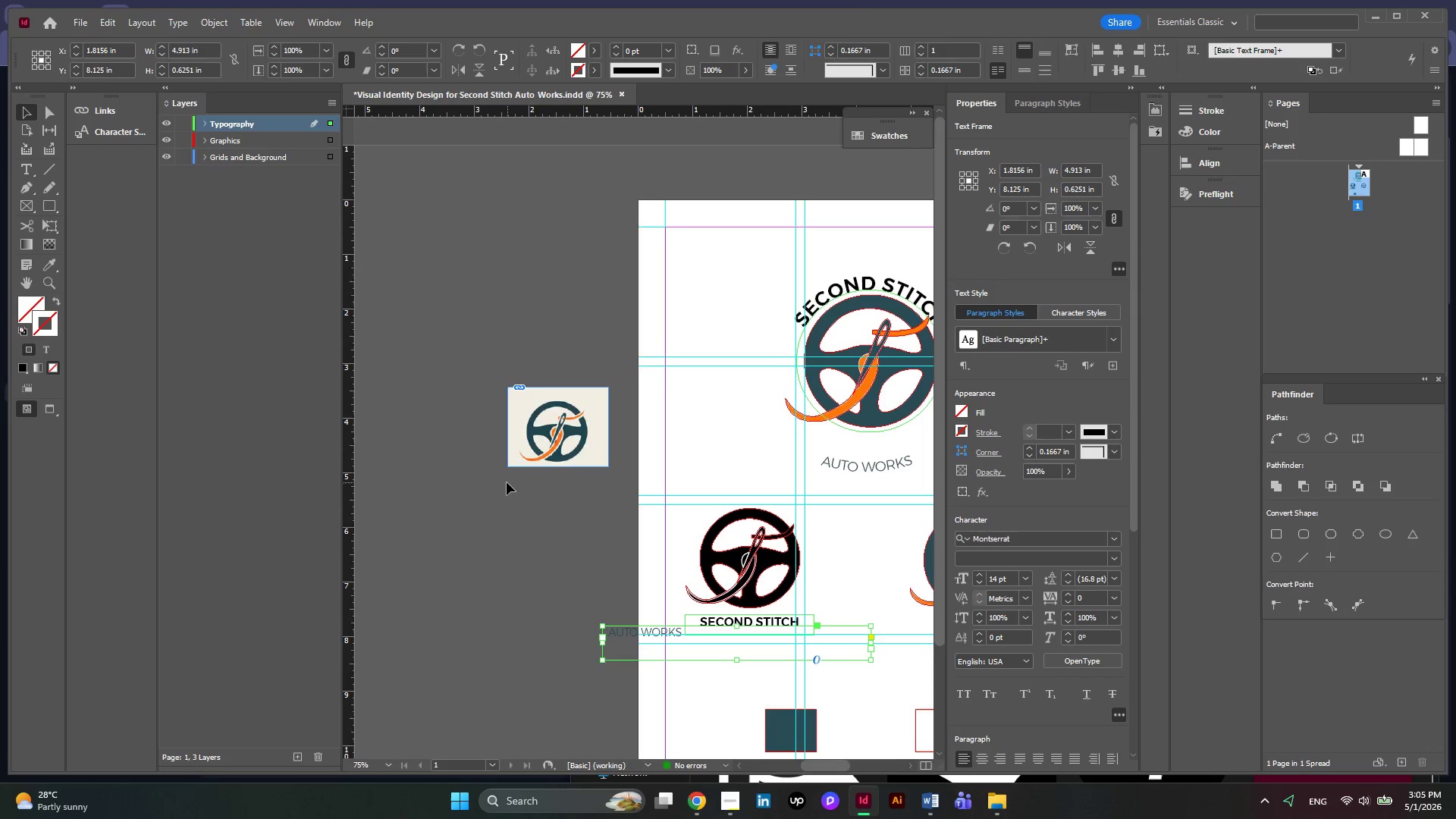 
hold_key(key=ControlLeft, duration=0.34)
scroll: coordinate [615, 466], scroll_direction: down, amount: 8.0
 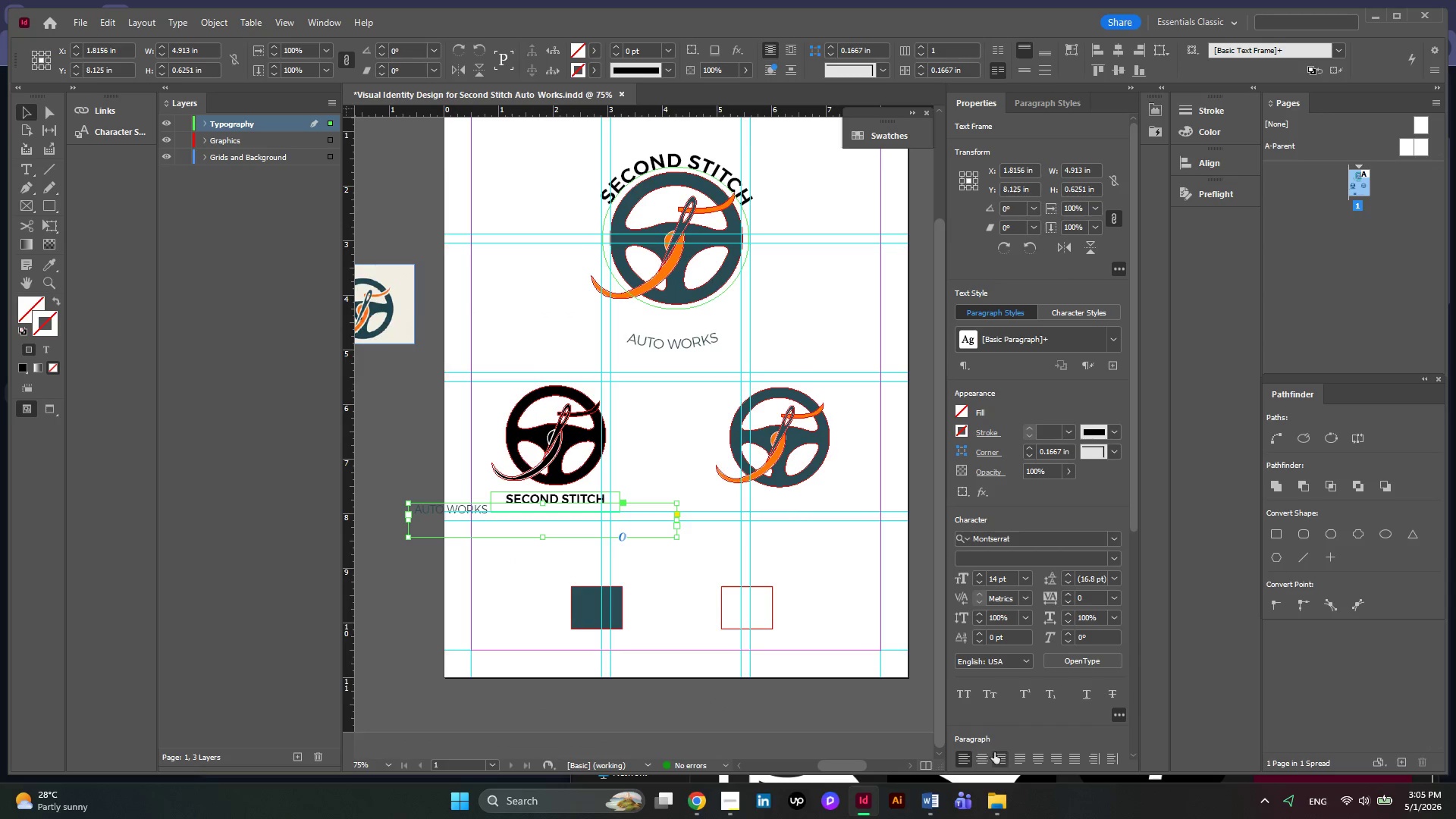 
left_click([986, 761])
 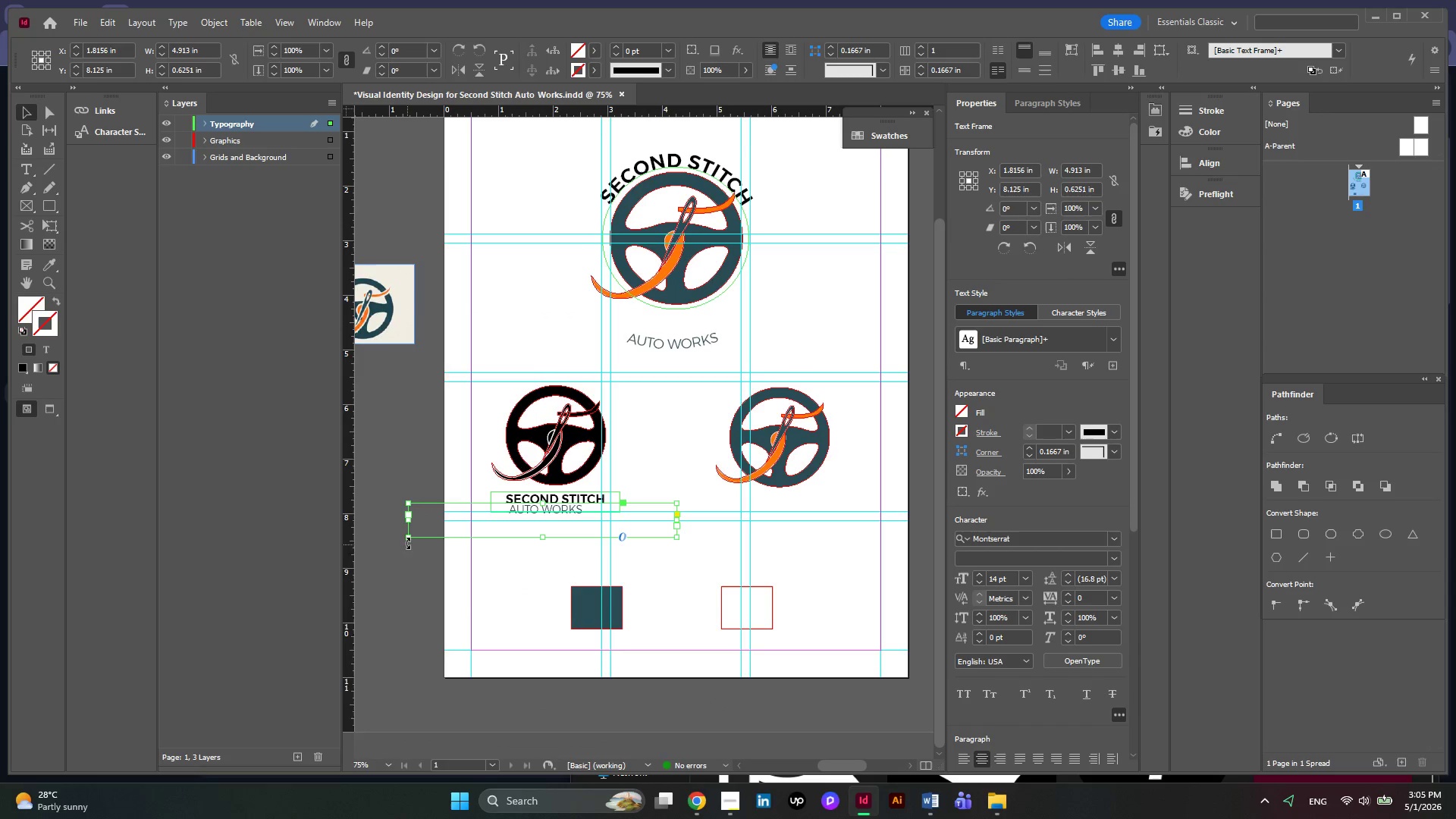 
left_click_drag(start_coordinate=[410, 539], to_coordinate=[538, 537])
 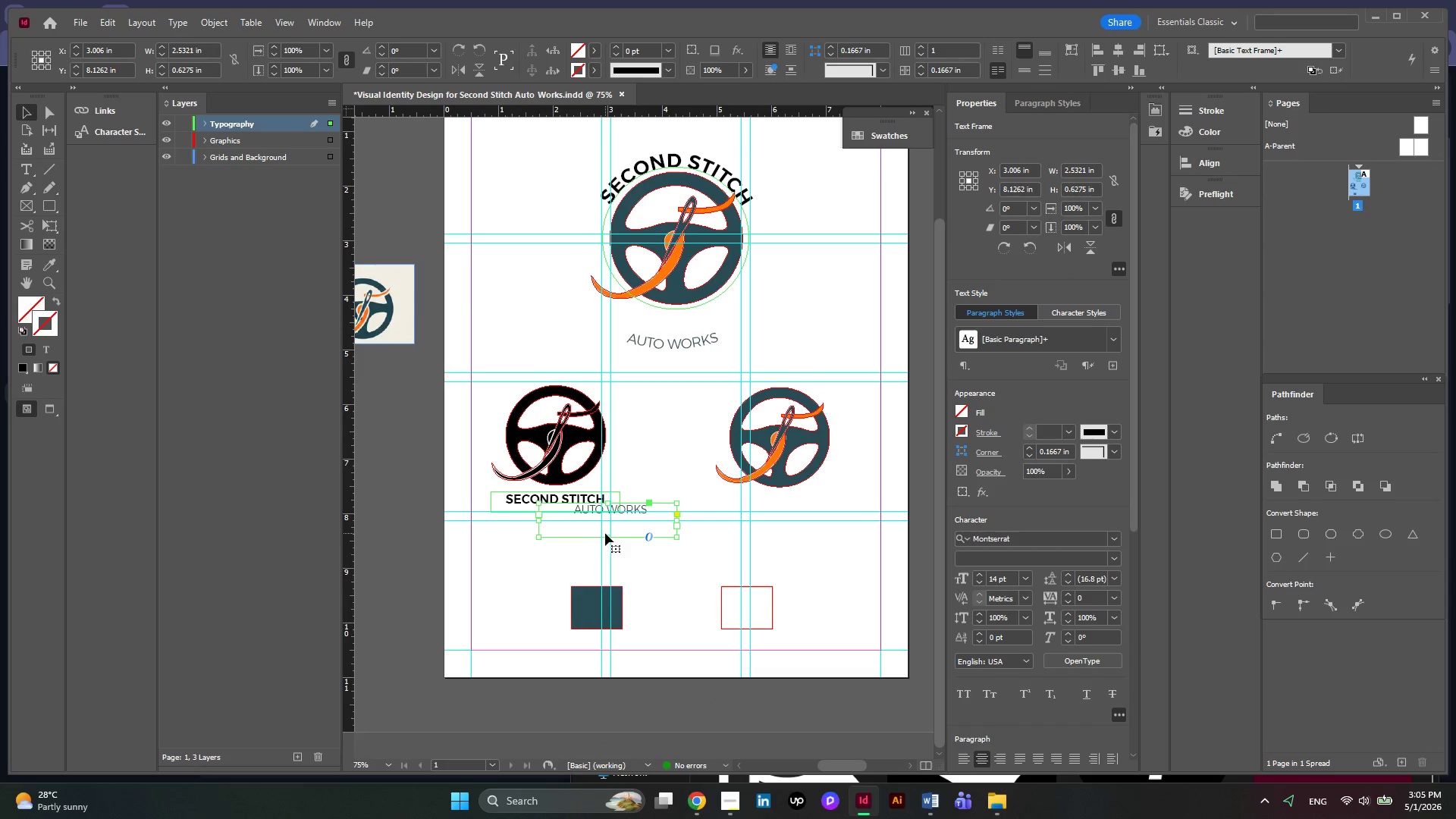 
left_click_drag(start_coordinate=[607, 538], to_coordinate=[607, 521])
 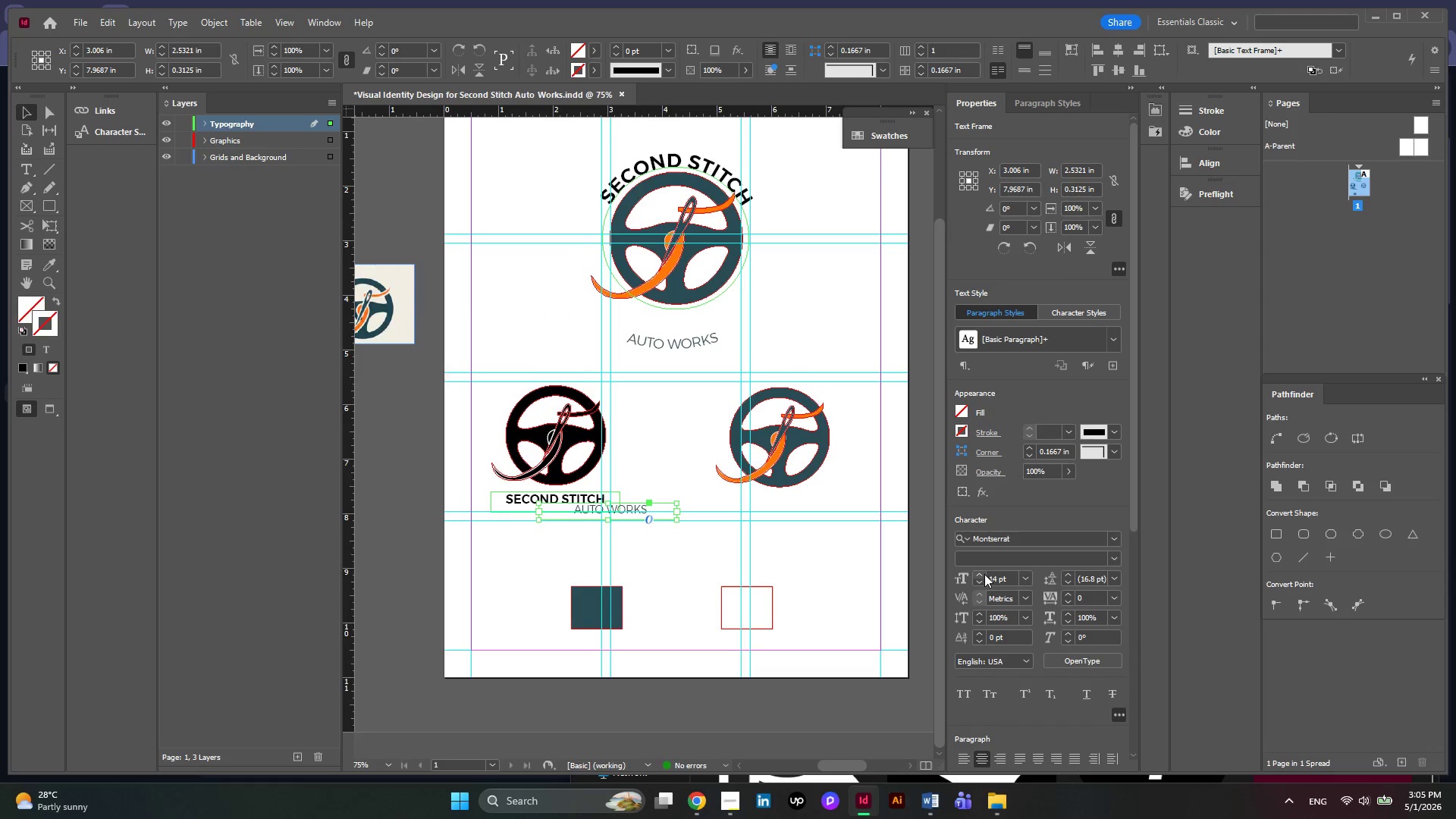 
left_click([984, 574])
 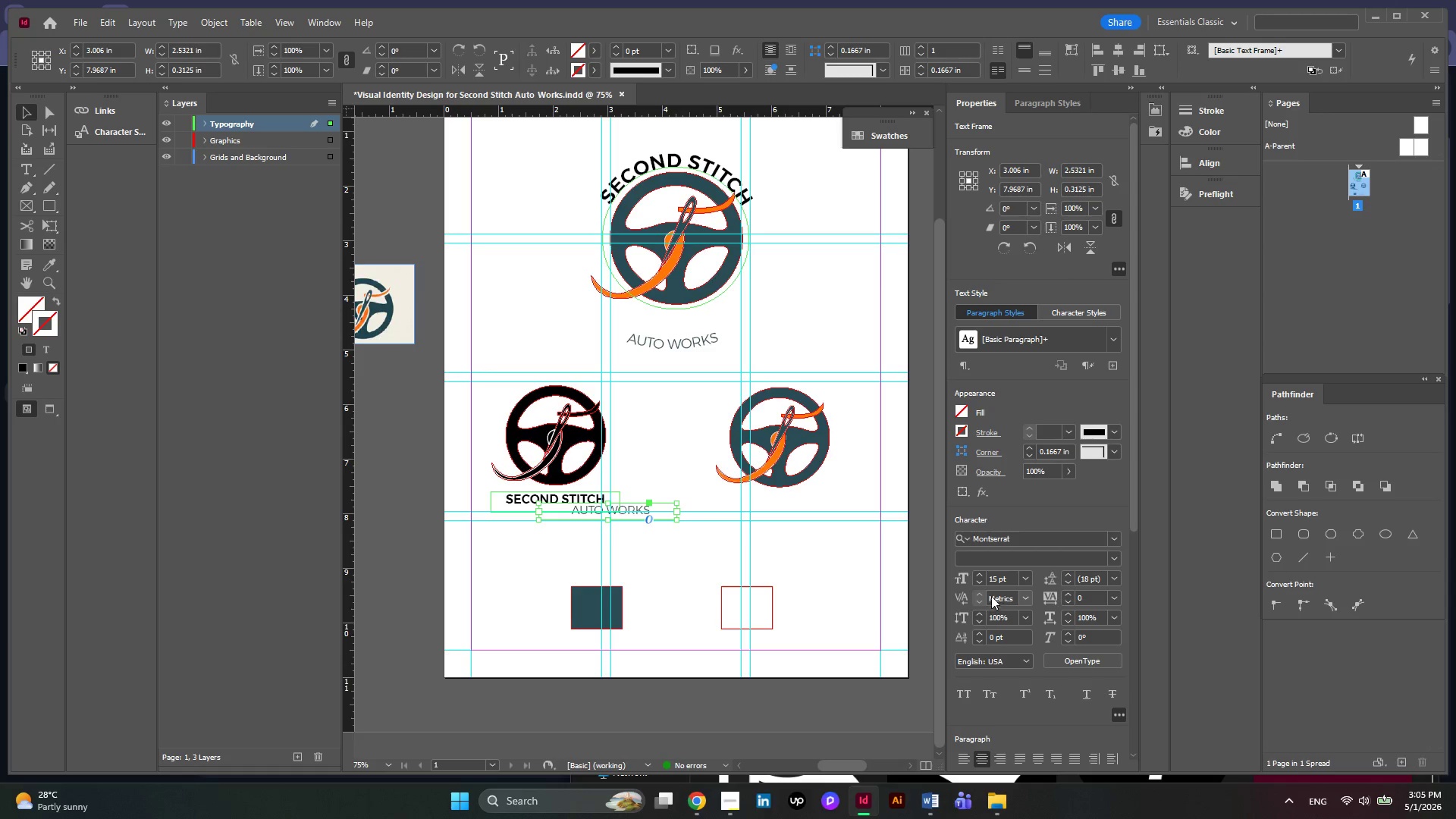 
left_click([985, 583])
 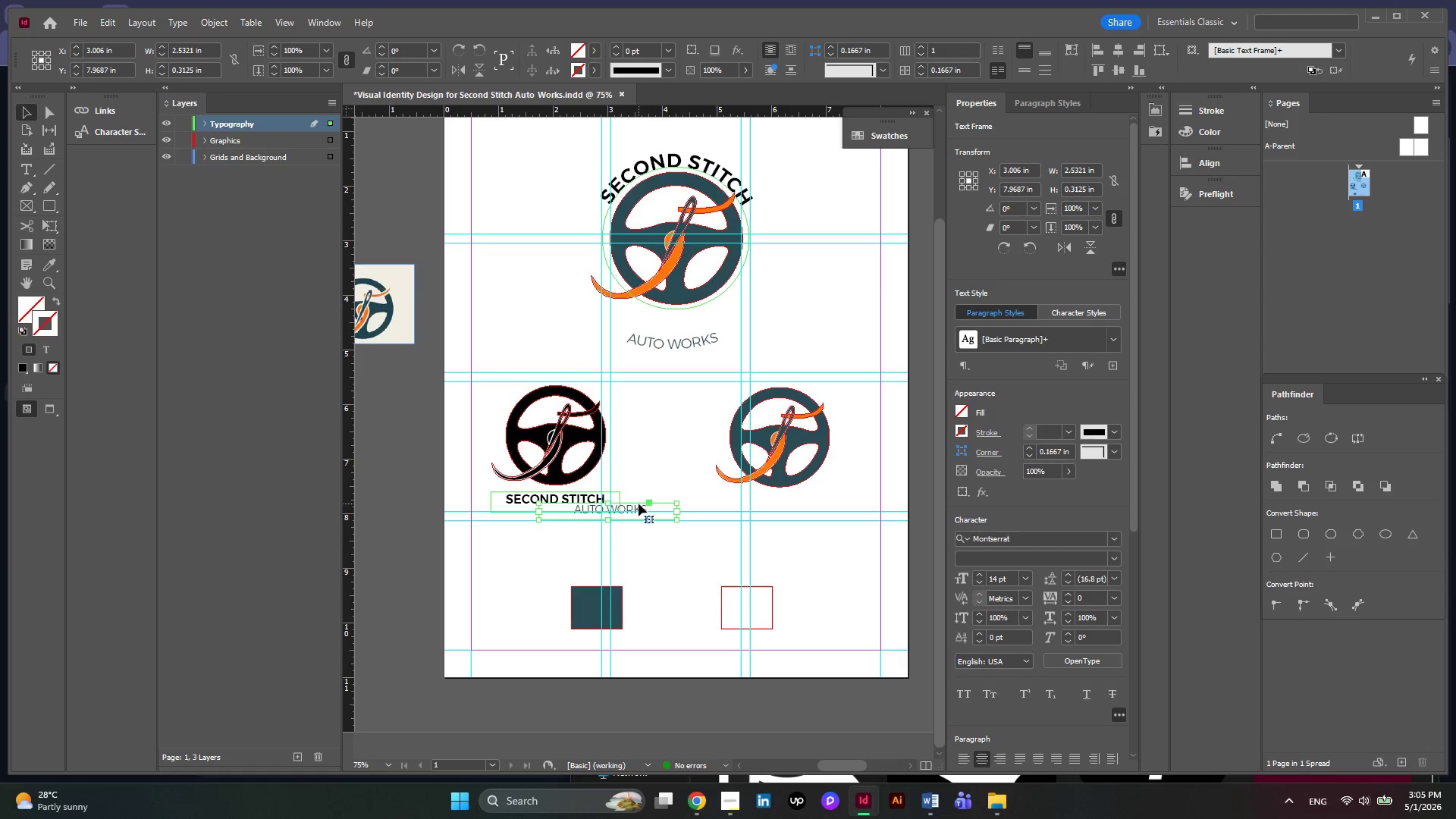 
left_click_drag(start_coordinate=[639, 504], to_coordinate=[588, 510])
 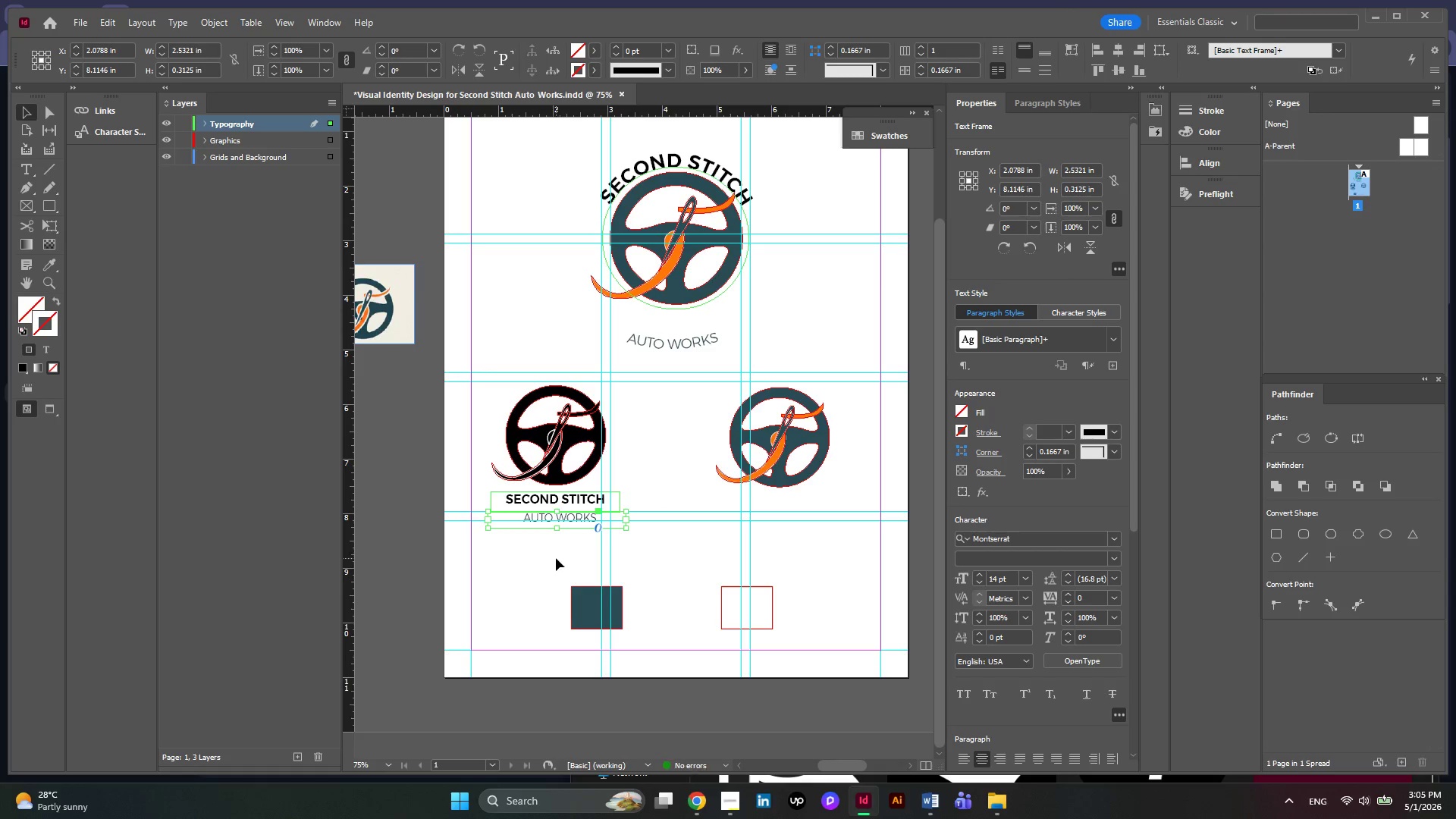 
left_click_drag(start_coordinate=[556, 558], to_coordinate=[541, 498])
 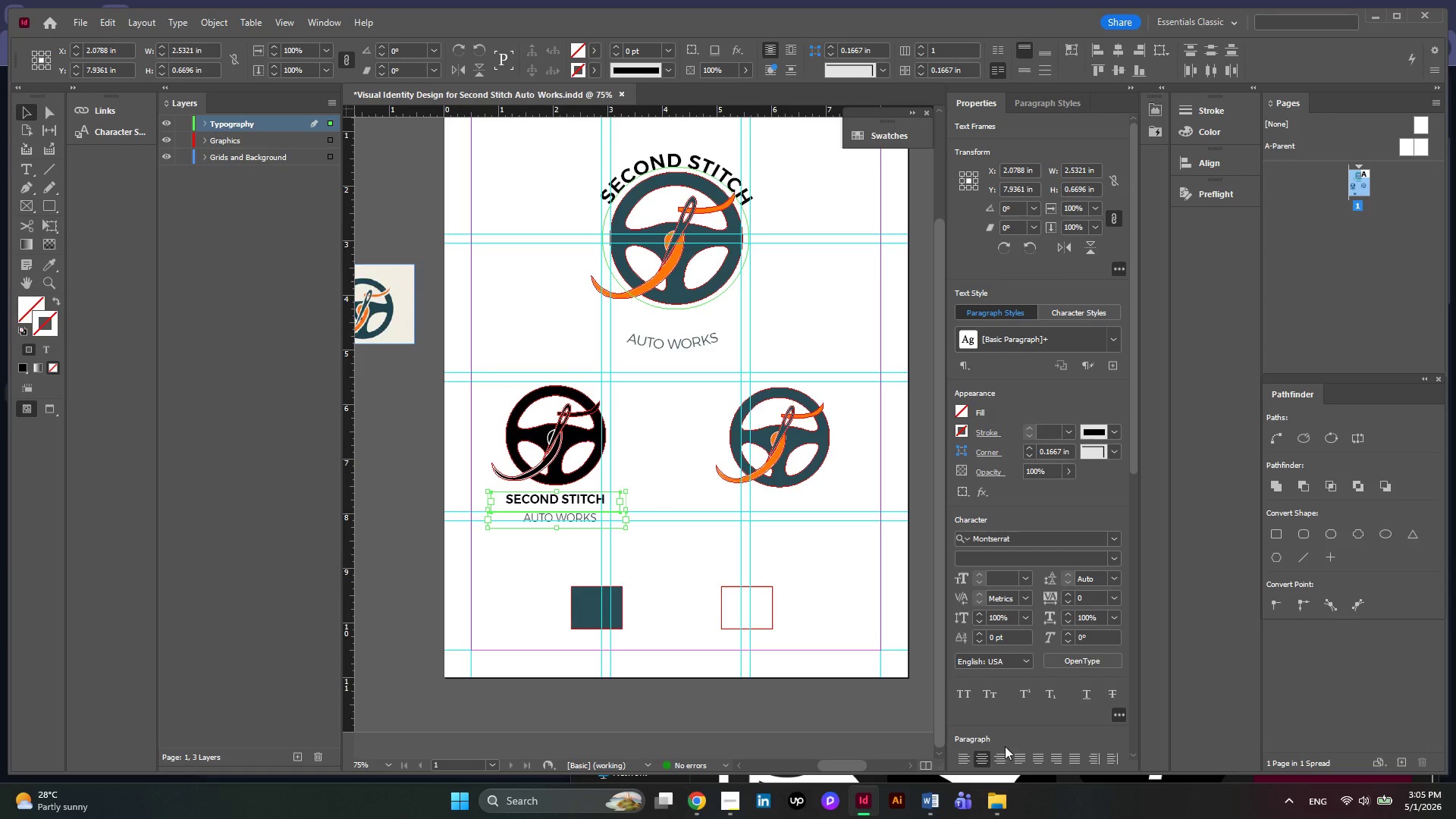 
scroll: coordinate [1039, 672], scroll_direction: down, amount: 5.0
 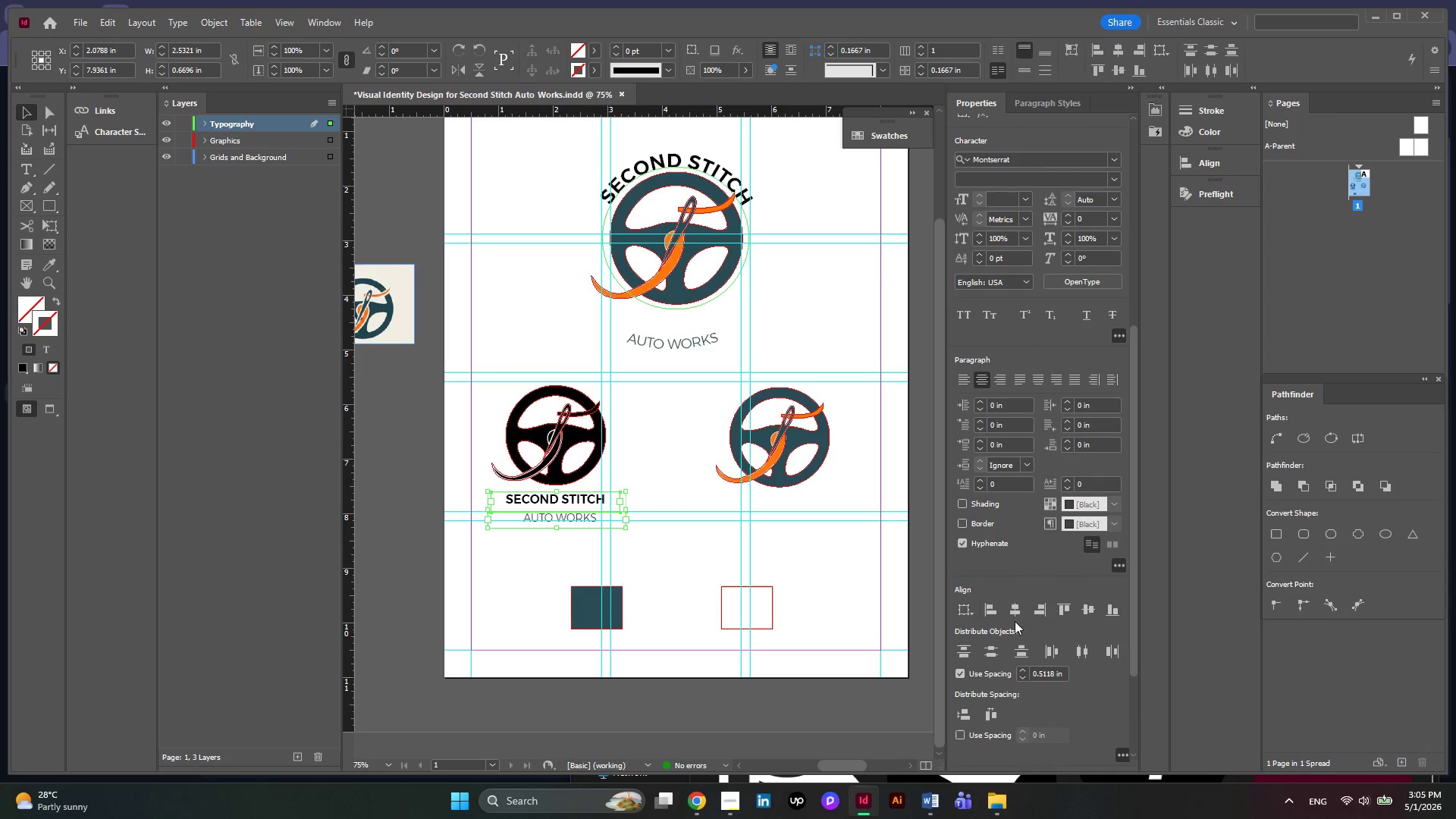 
left_click([1018, 609])
 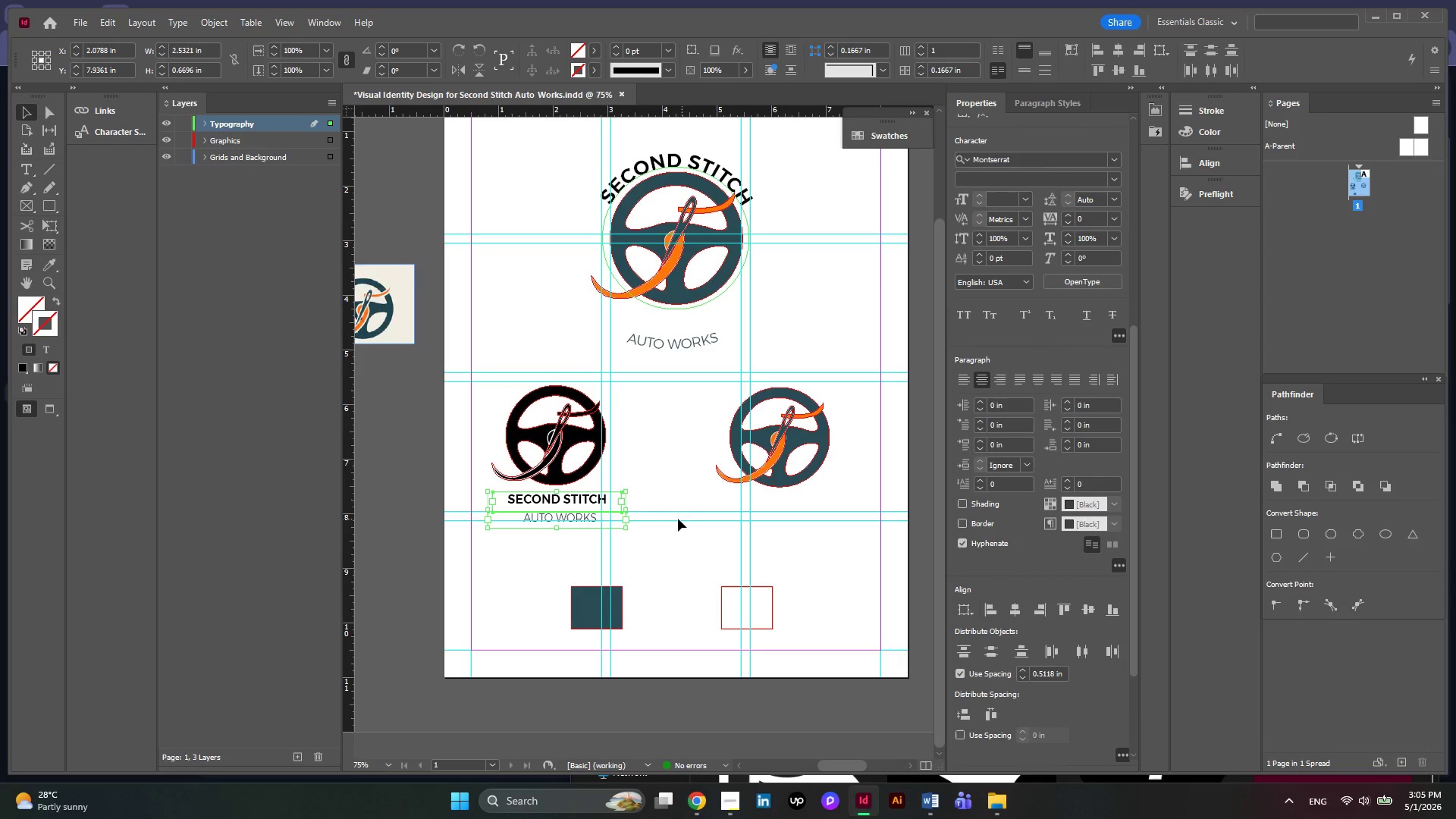 
left_click([659, 504])
 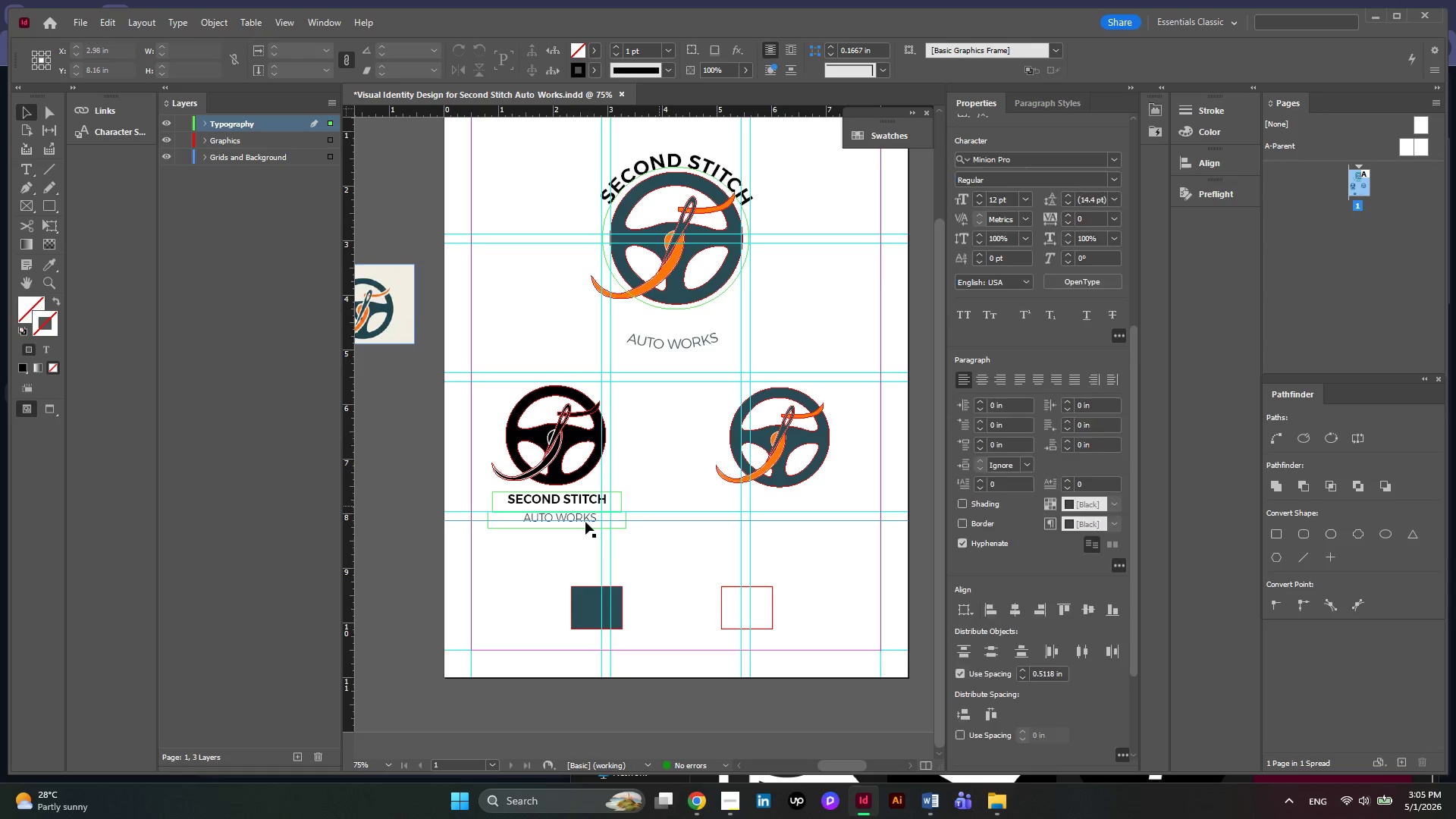 
scroll: coordinate [585, 522], scroll_direction: up, amount: 2.0
 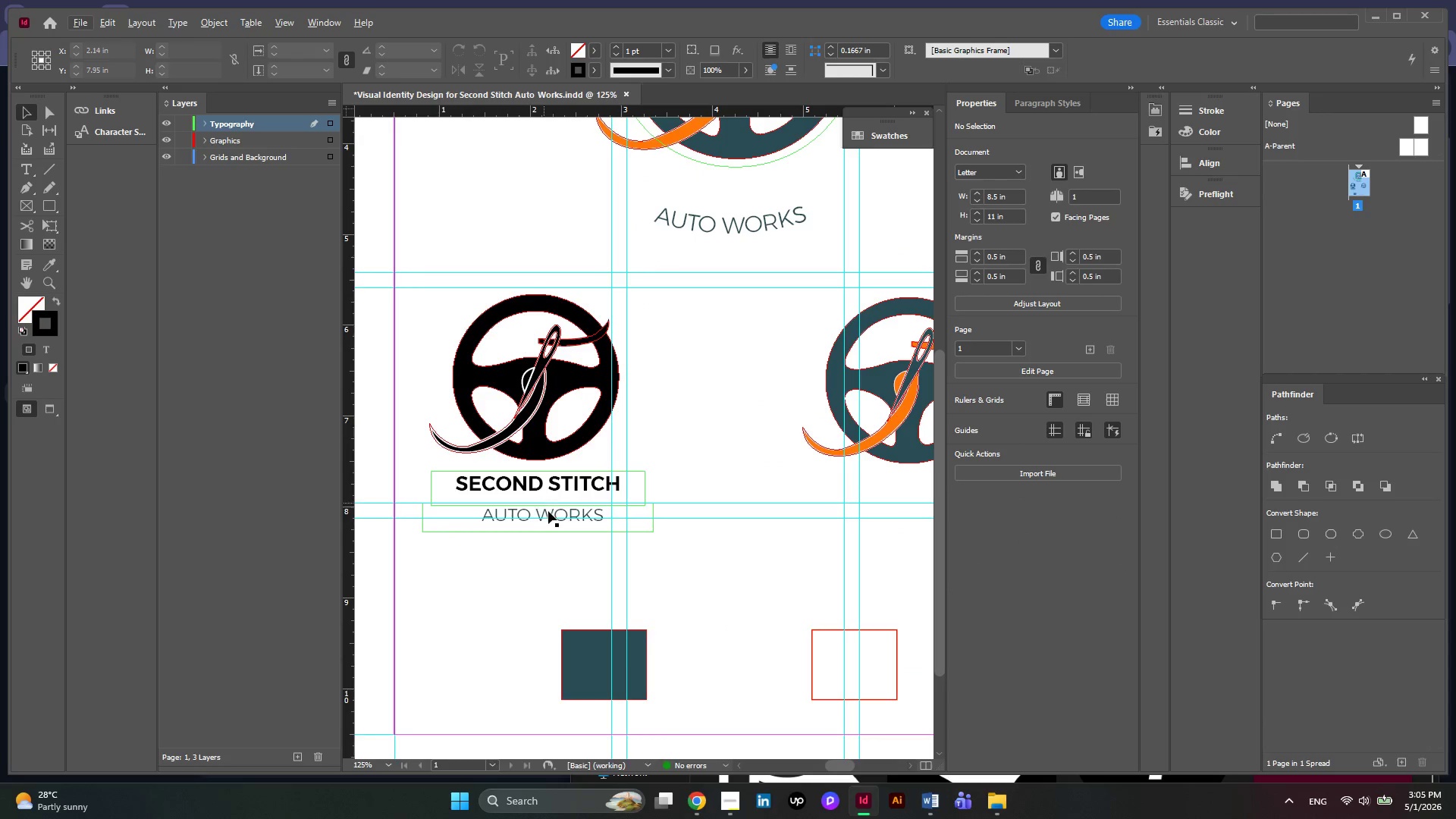 
left_click([554, 519])
 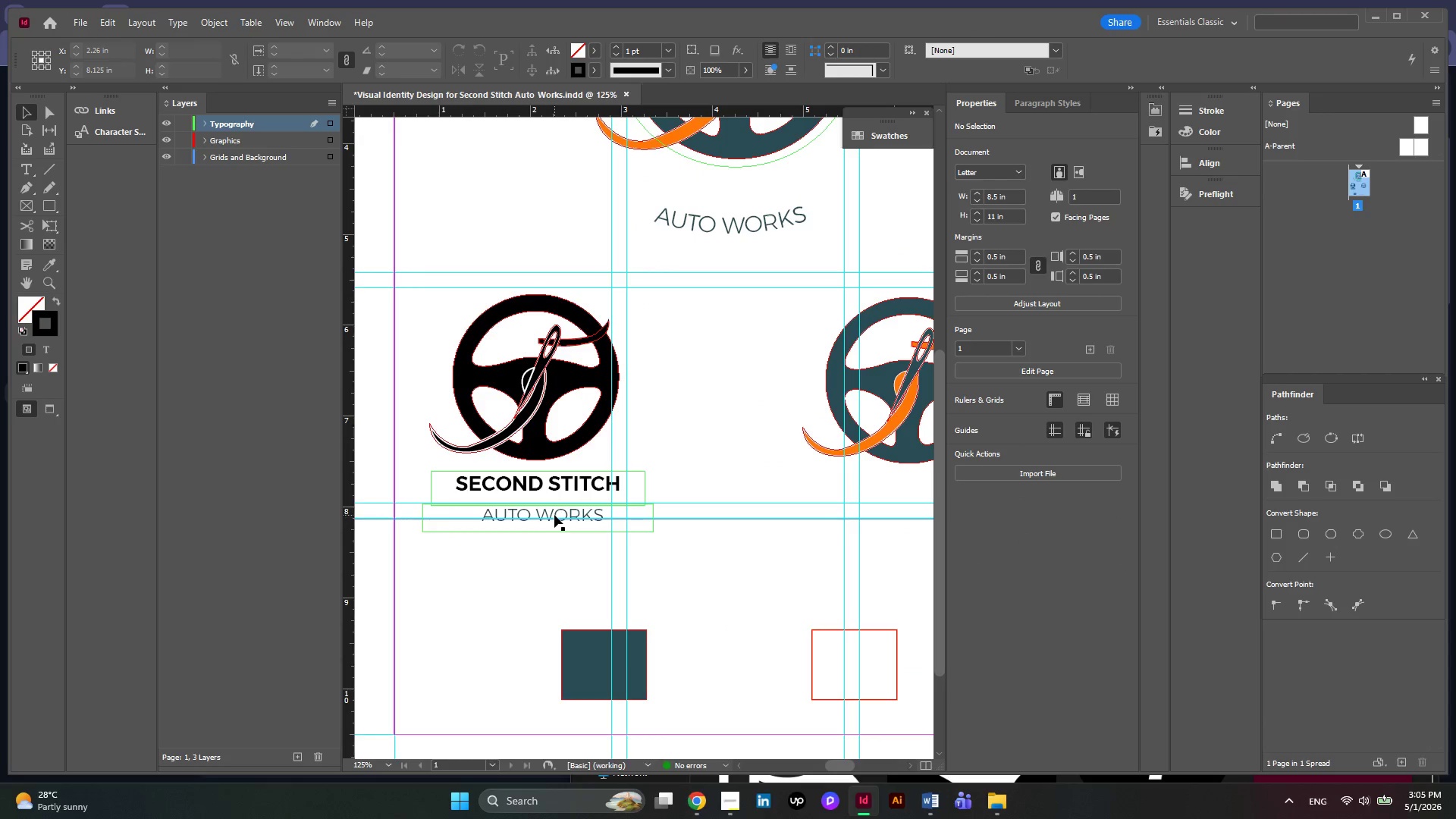 
left_click([554, 515])
 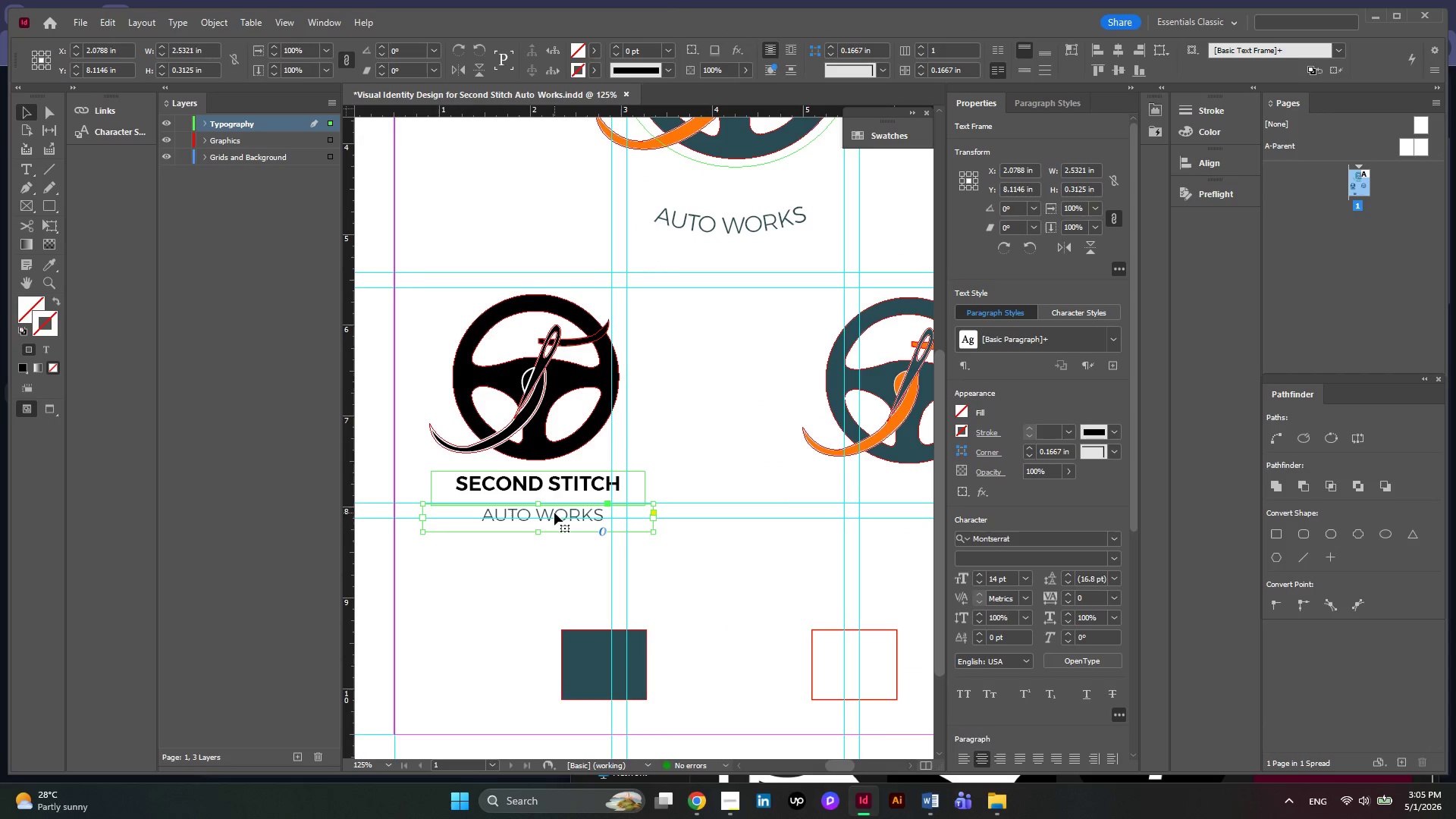 
left_click_drag(start_coordinate=[554, 513], to_coordinate=[554, 508])
 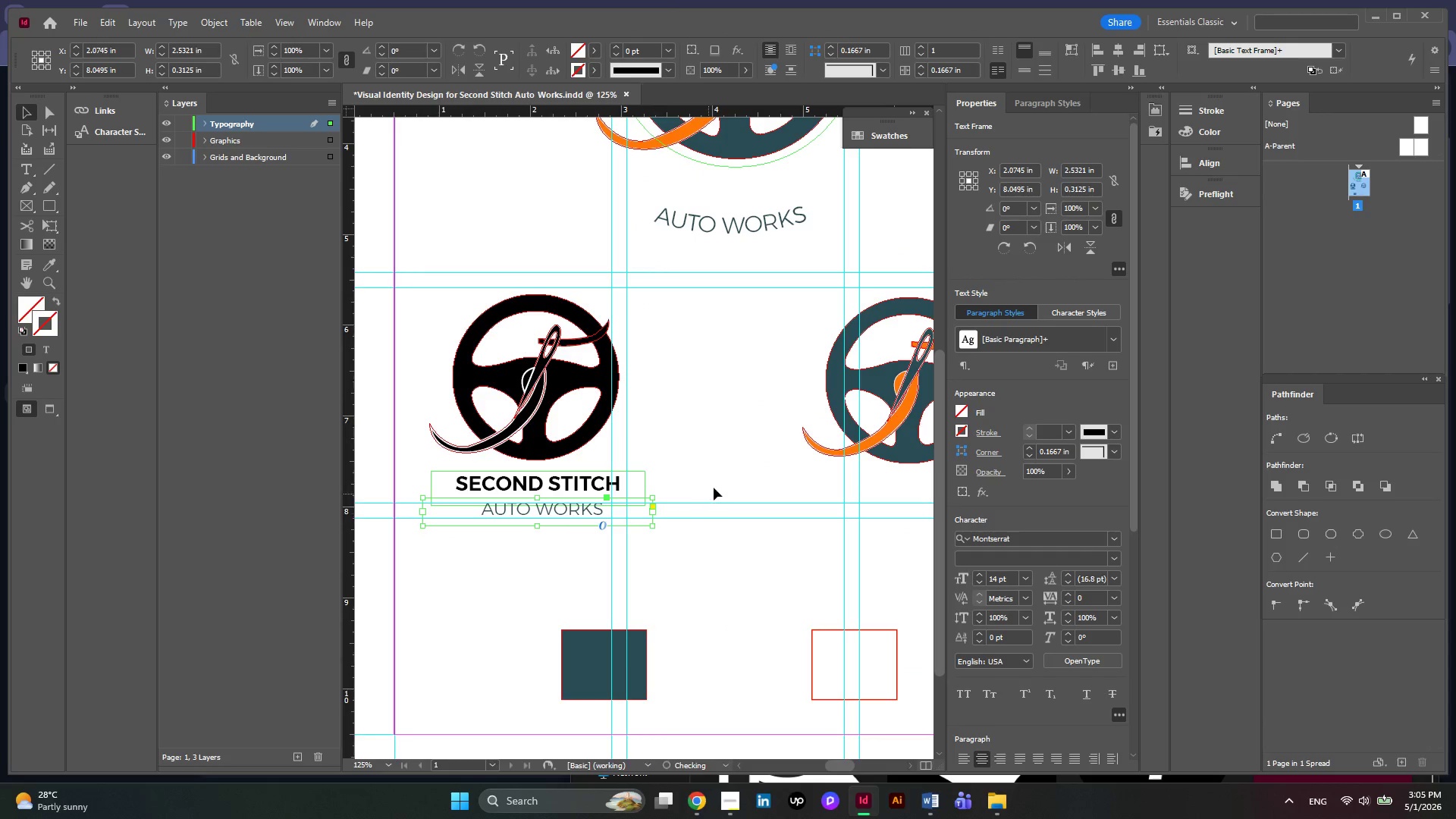 
left_click([714, 488])
 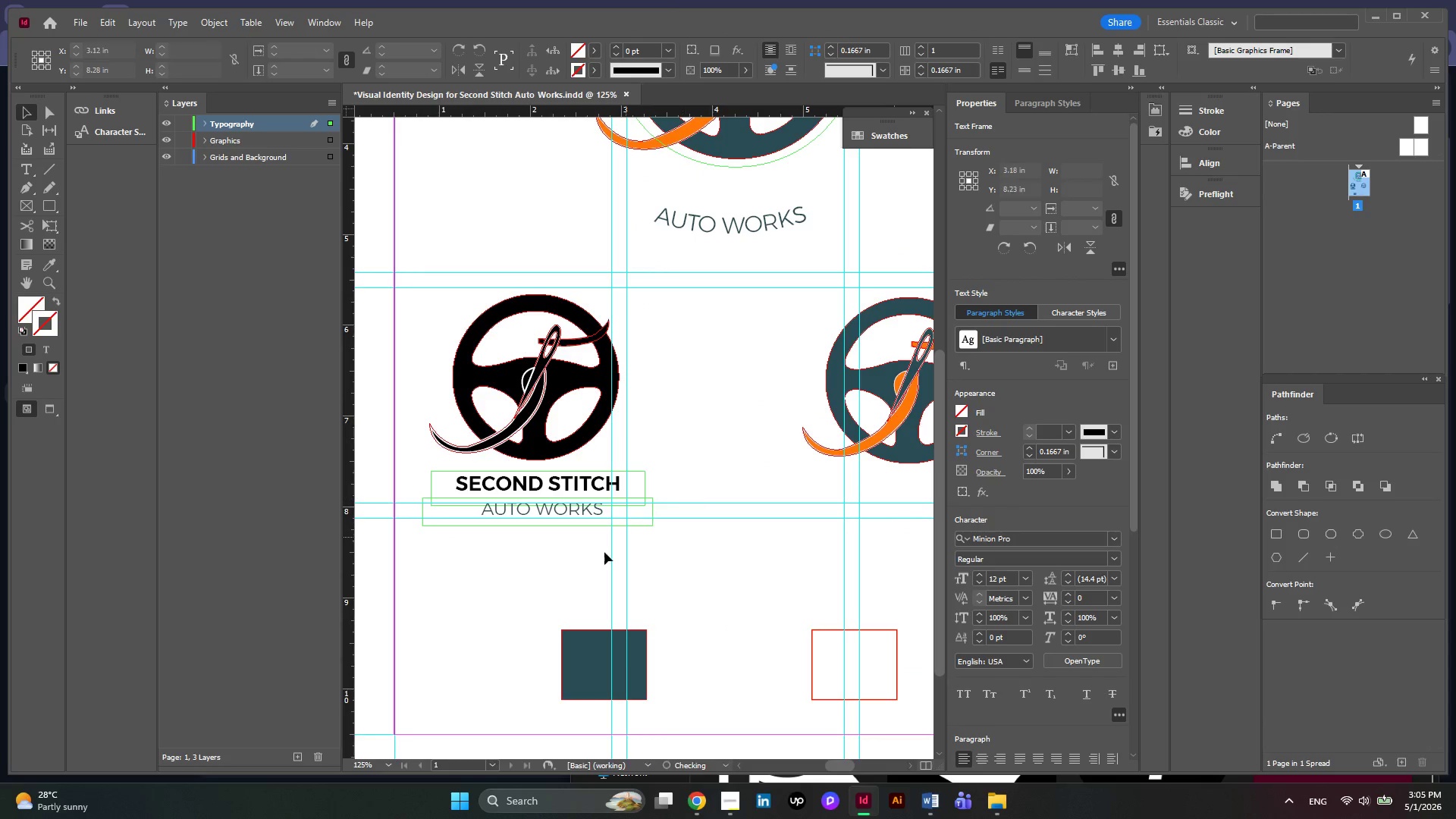 
key(Alt+AltLeft)
 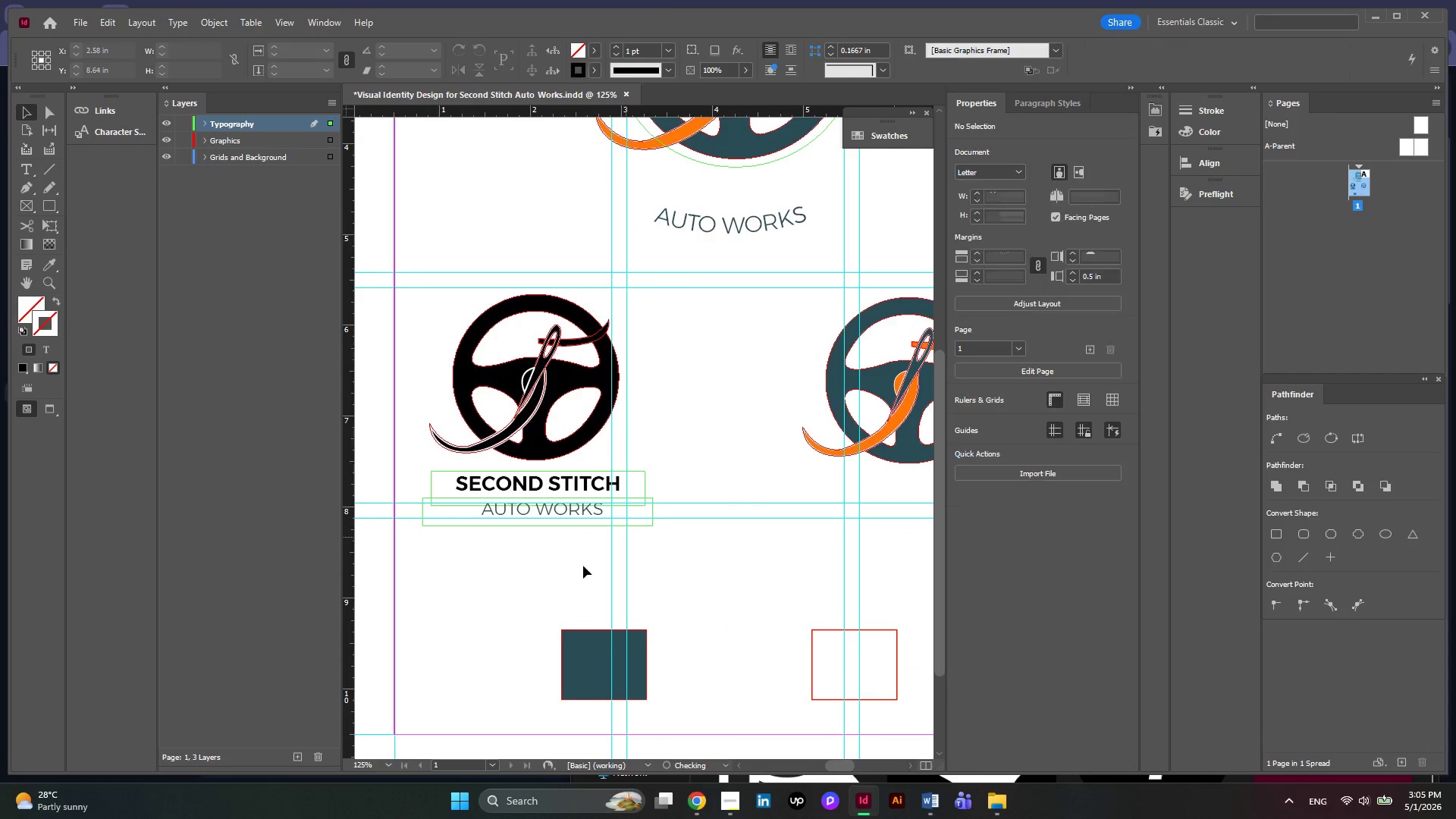 
key(Alt+AltLeft)
 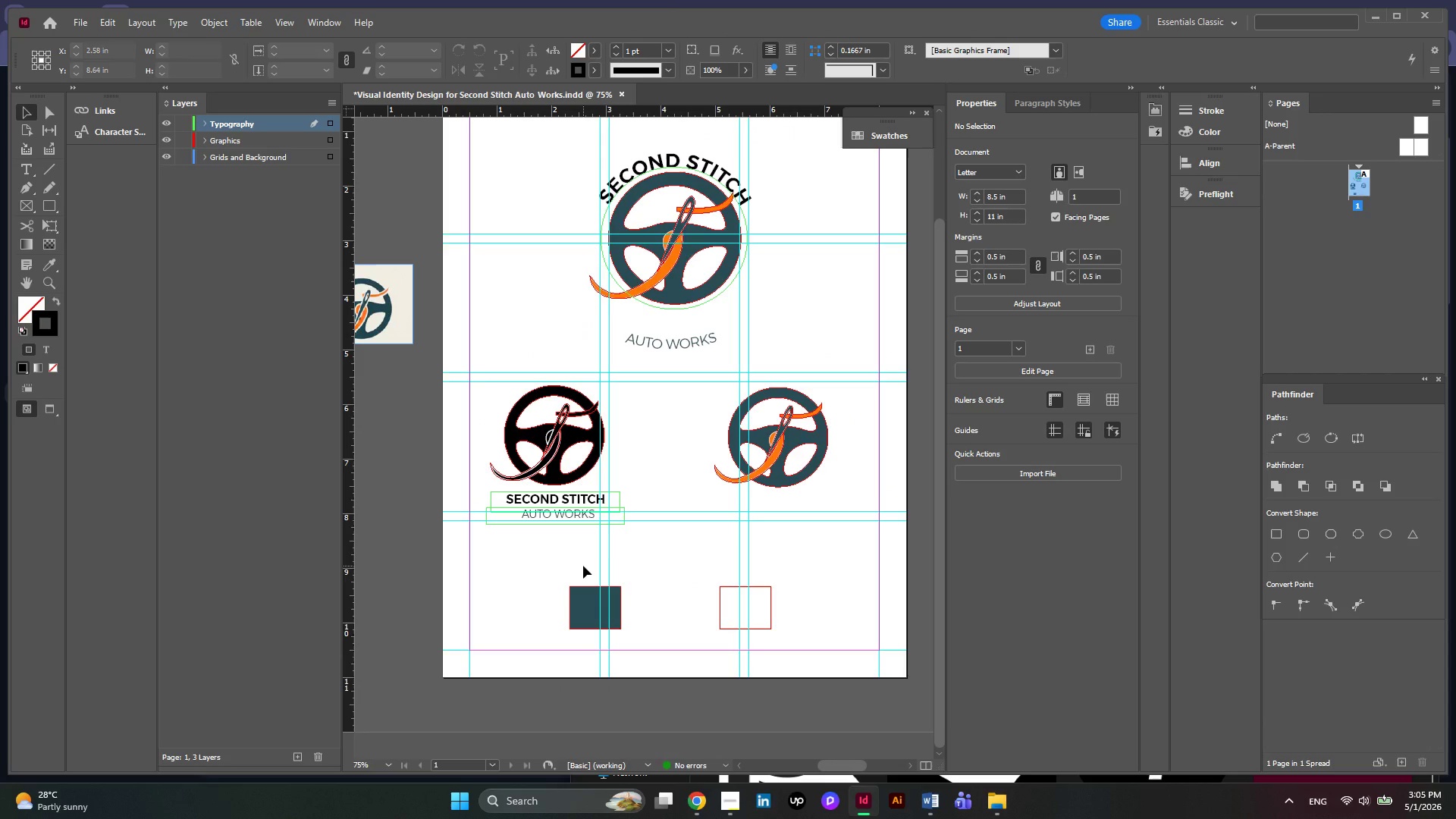 
scroll: coordinate [583, 566], scroll_direction: down, amount: 2.0
 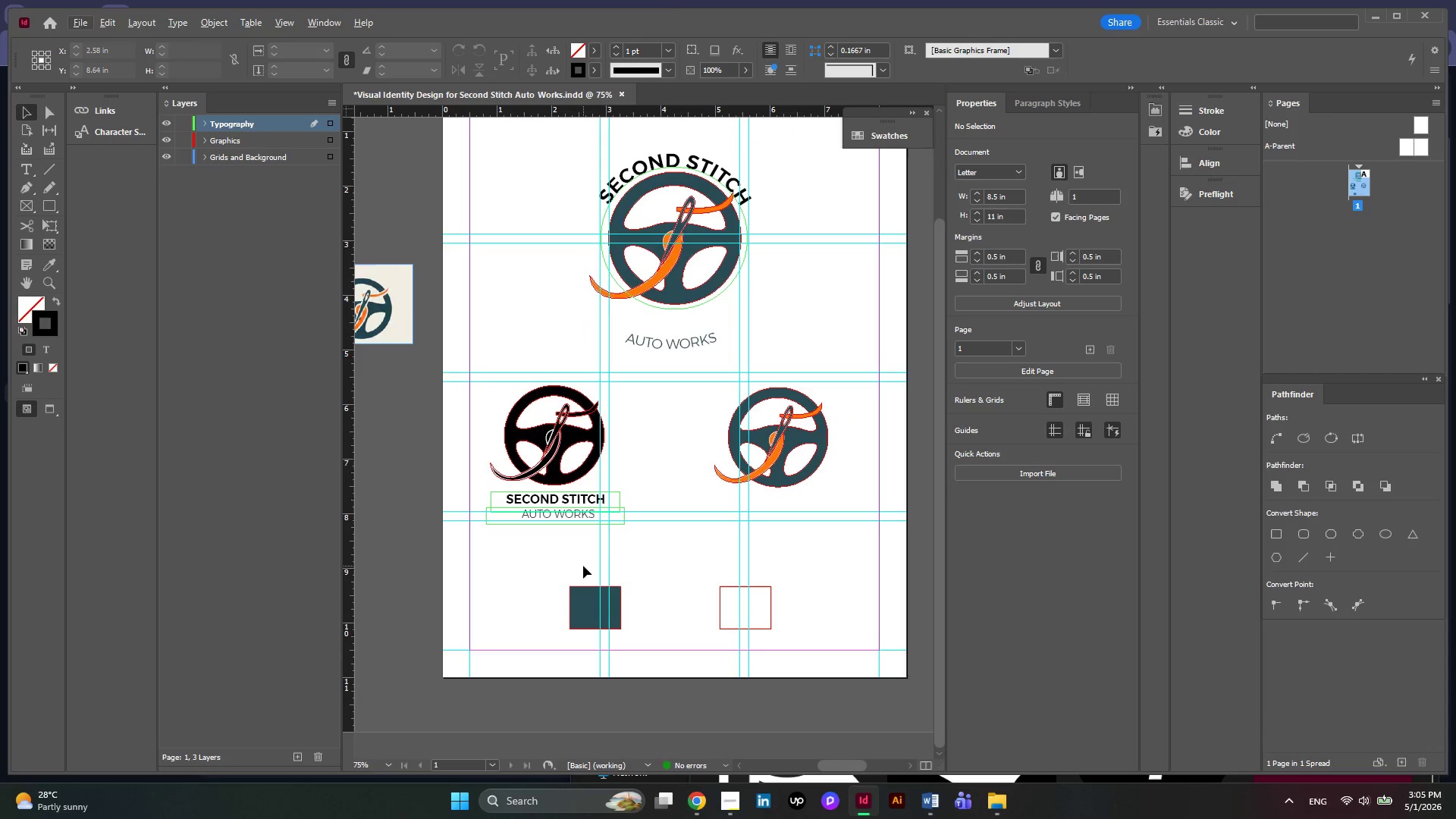 
wait(14.48)
 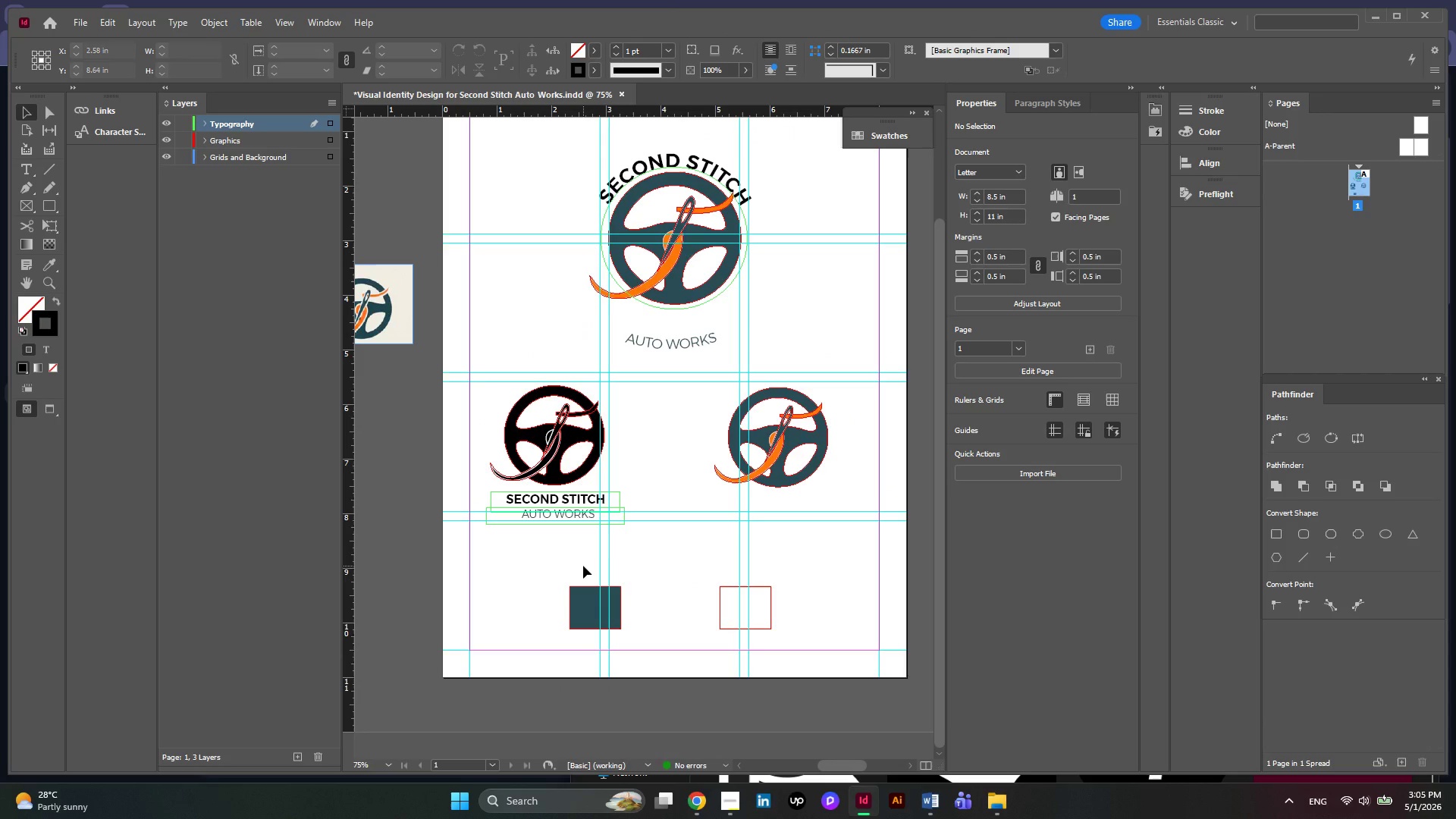 
left_click([567, 498])
 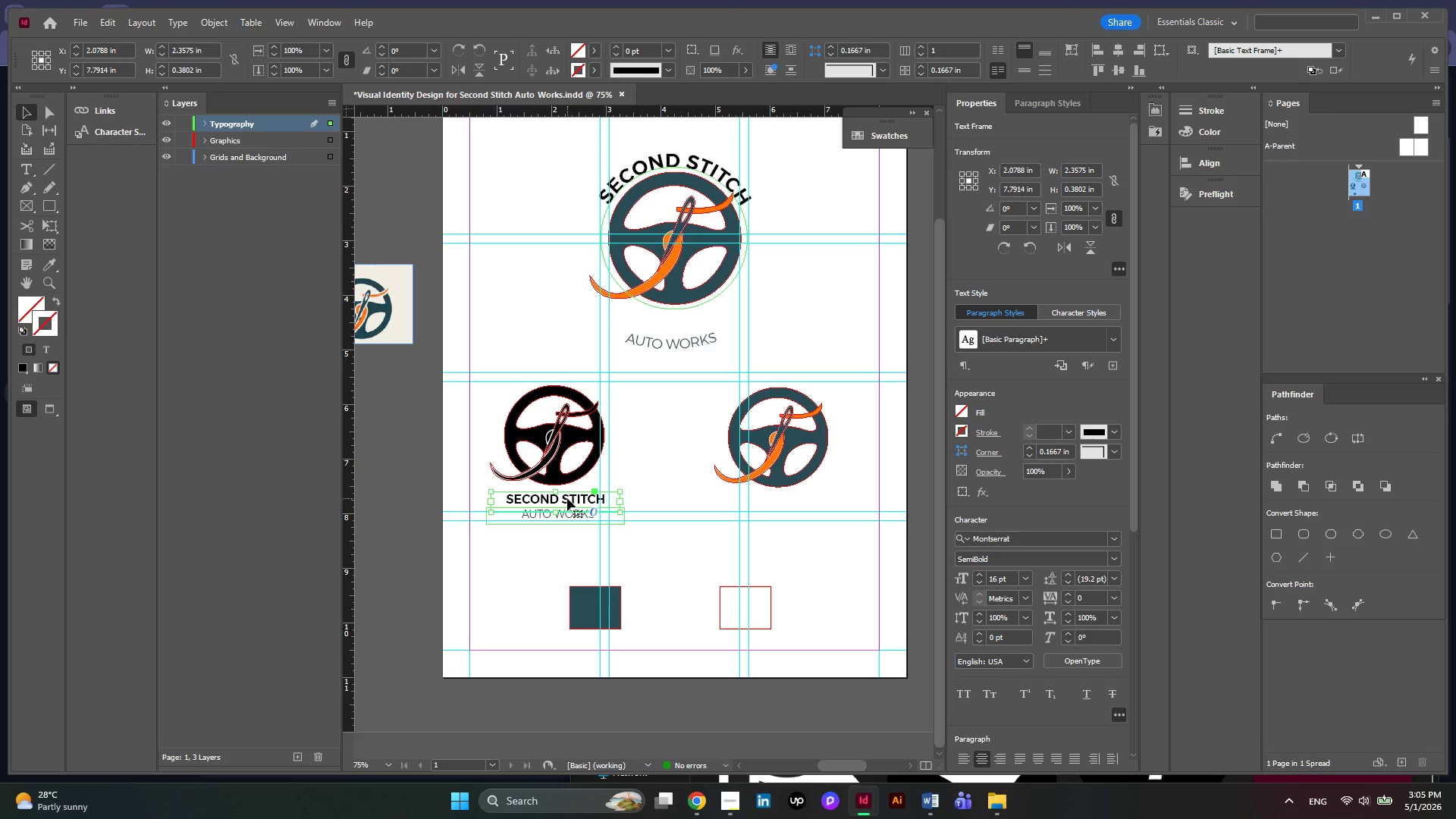 
hold_key(key=AltLeft, duration=3.19)
left_click_drag(start_coordinate=[567, 498], to_coordinate=[566, 369])
 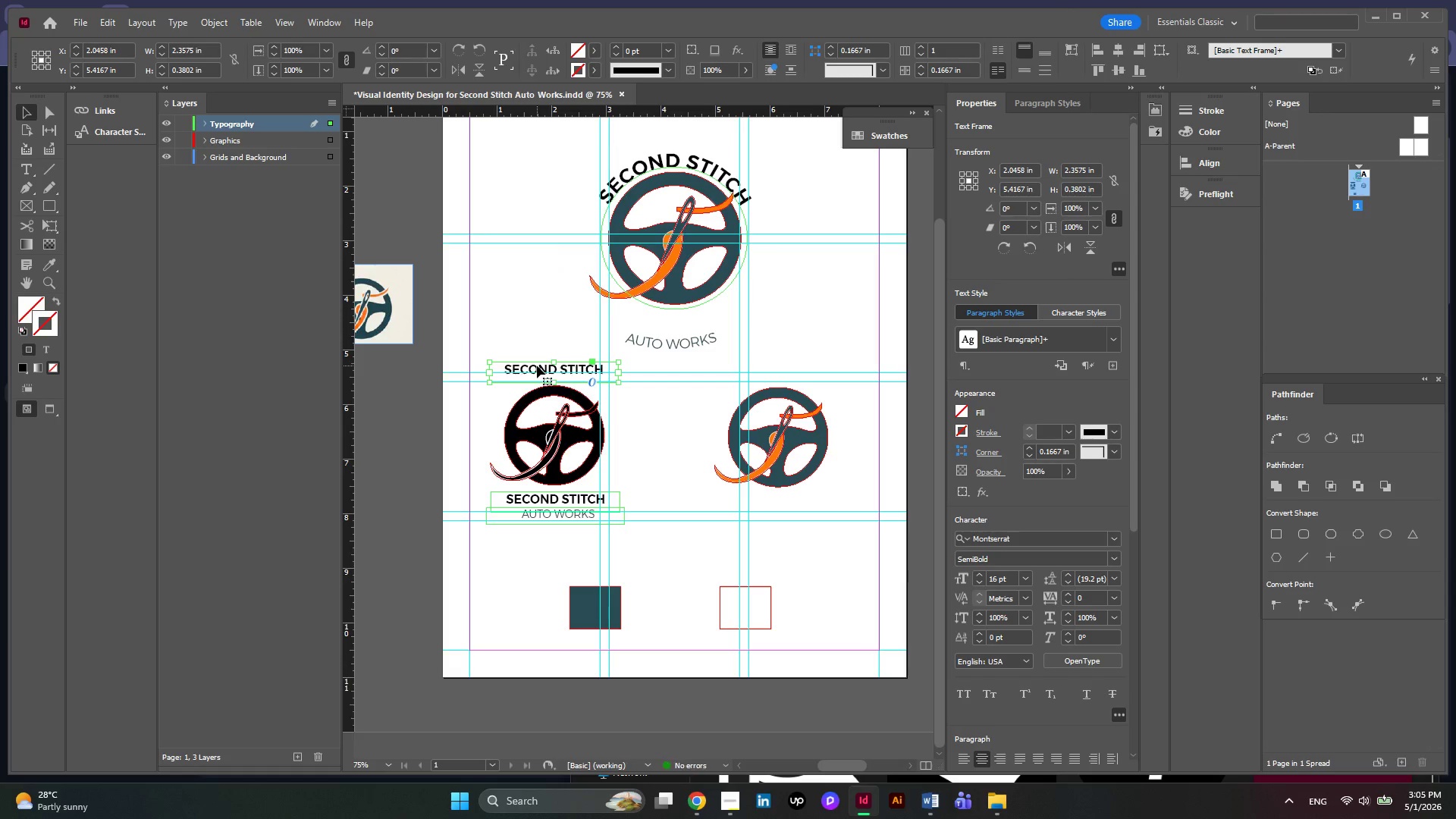 
double_click([537, 366])
 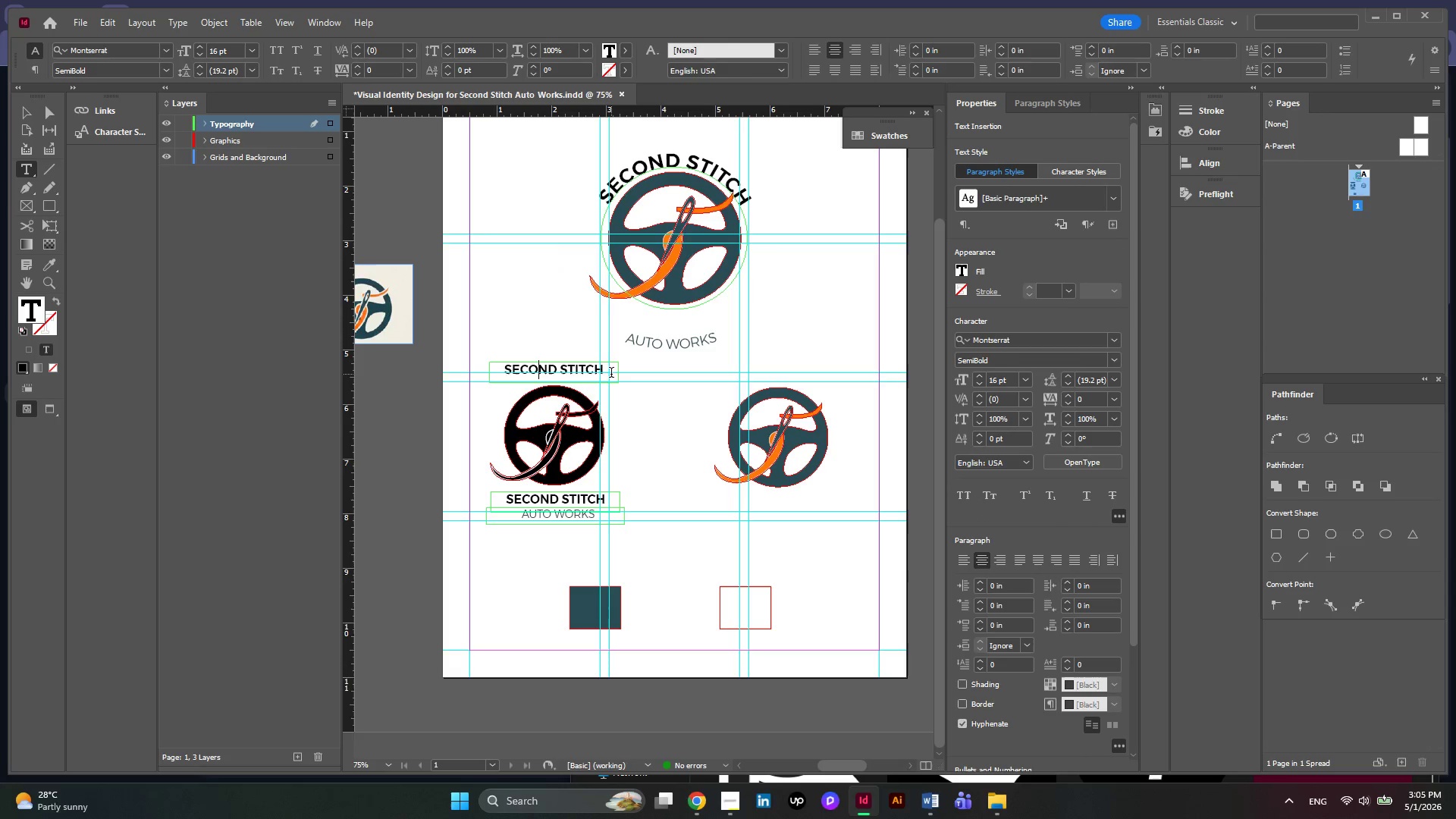 
left_click_drag(start_coordinate=[604, 370], to_coordinate=[513, 369])
 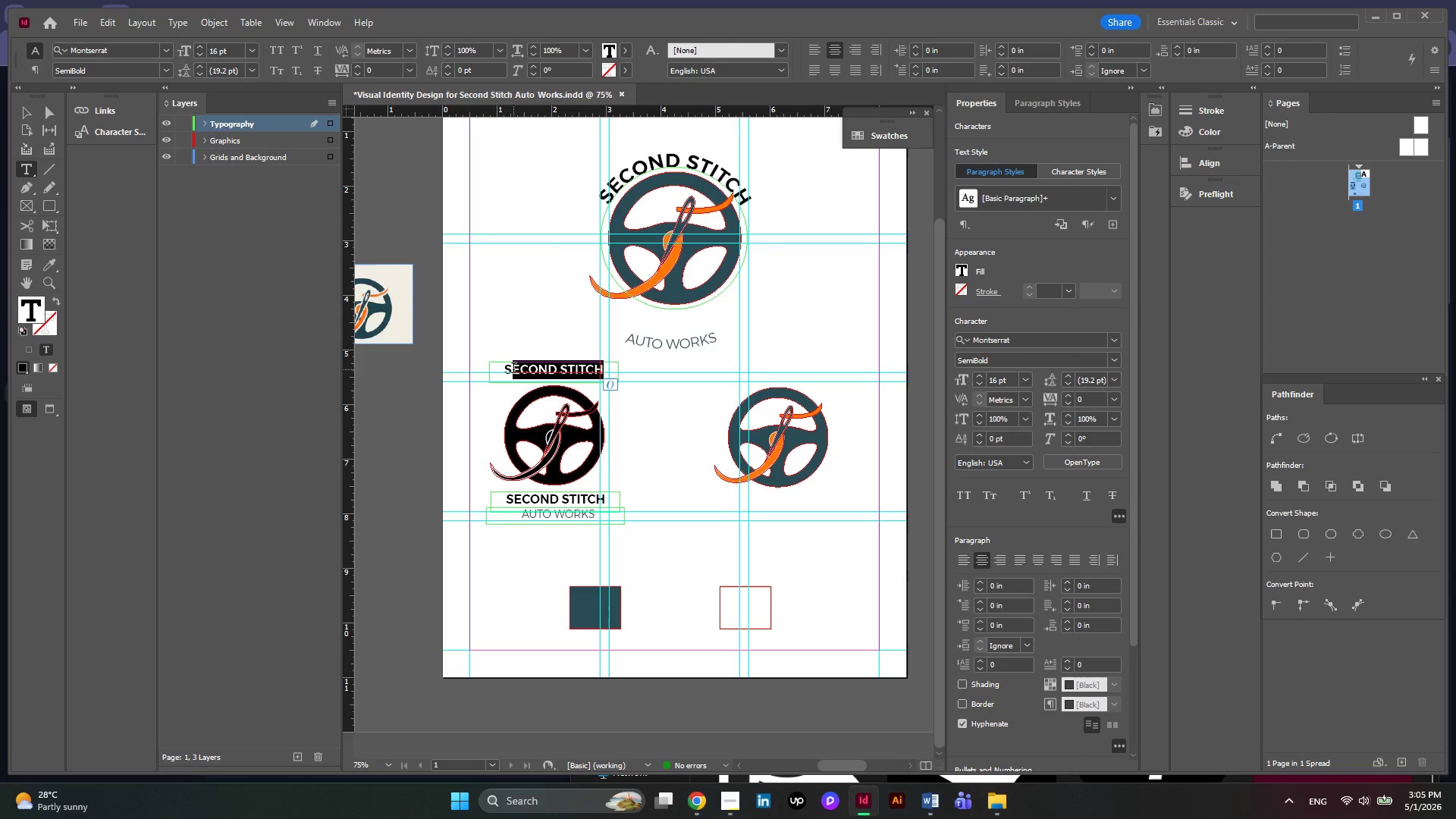 
key(G)
 